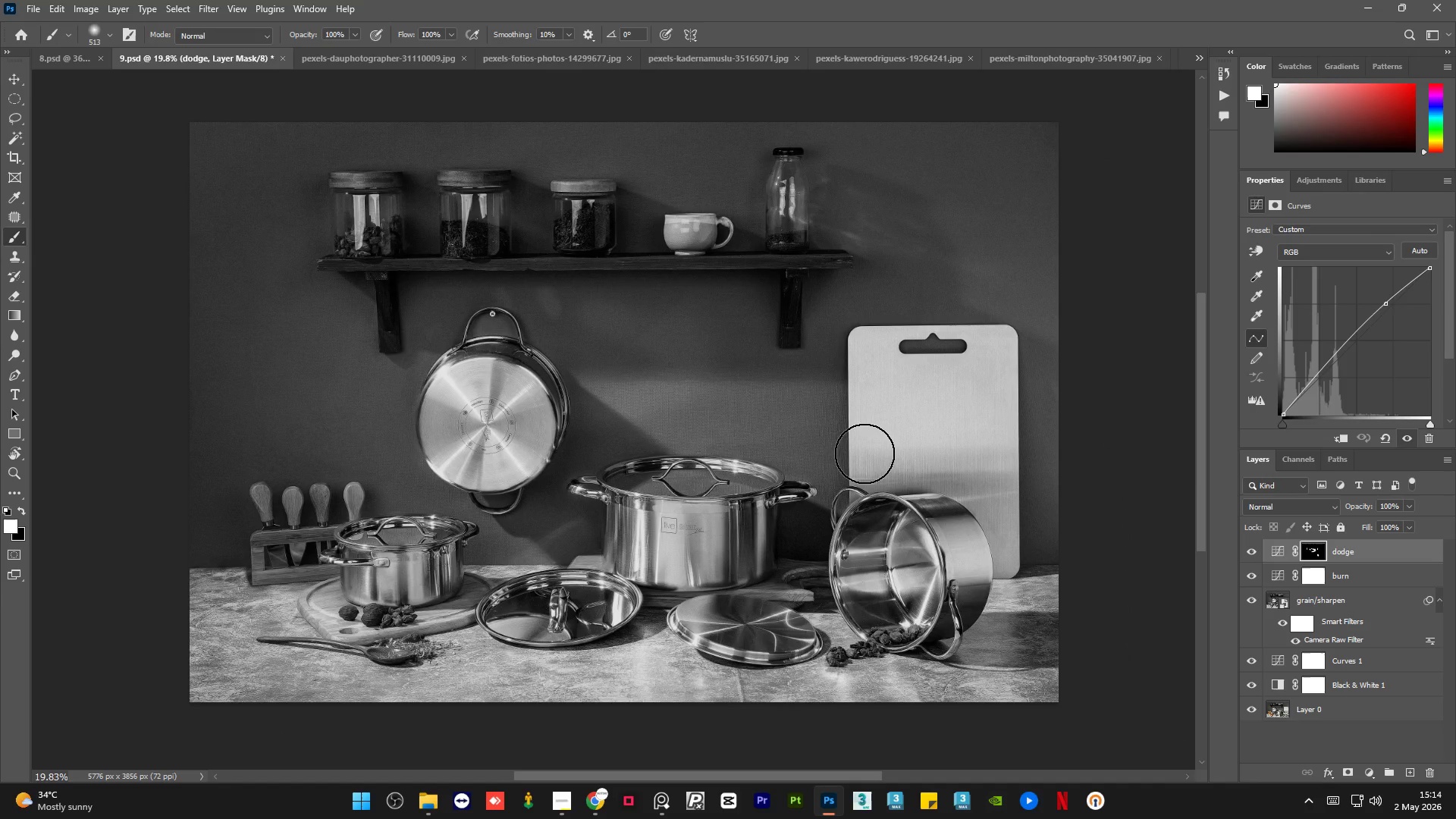 
left_click([10, 75])
 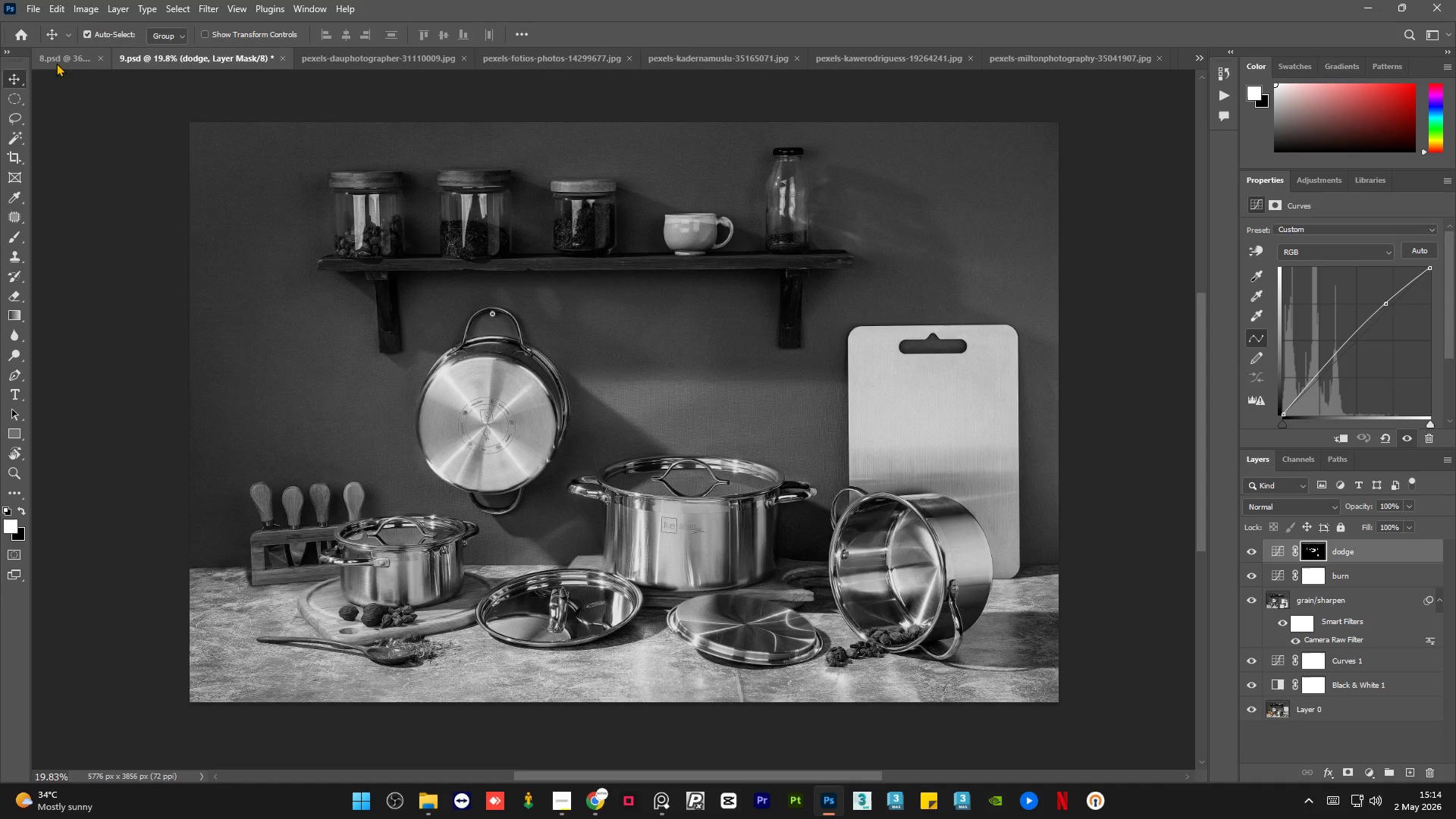 
left_click([57, 62])
 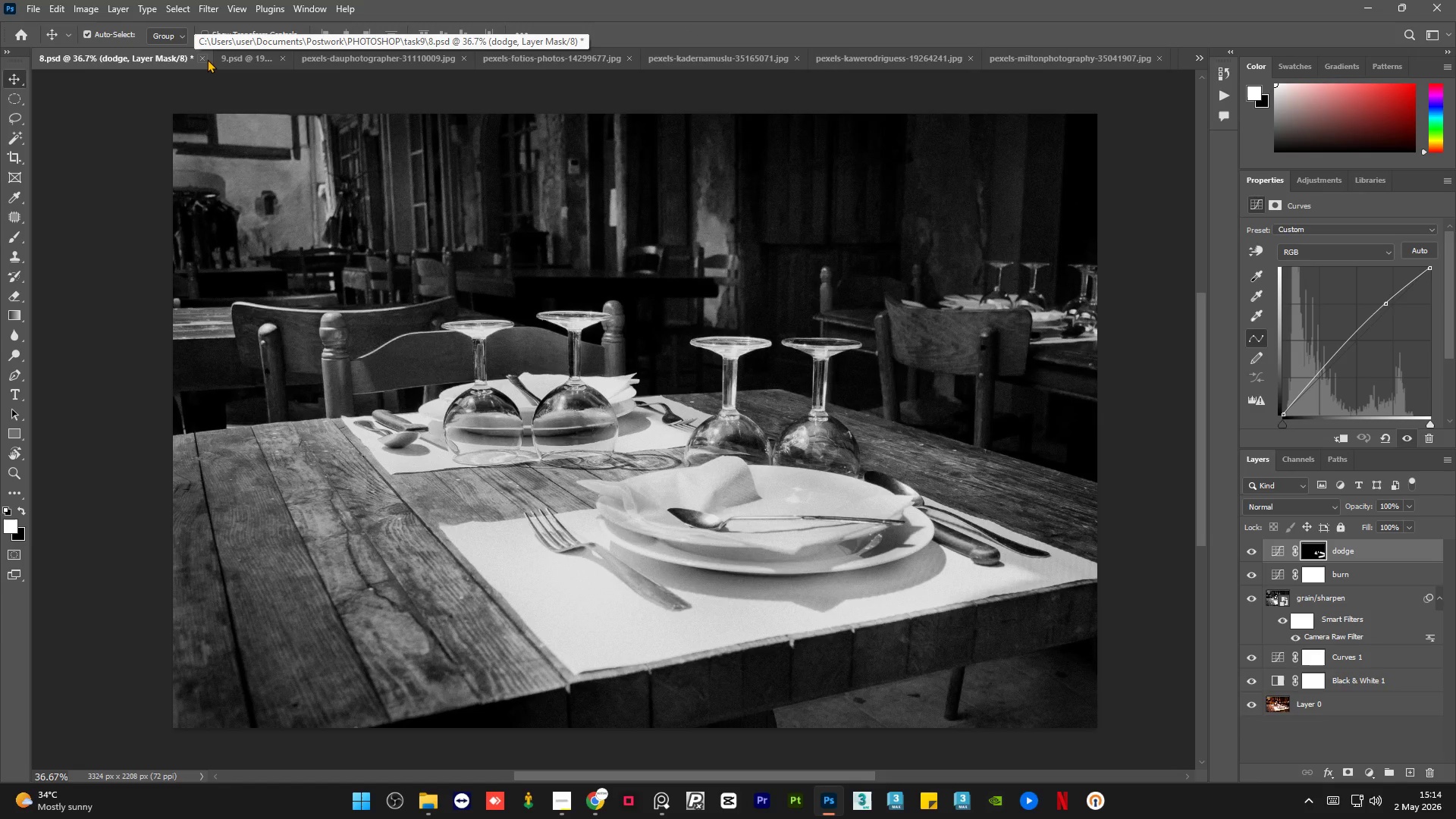 
left_click([206, 59])
 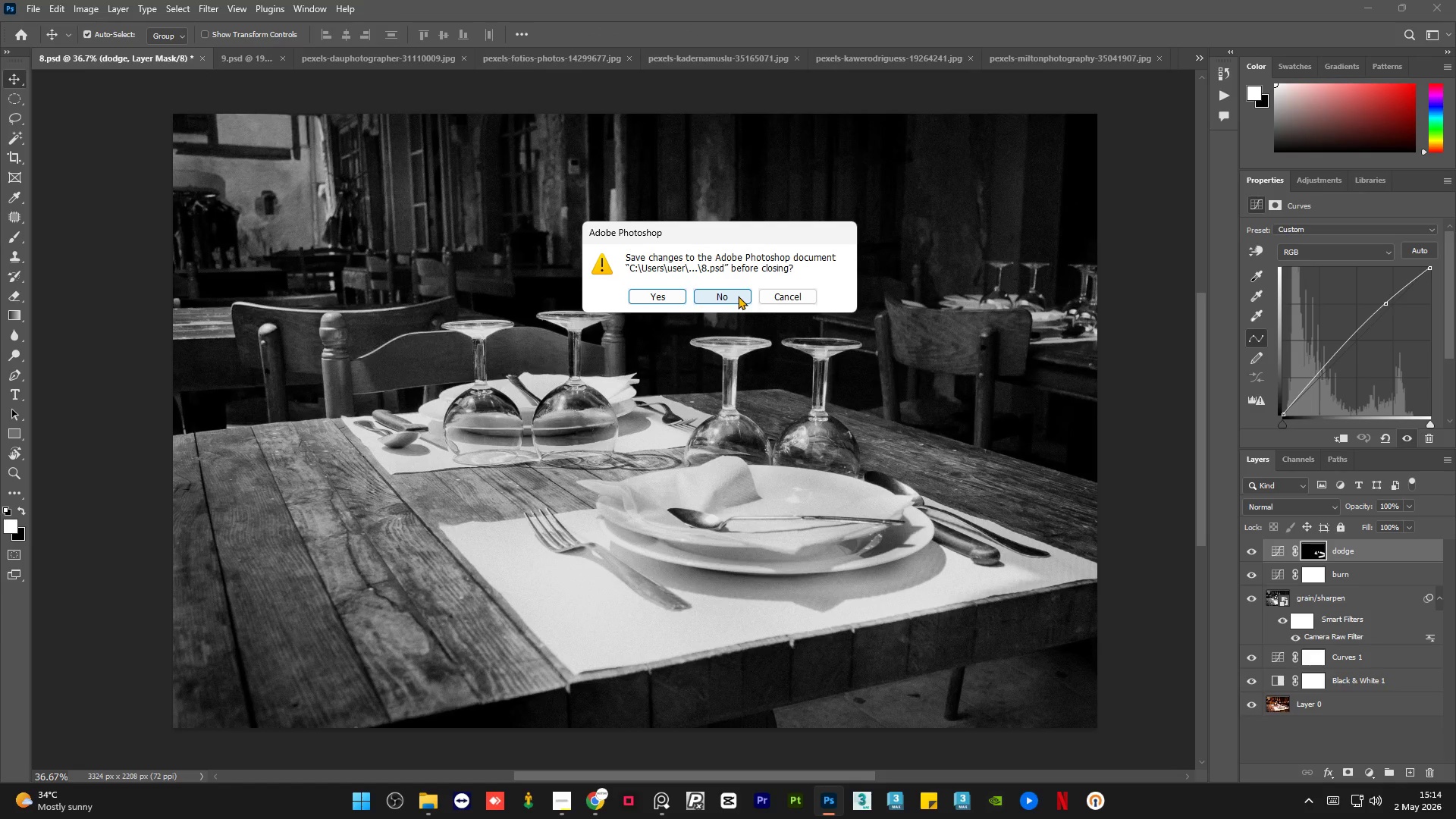 
wait(5.14)
 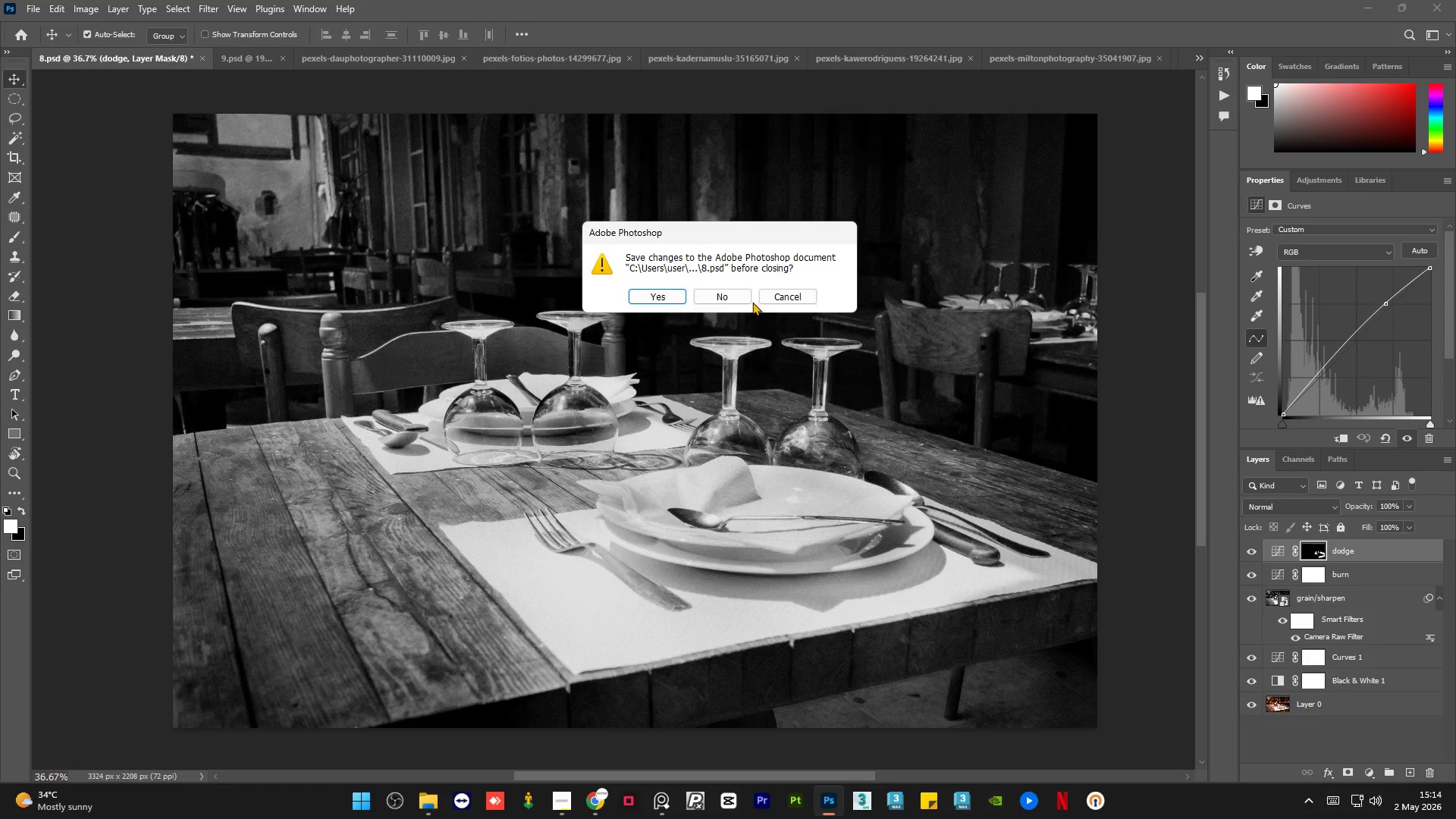 
left_click([666, 294])
 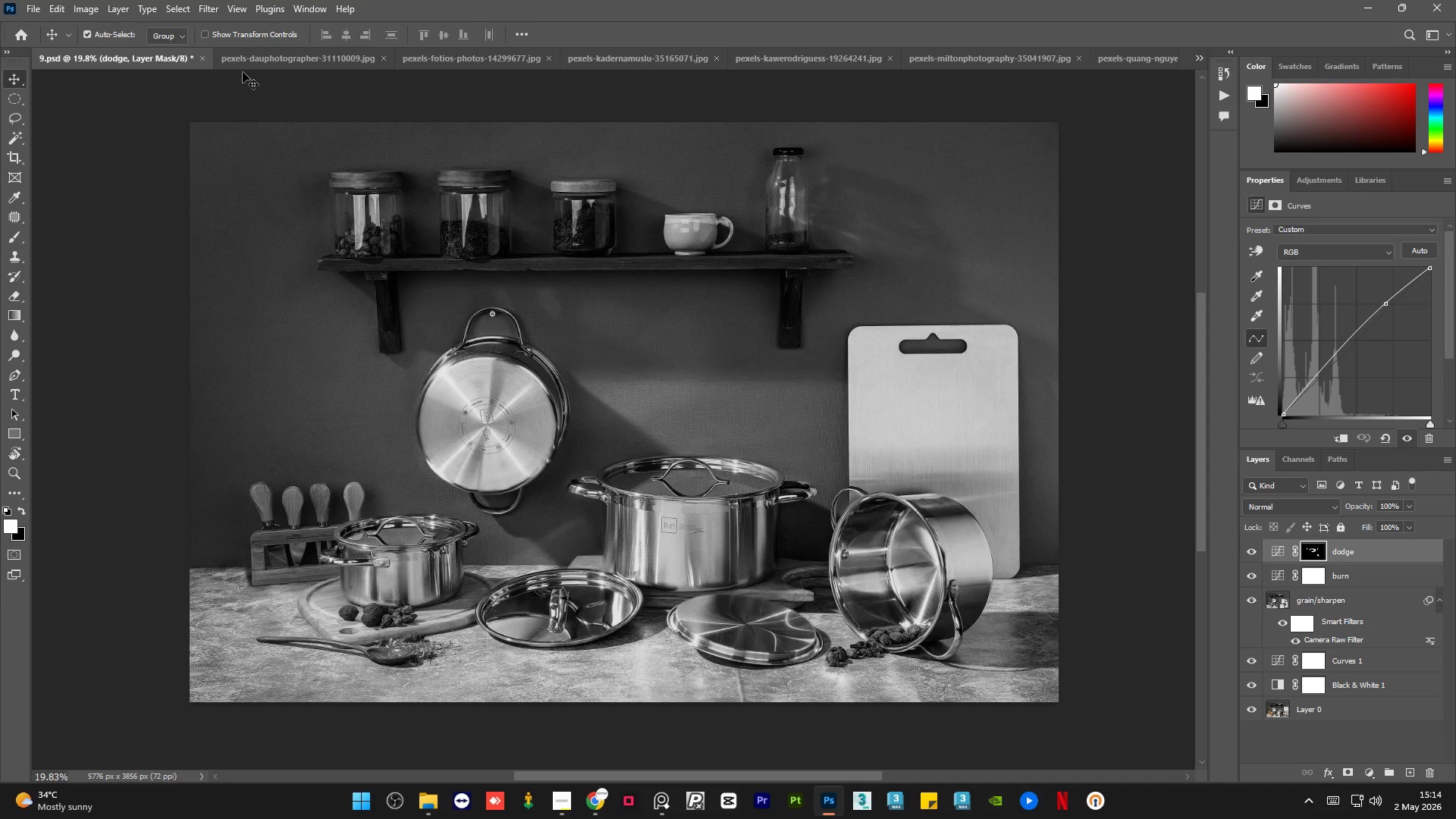 
left_click([253, 63])
 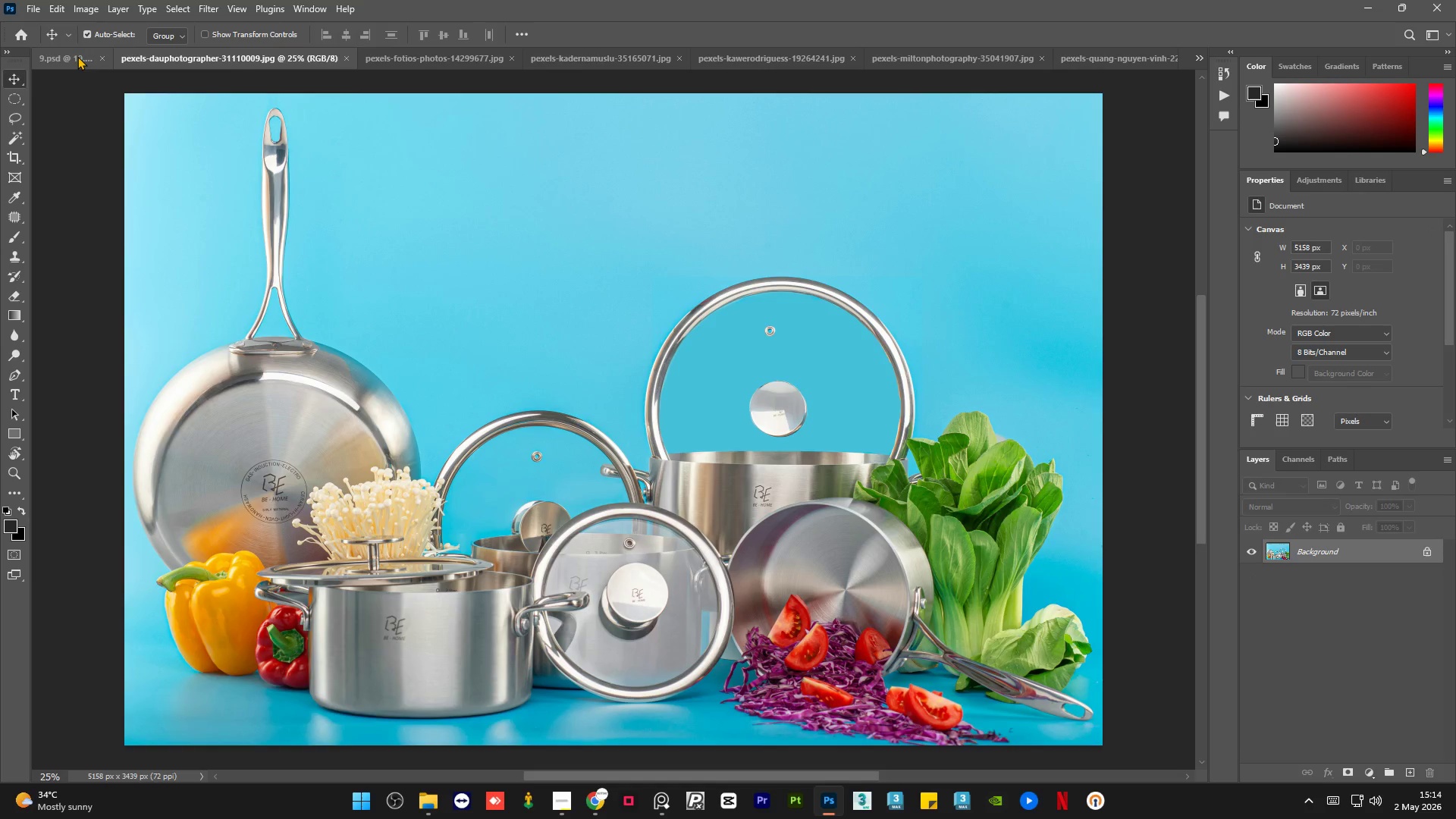 
left_click([77, 55])
 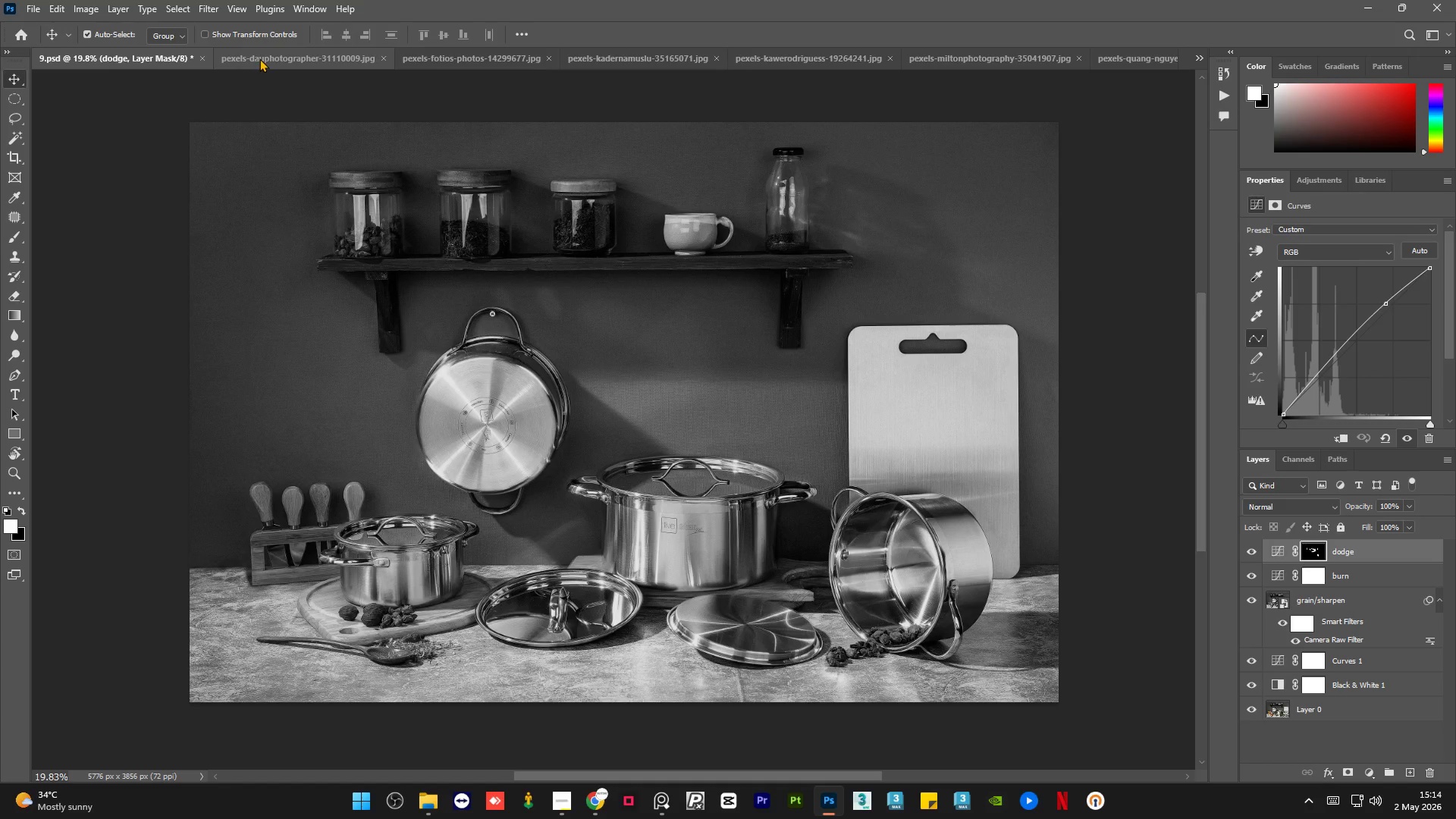 
left_click([259, 58])
 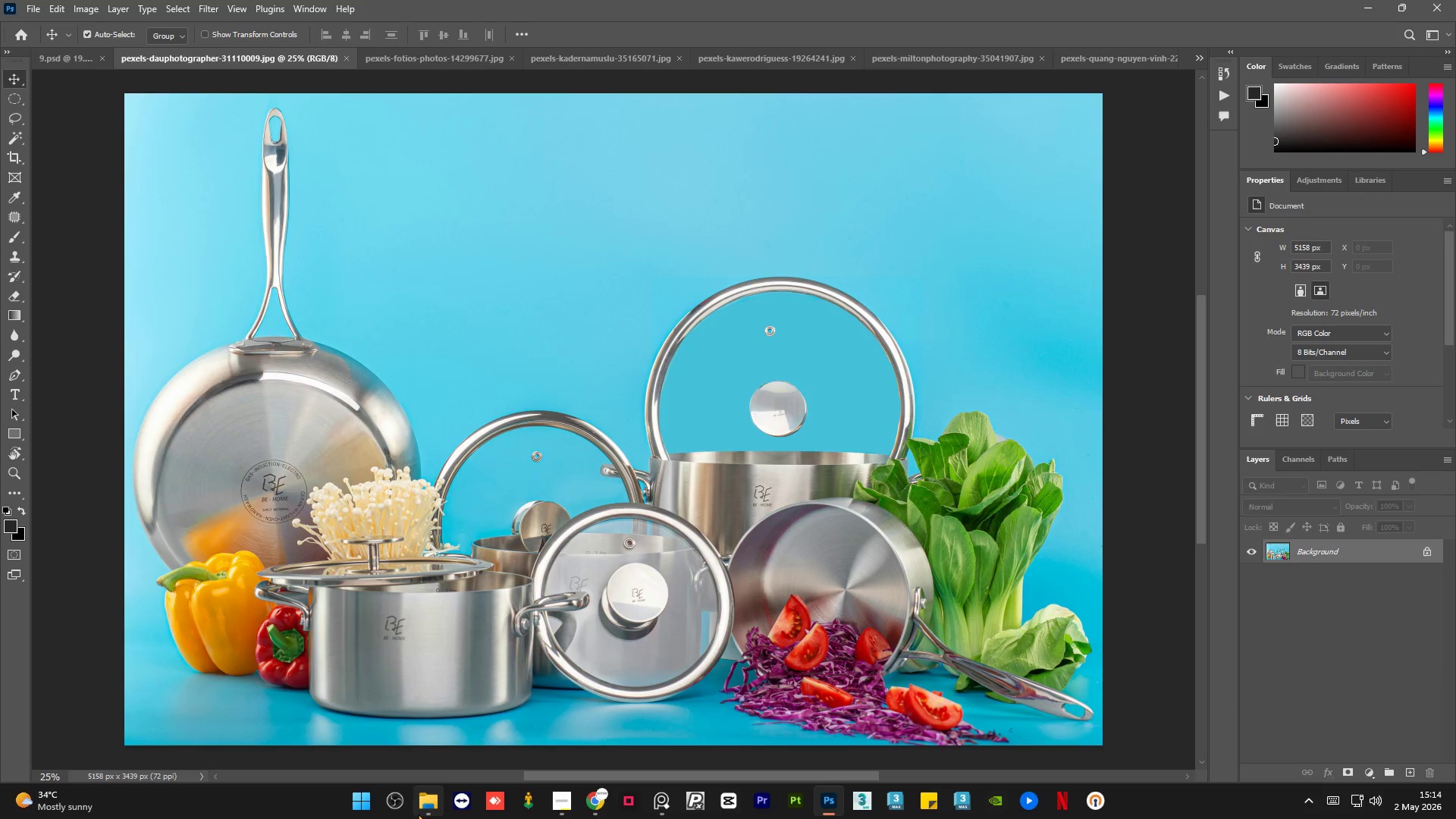 
left_click([425, 806])
 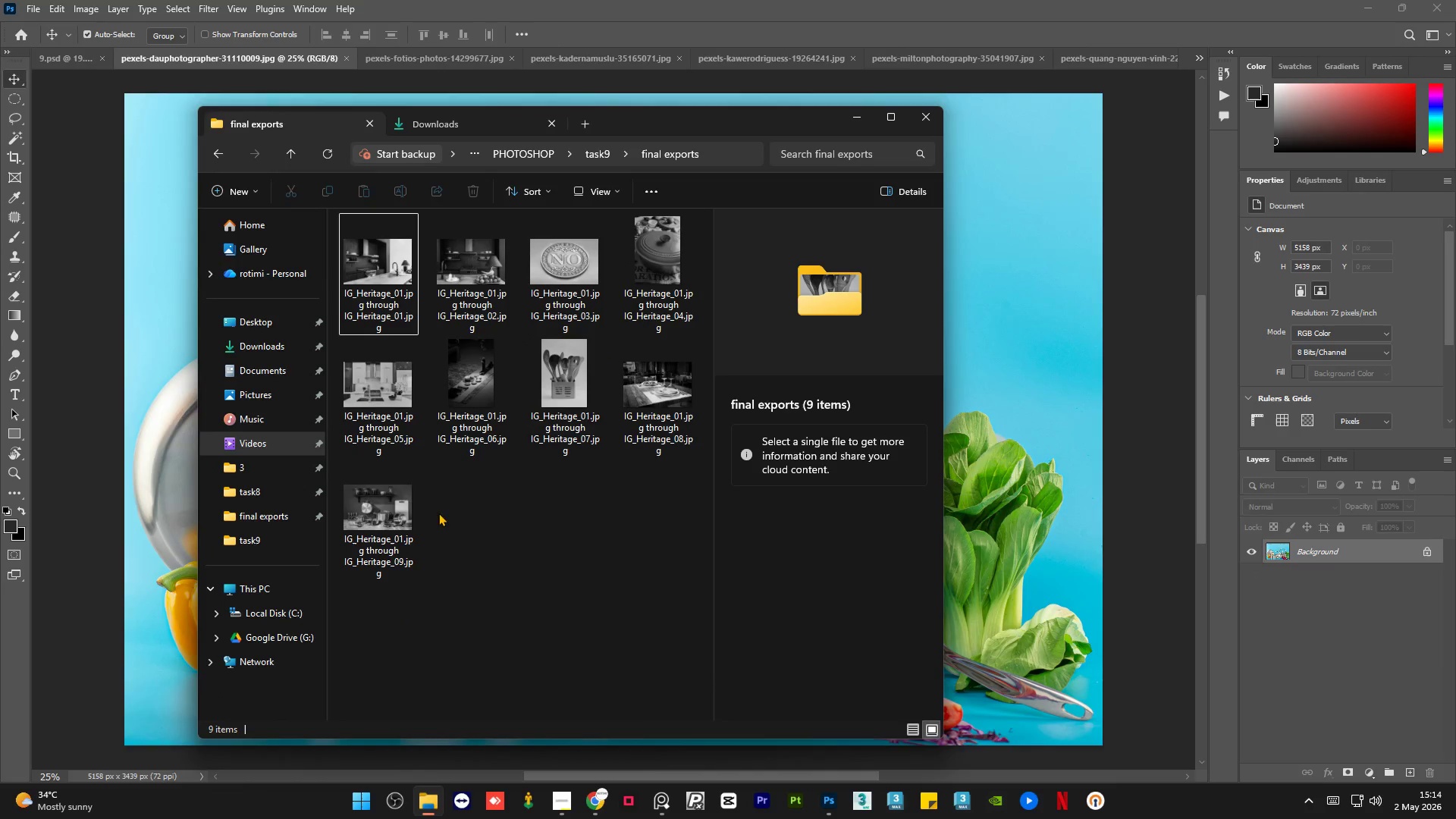 
left_click([479, 535])
 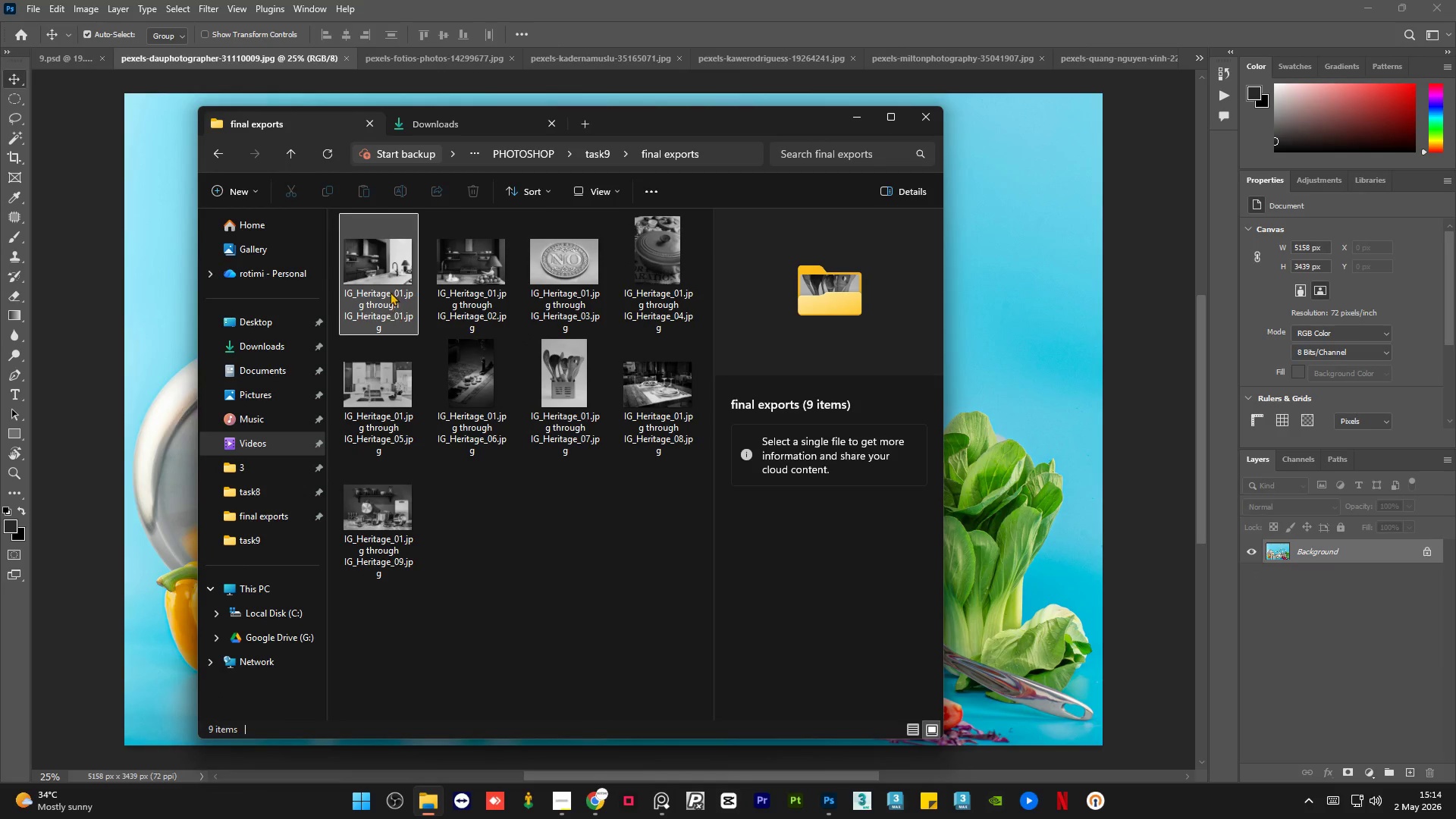 
left_click([390, 290])
 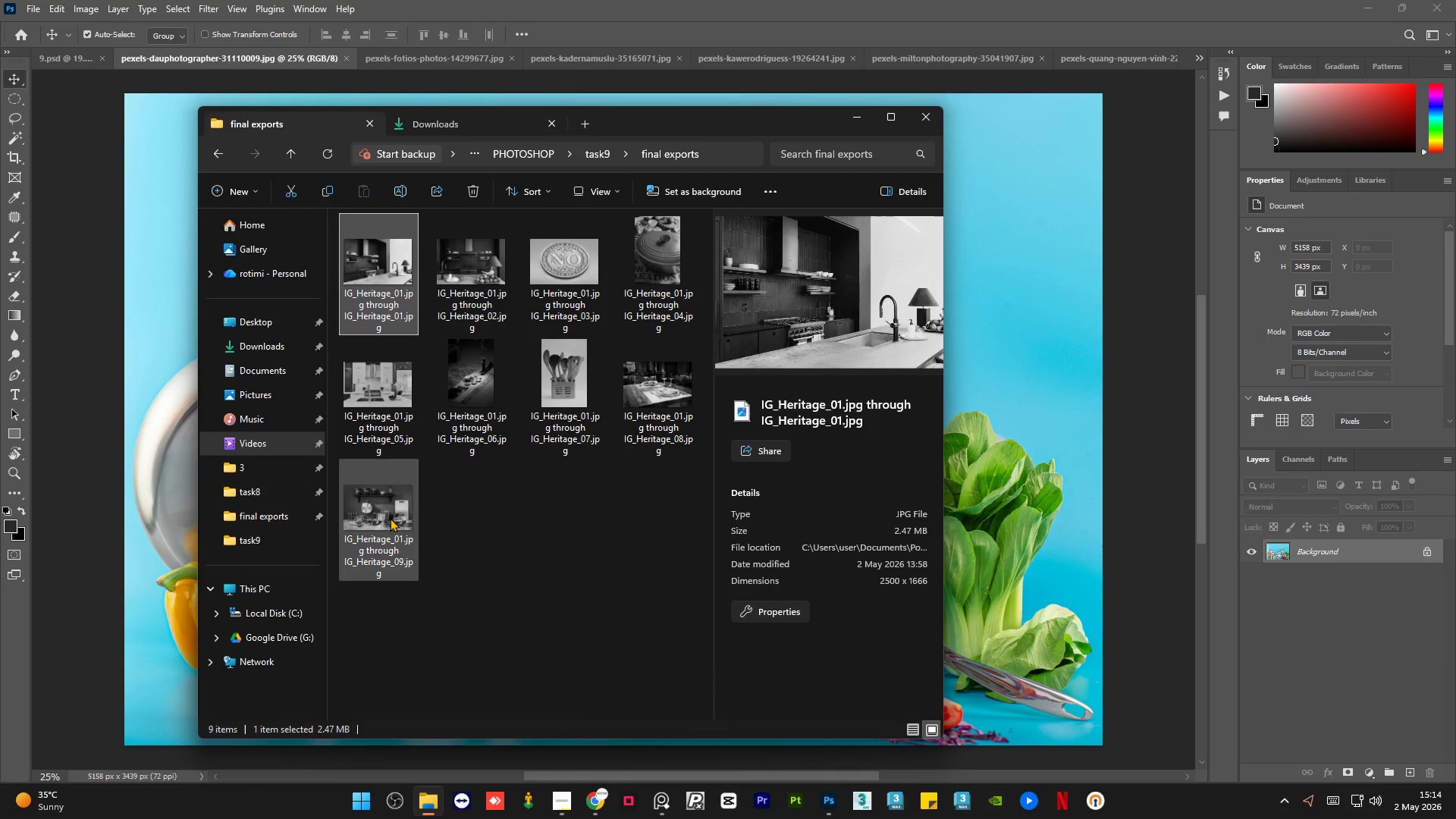 
left_click([213, 154])
 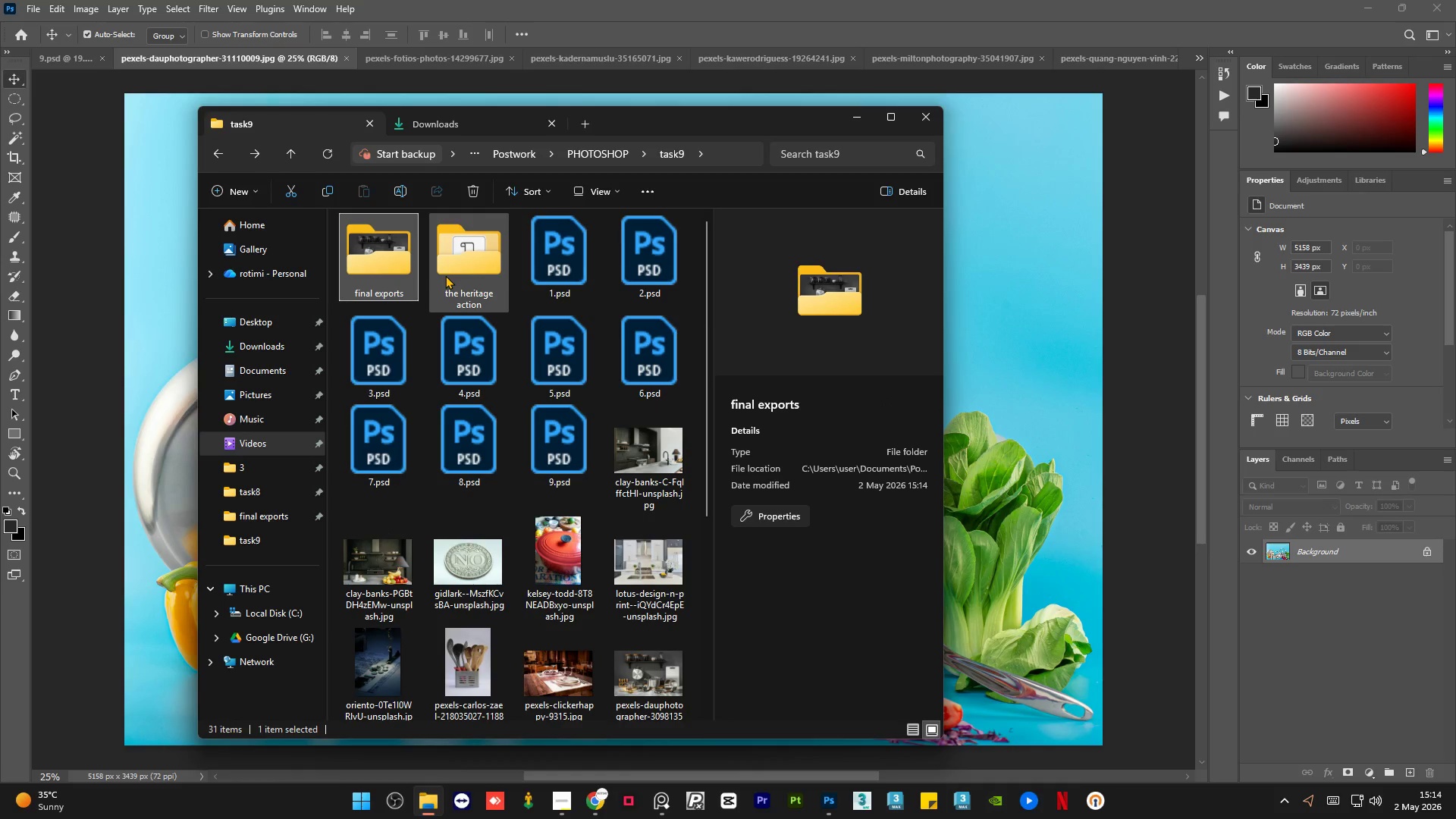 
double_click([445, 275])
 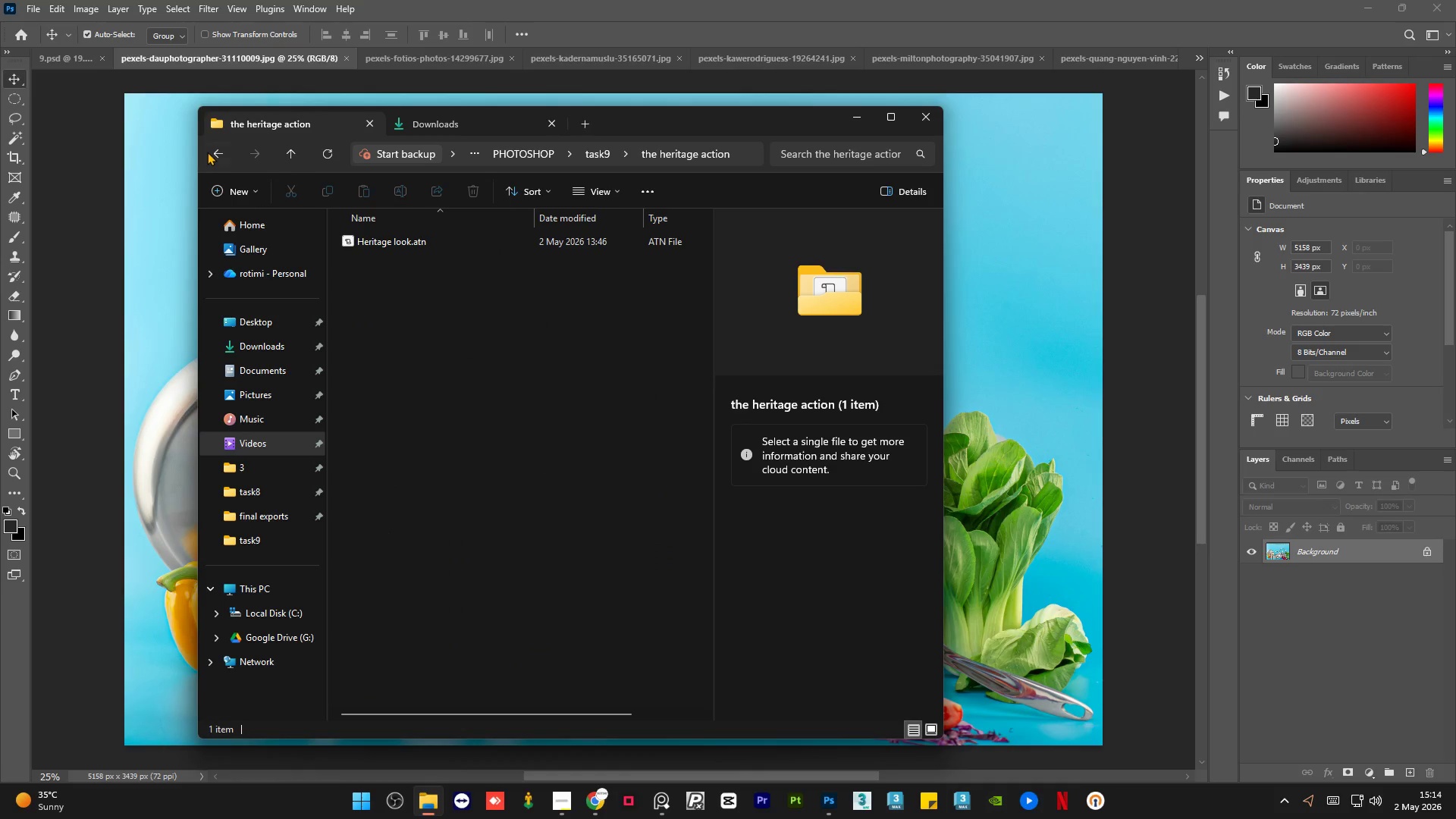 
left_click([216, 155])
 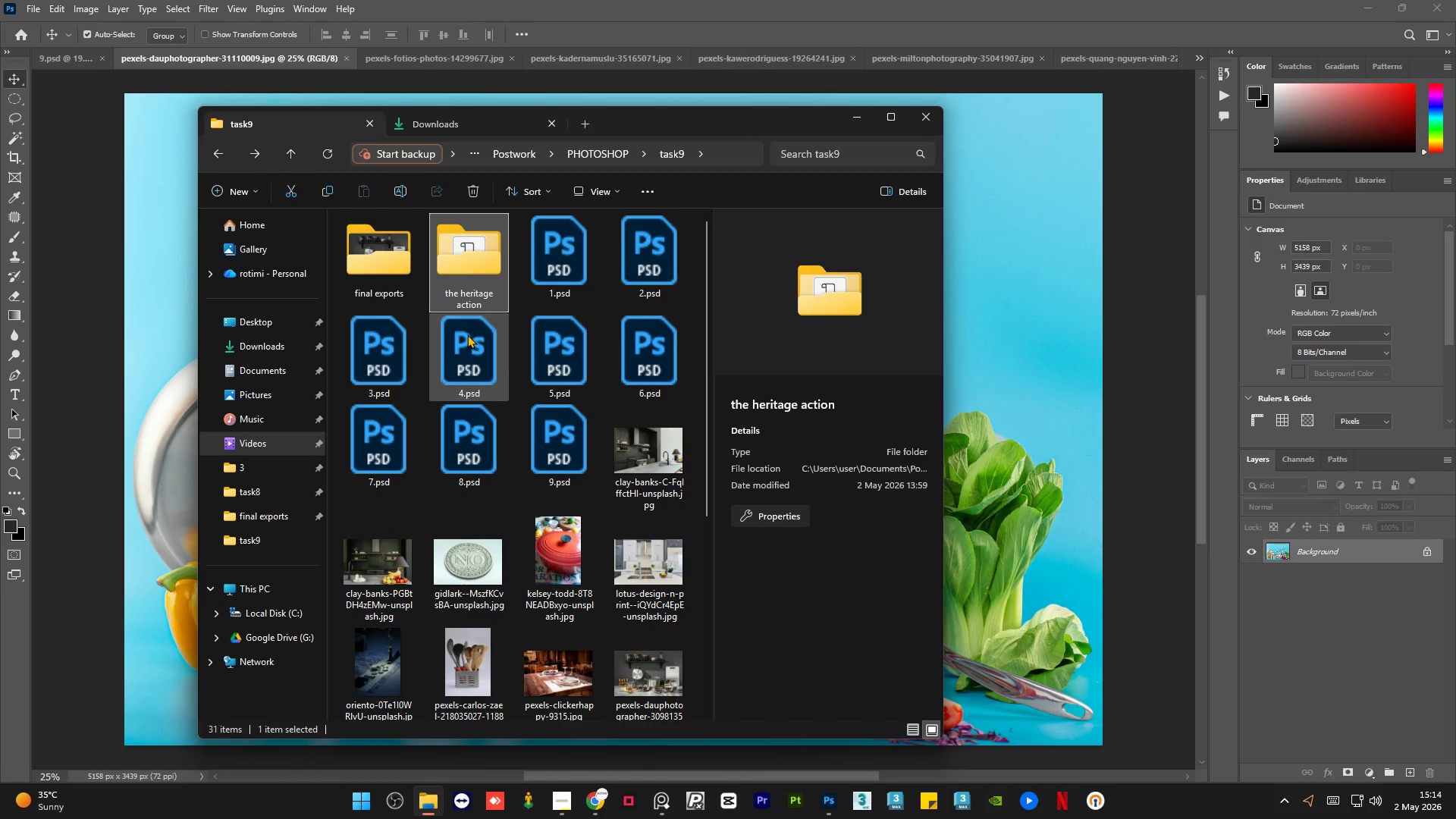 
scroll: coordinate [467, 335], scroll_direction: down, amount: 4.0
 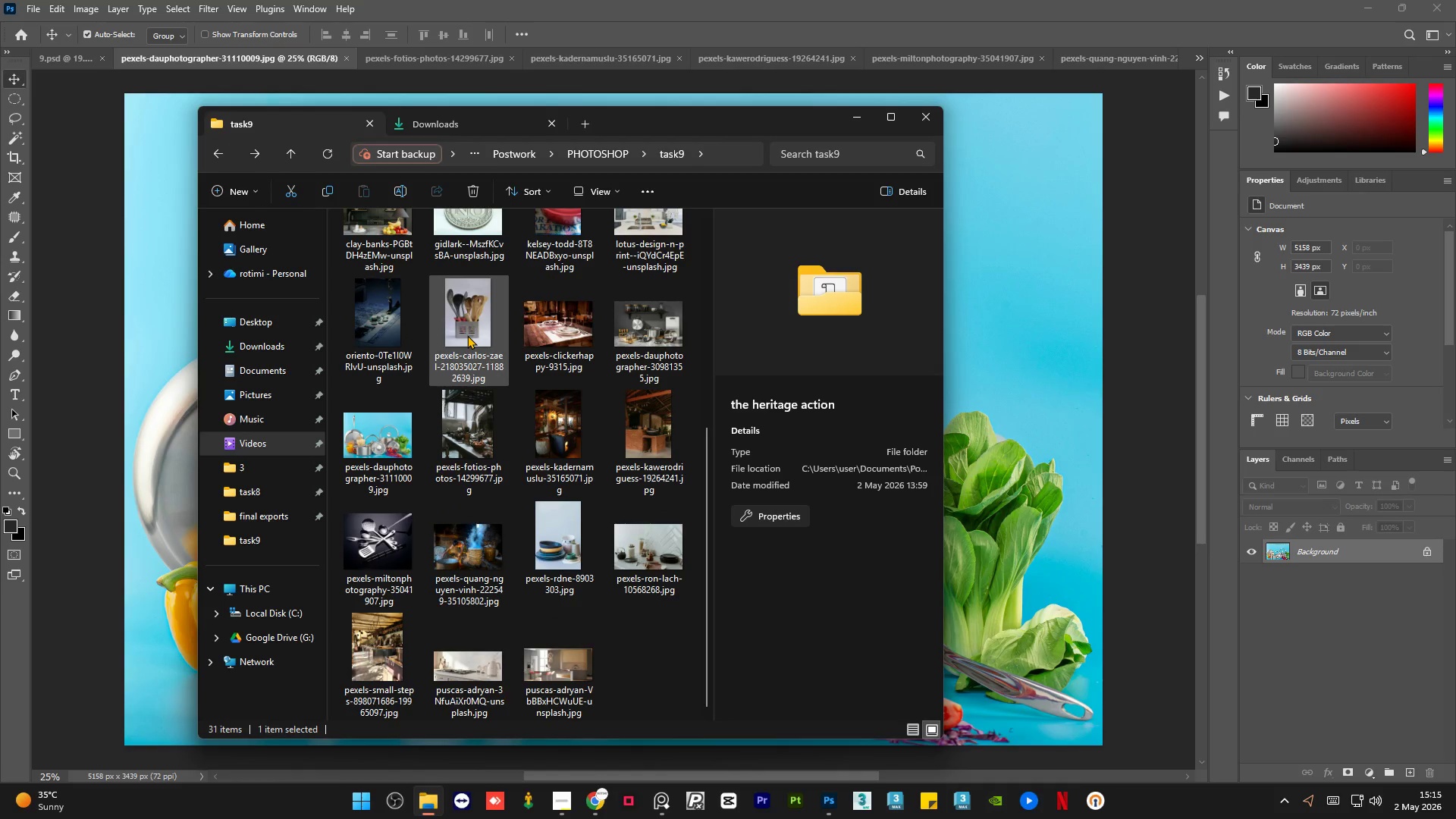 
wait(8.85)
 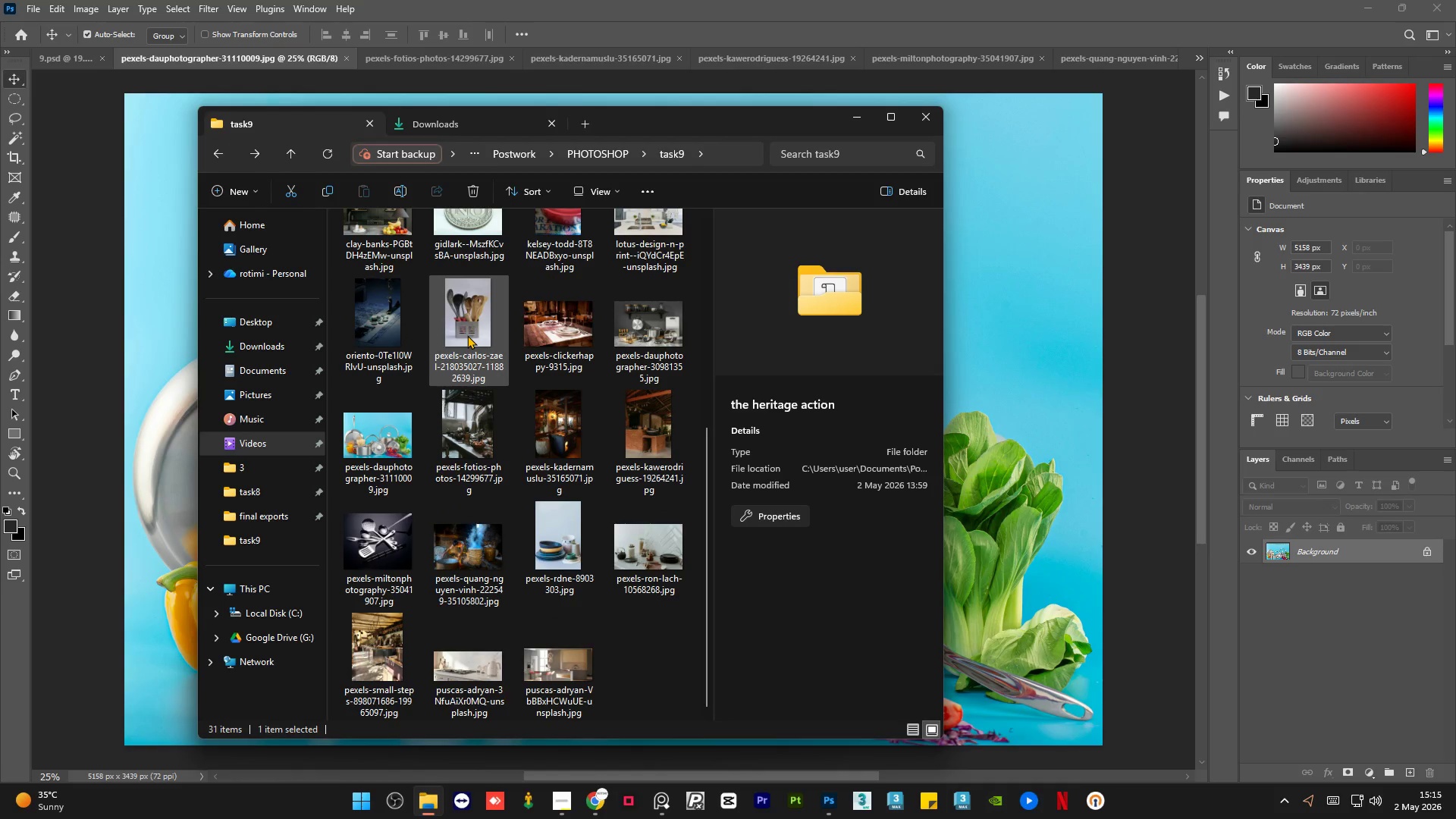 
scroll: coordinate [532, 348], scroll_direction: down, amount: 1.0
 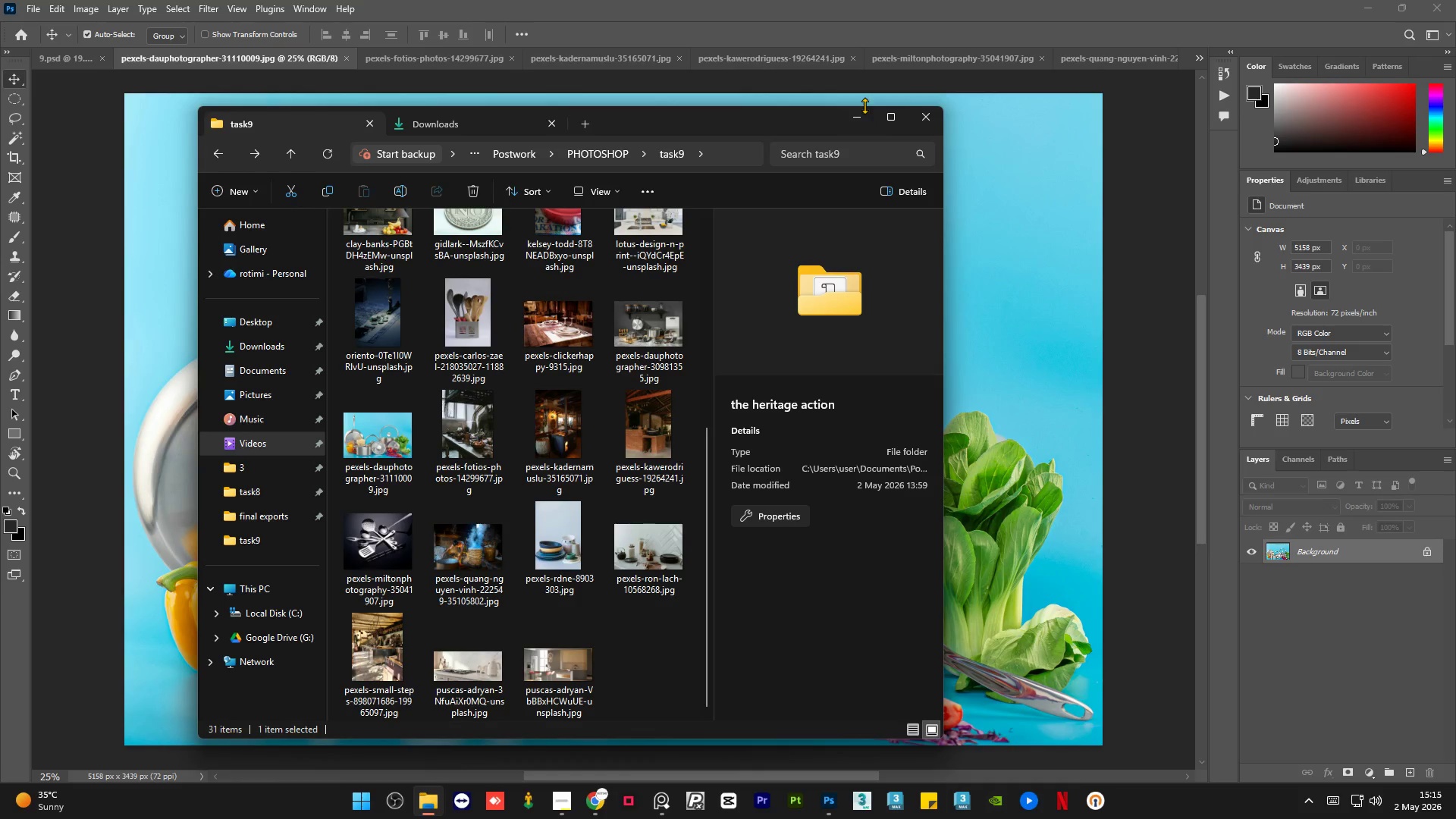 
left_click([860, 117])
 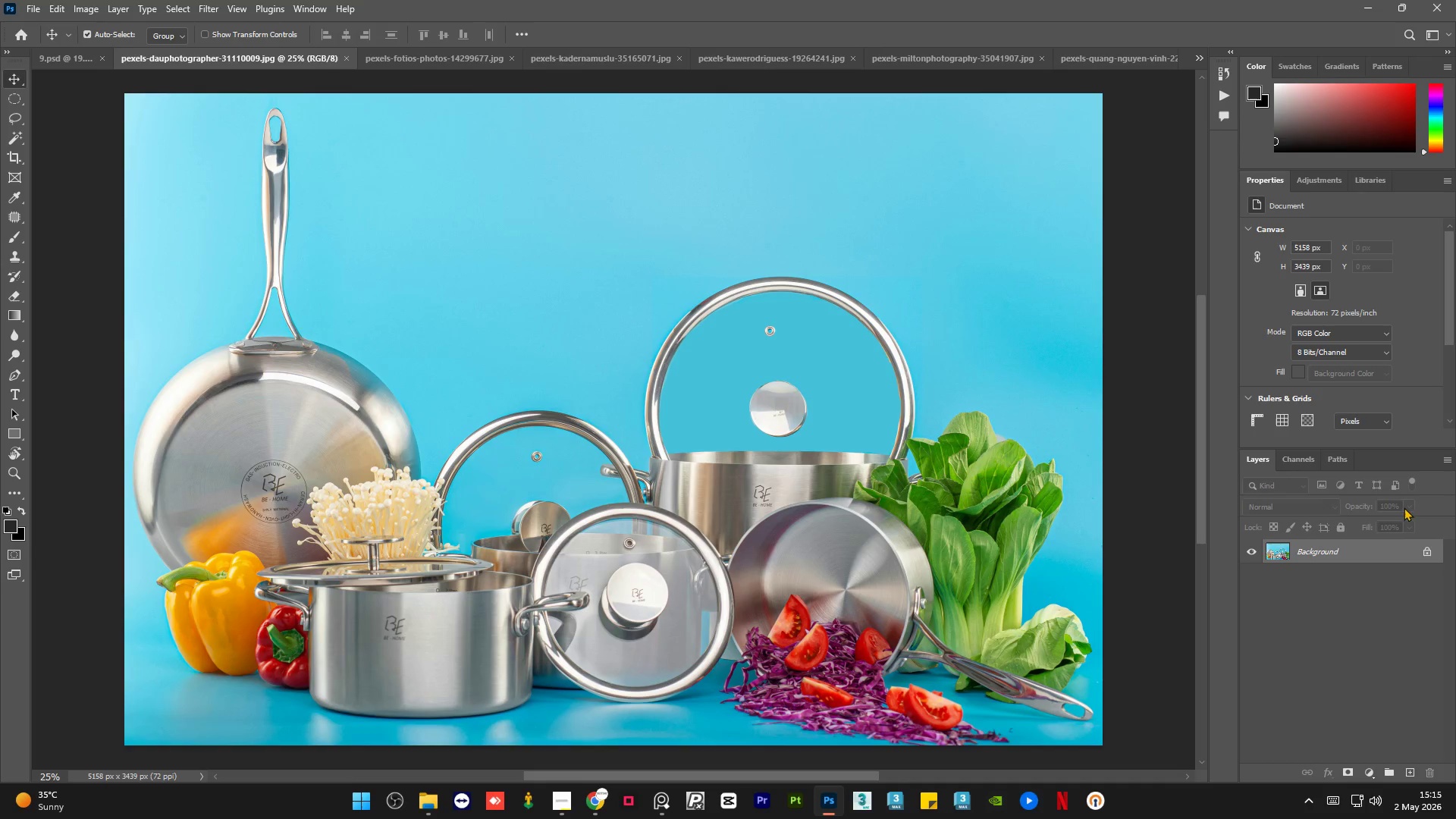 
left_click([1426, 549])
 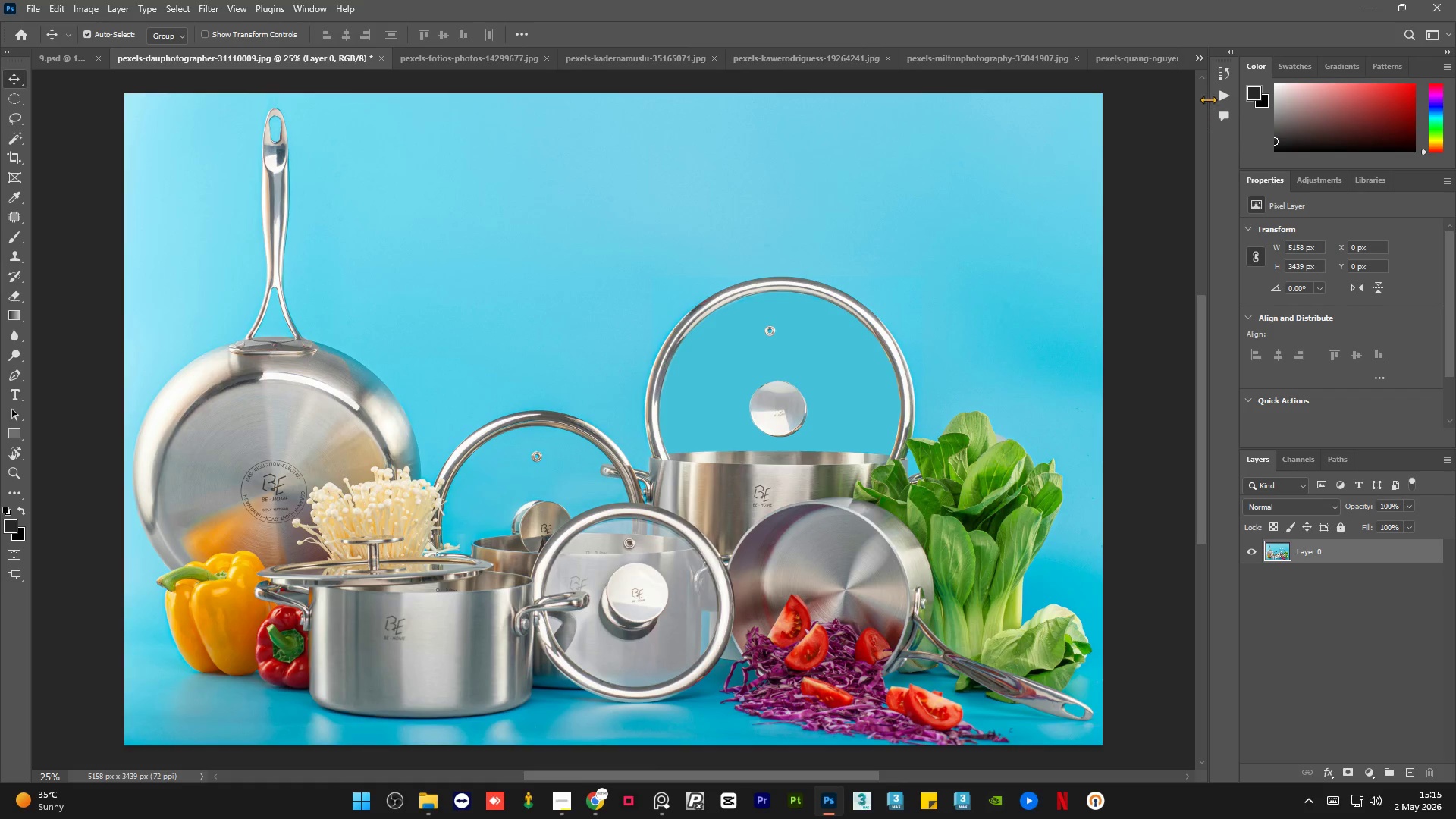 
left_click([1226, 89])
 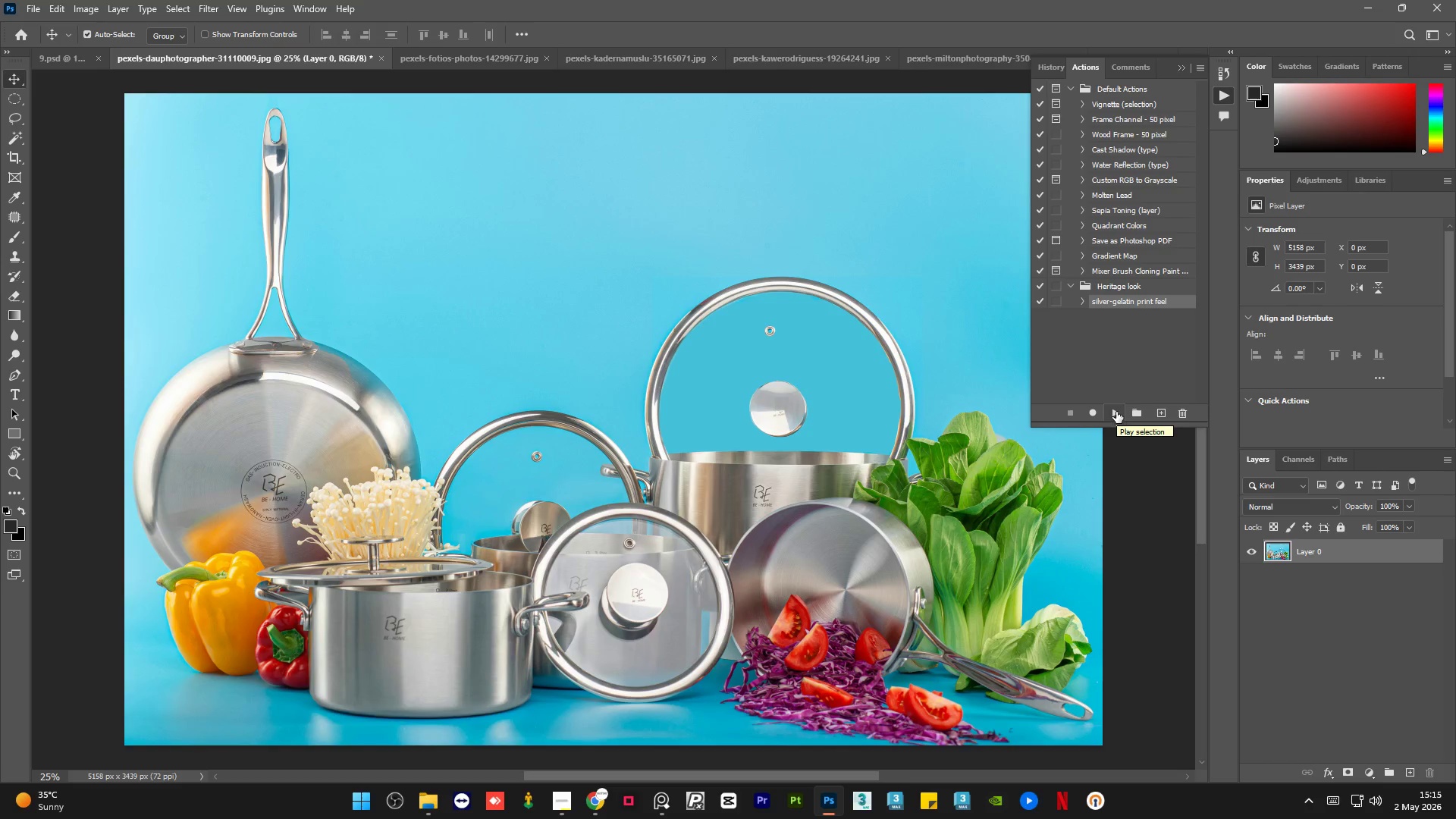 
left_click([1116, 412])
 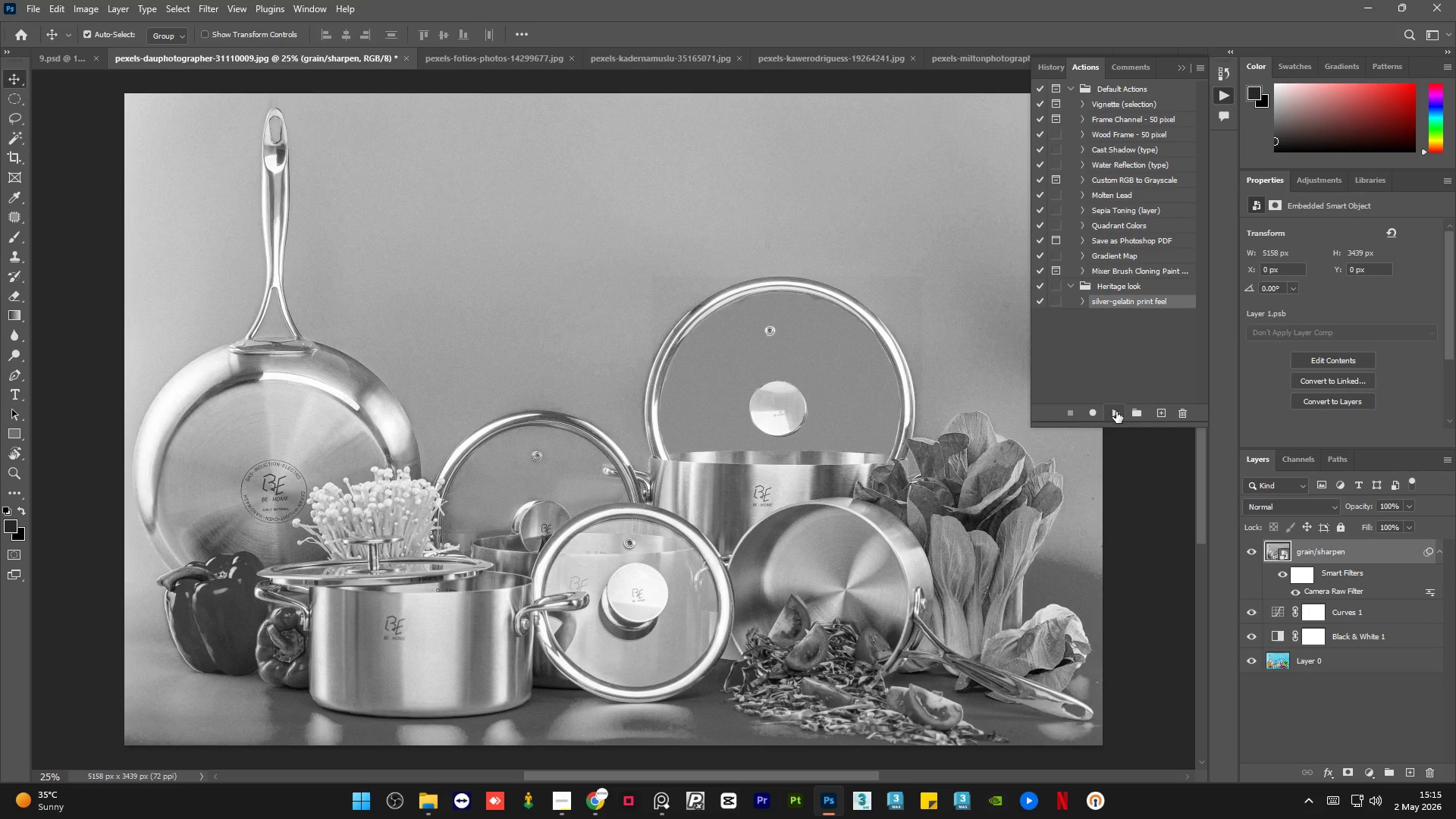 
wait(6.69)
 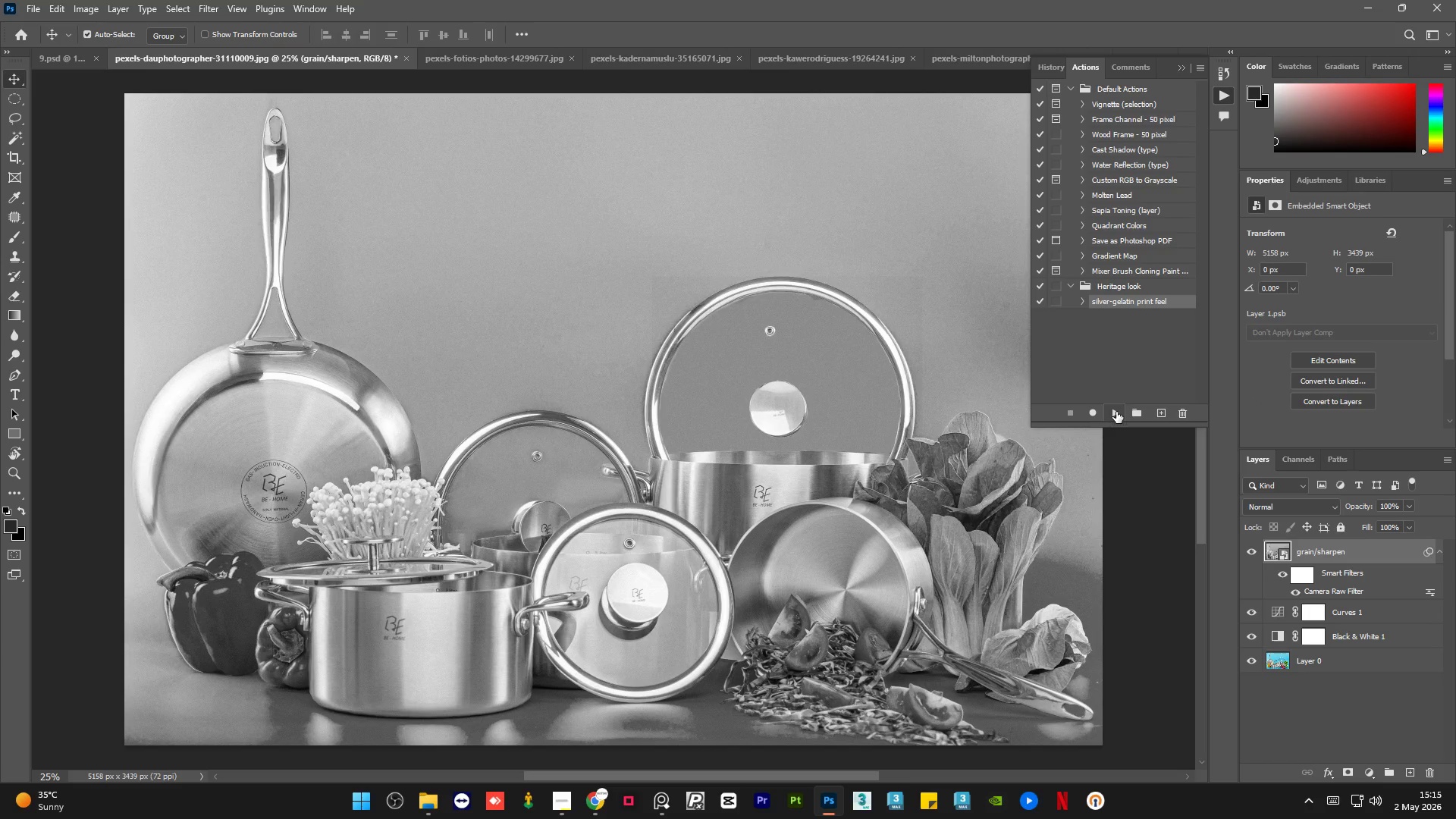 
left_click([1178, 66])
 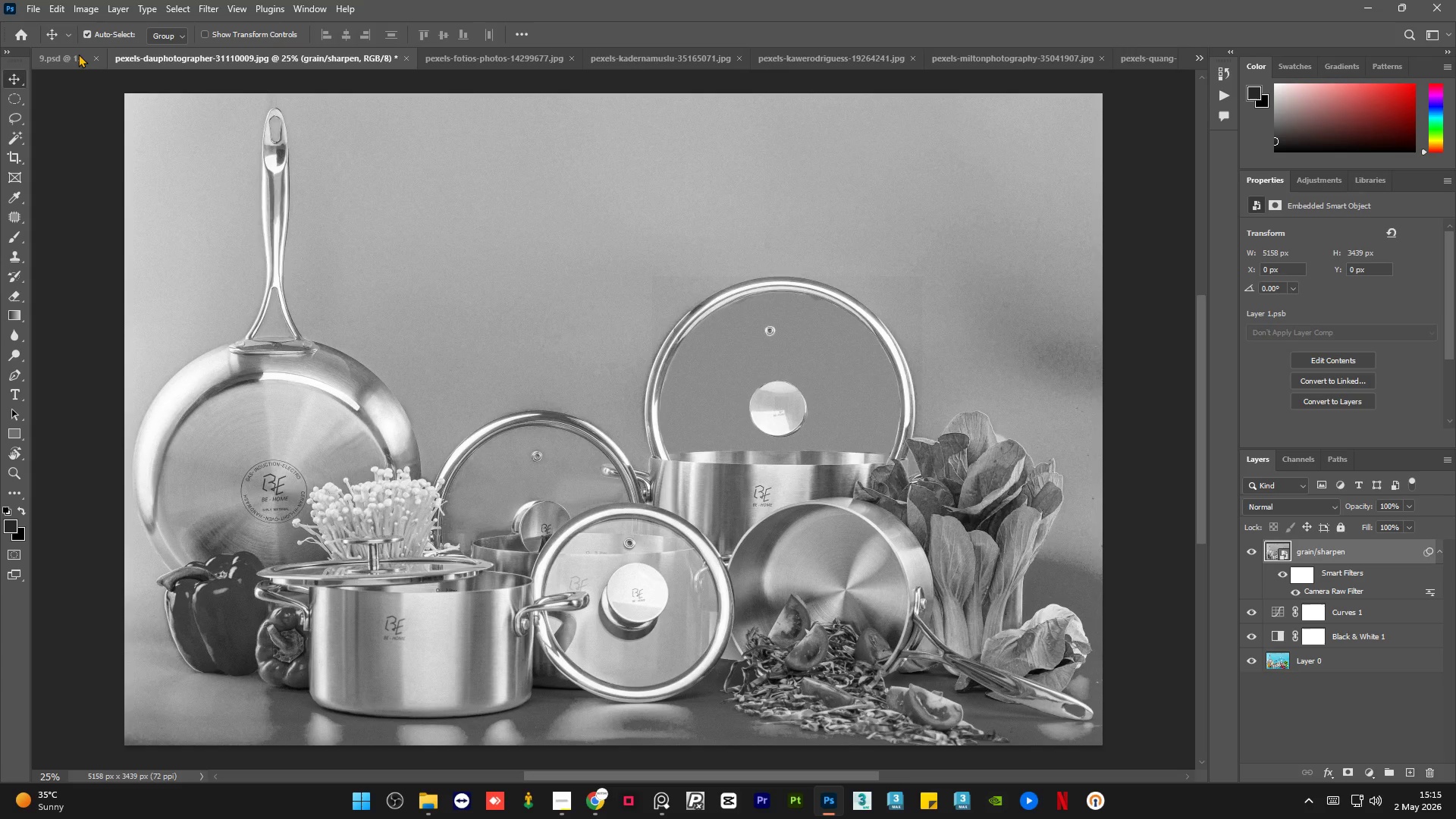 
left_click([67, 58])
 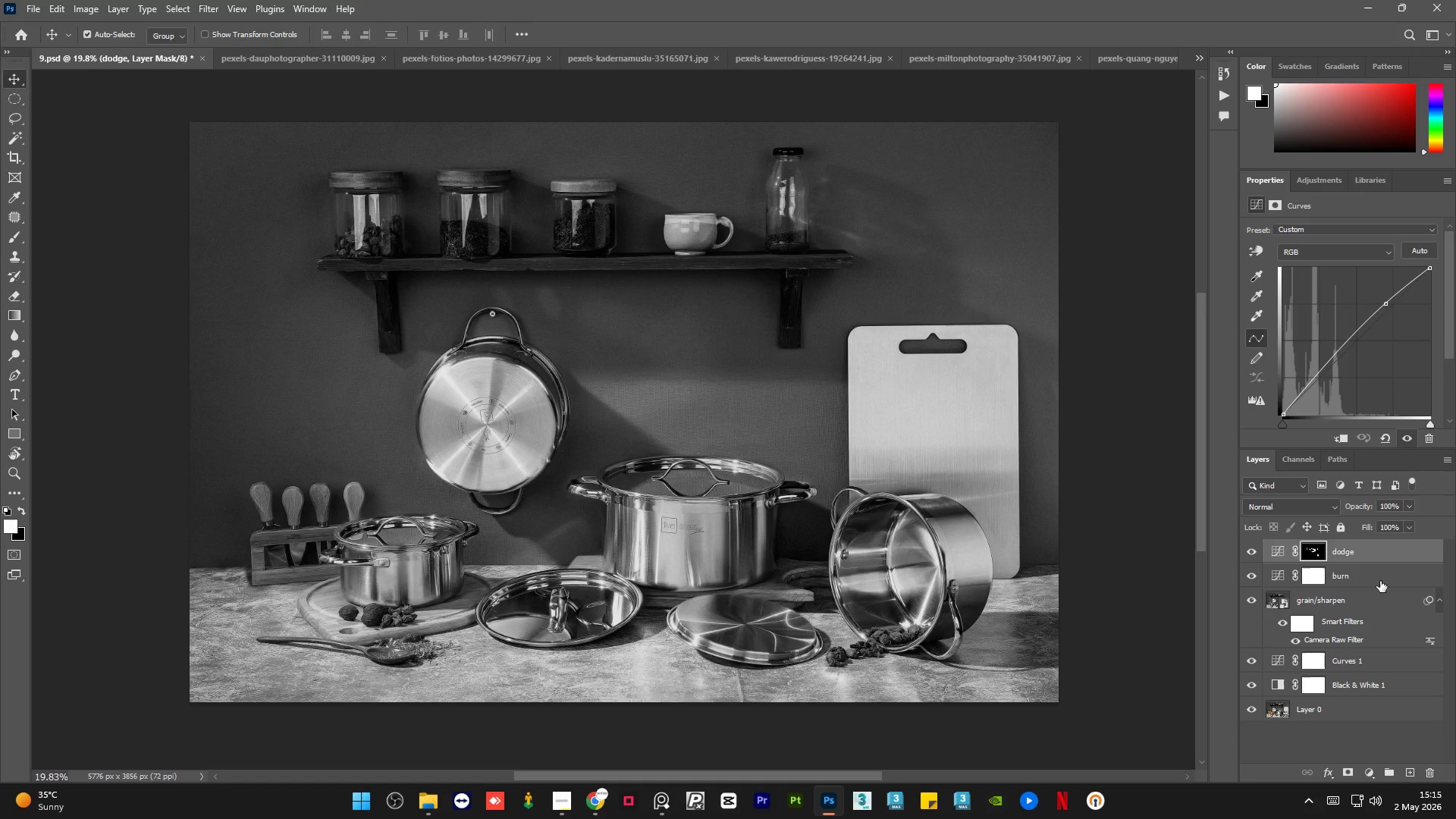 
left_click([1380, 581])
 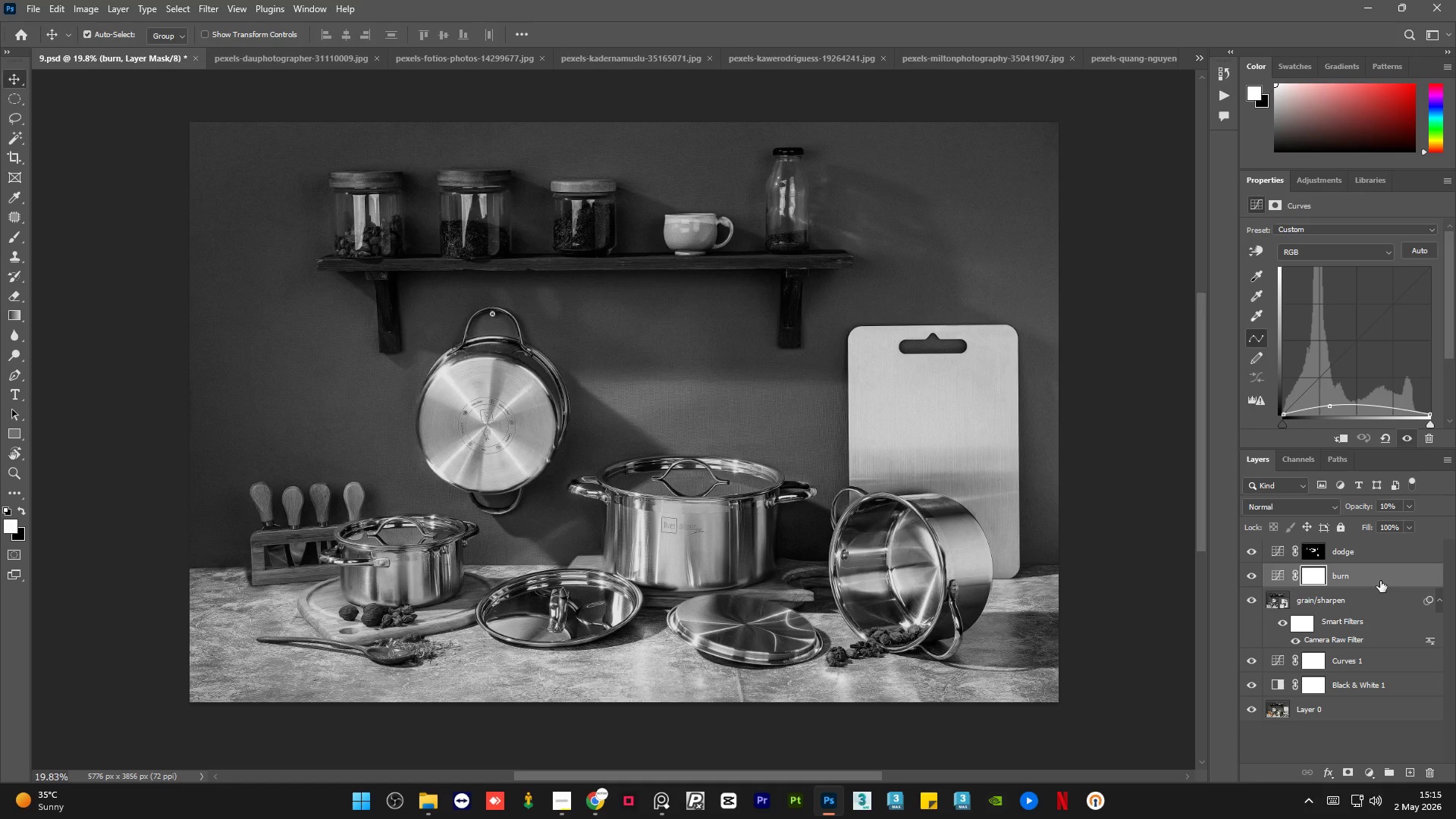 
key(Control+C)
 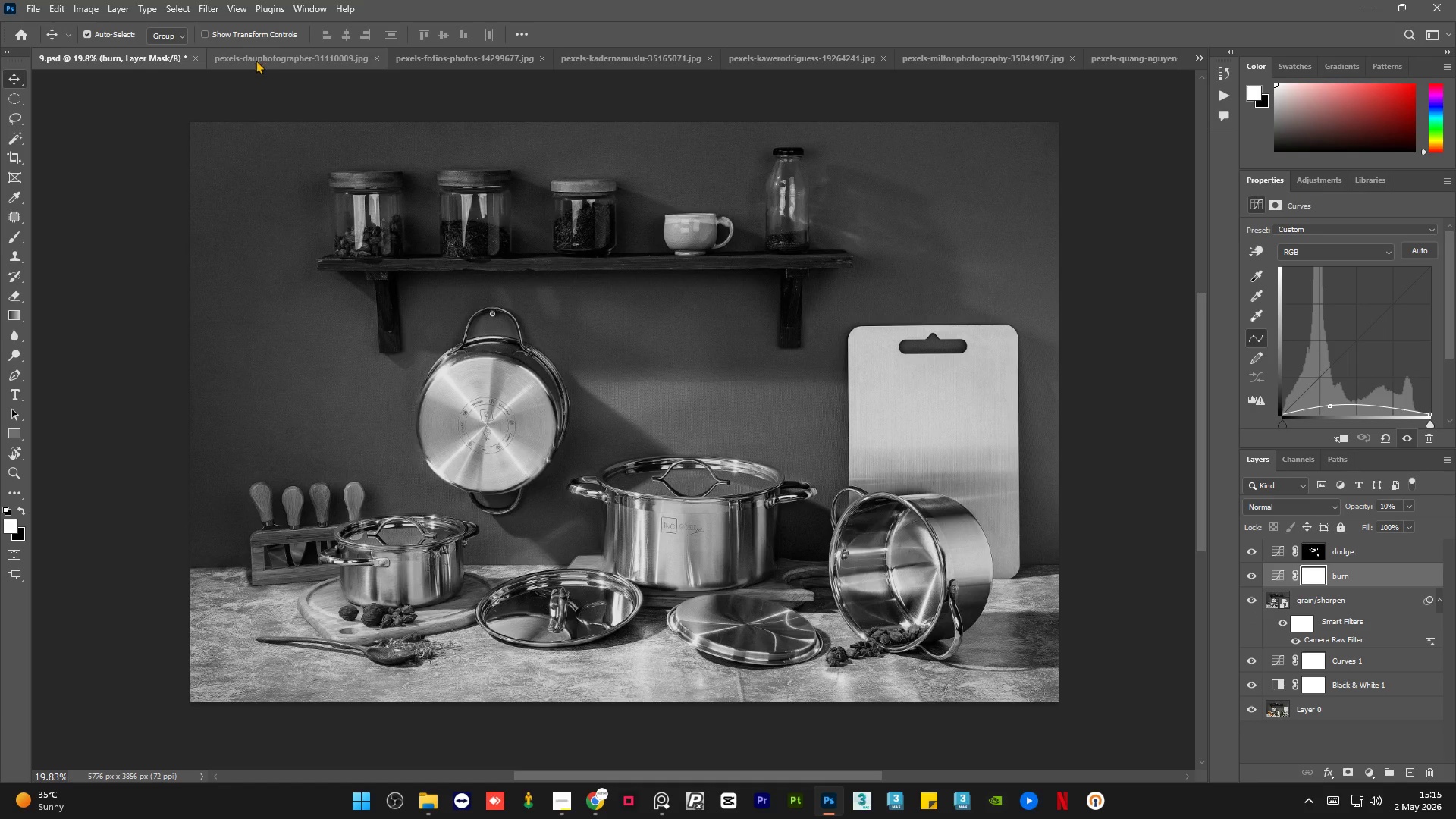 
left_click([253, 57])
 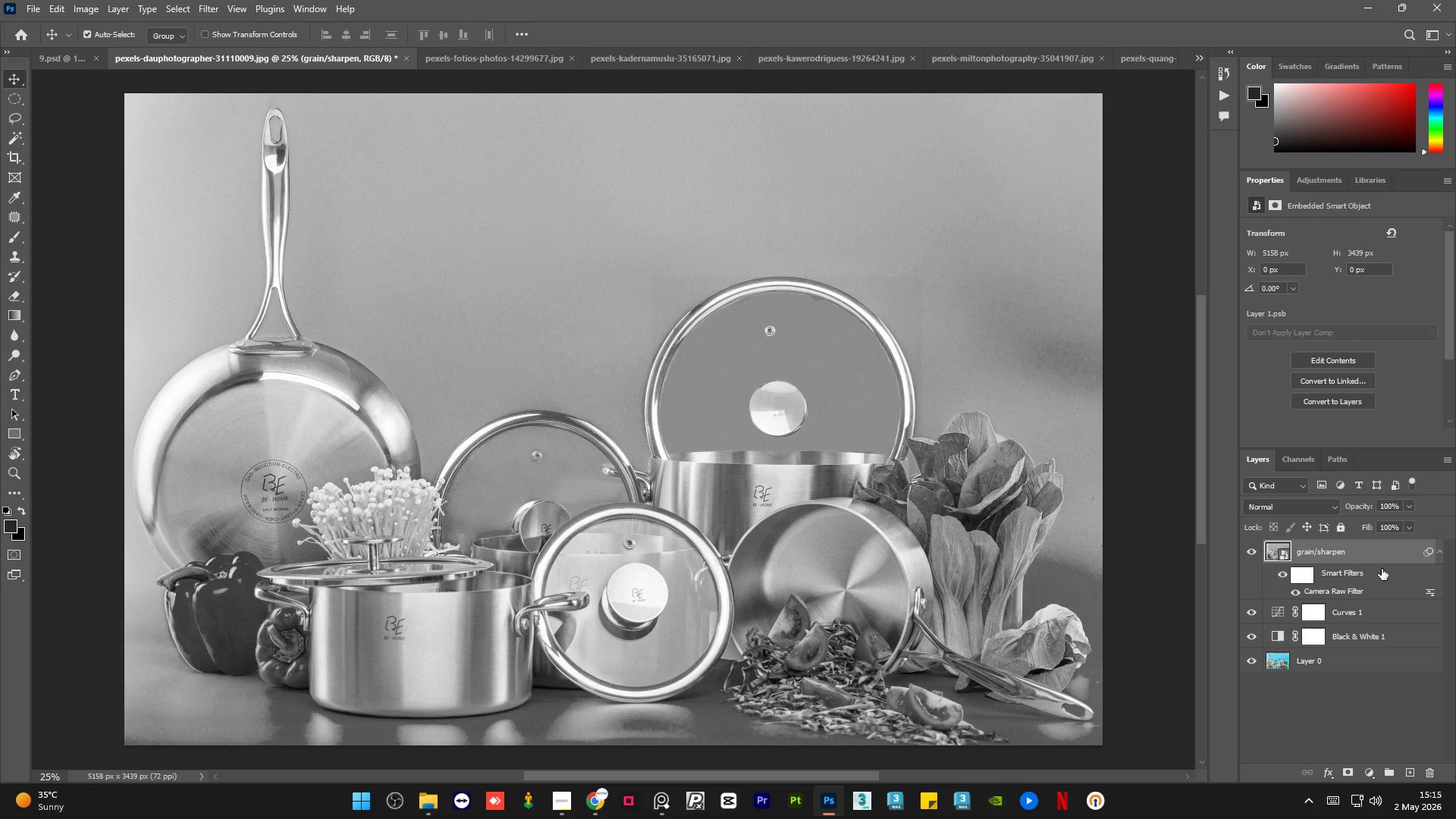 
key(Control+V)
 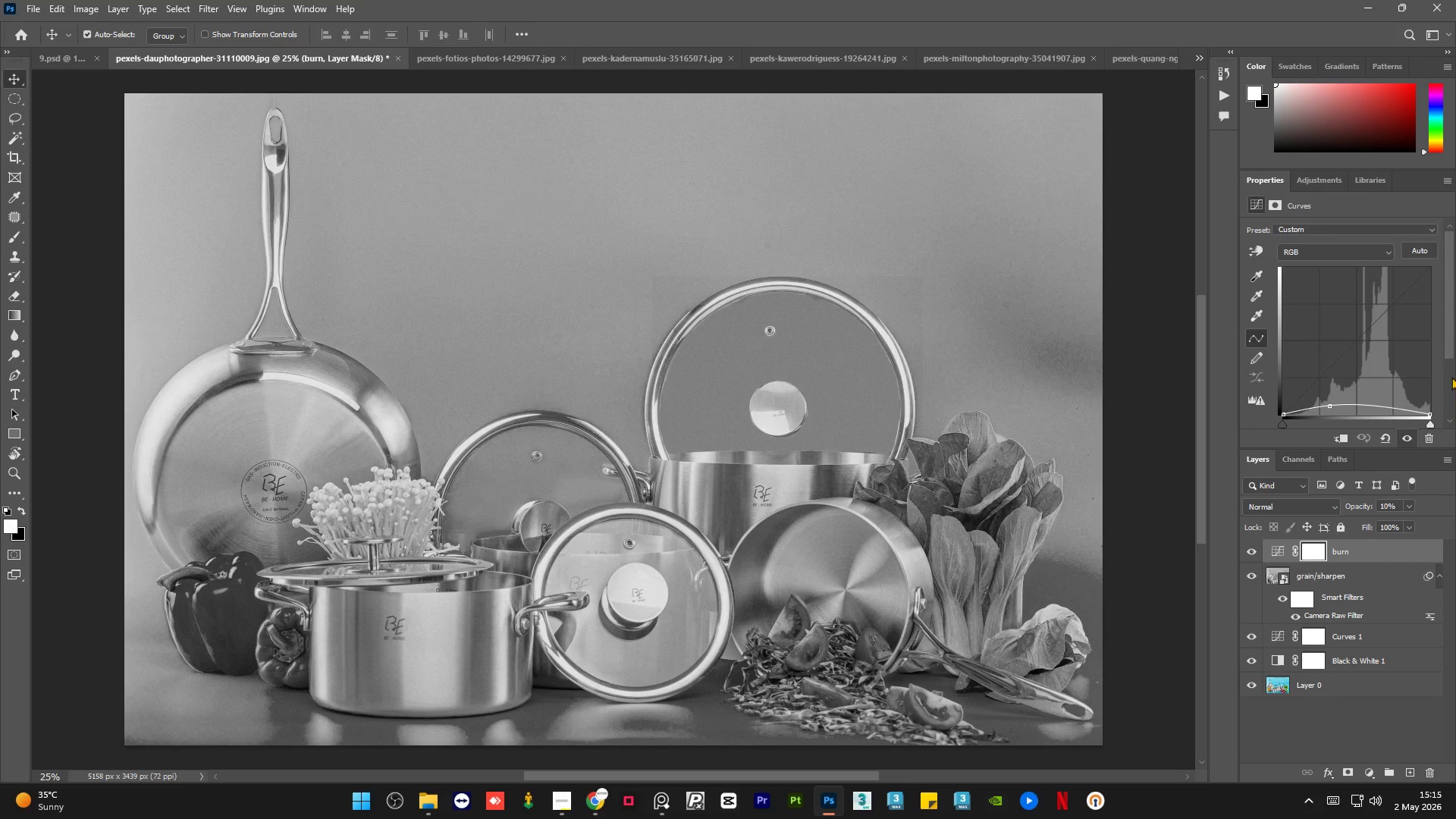 
left_click_drag(start_coordinate=[1450, 347], to_coordinate=[1451, 363])
 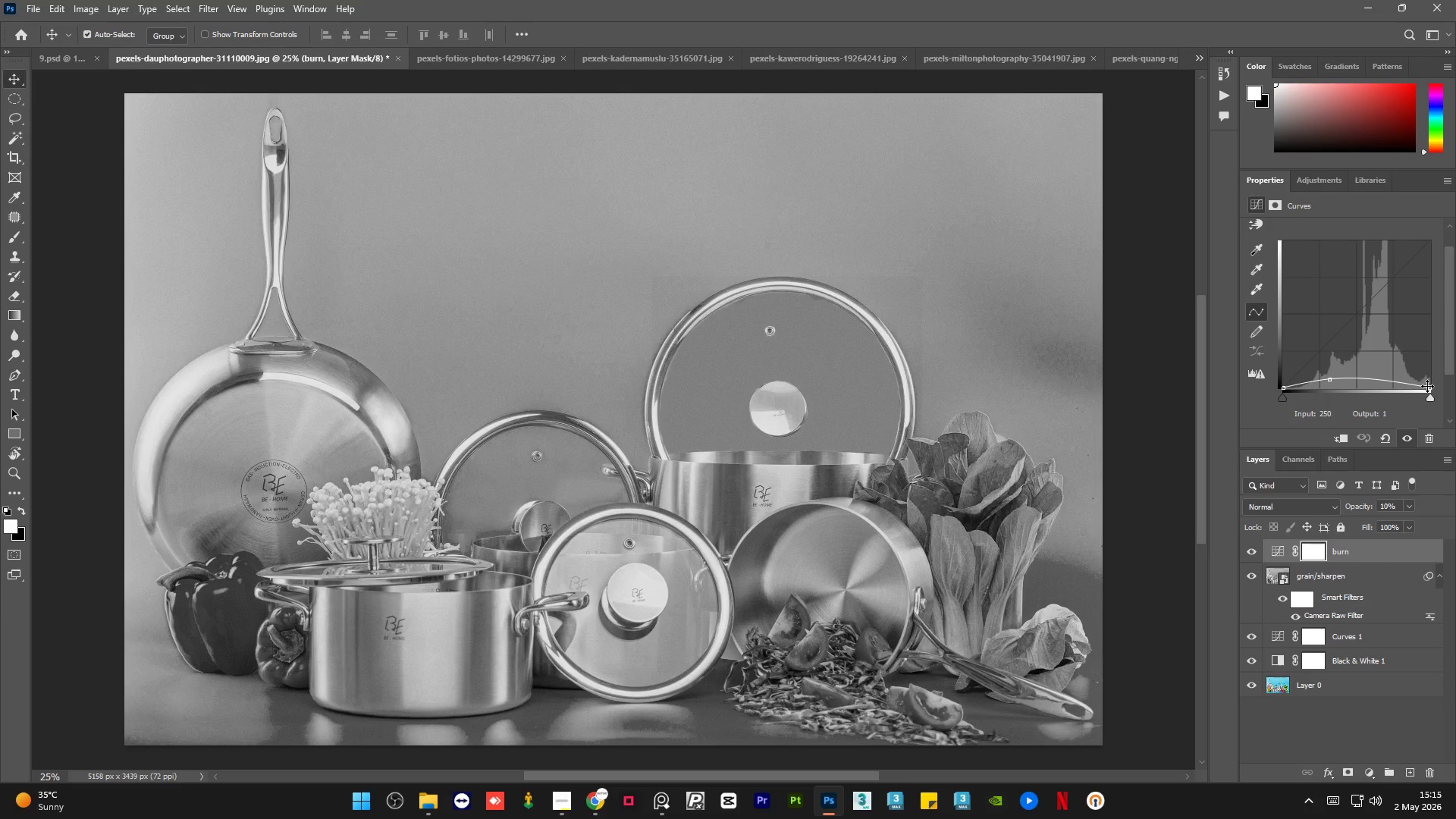 
left_click_drag(start_coordinate=[1427, 386], to_coordinate=[1432, 333])
 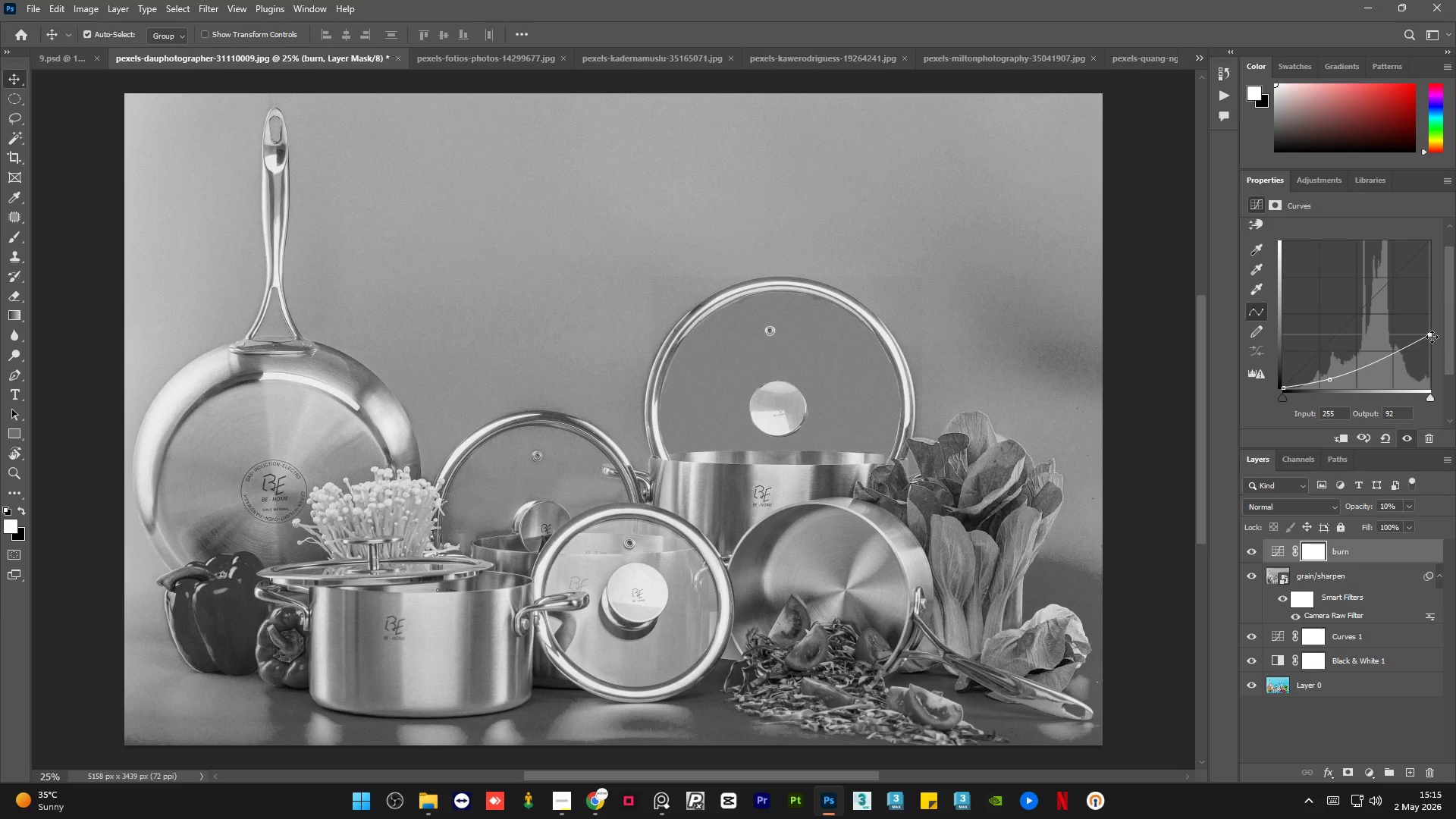 
left_click_drag(start_coordinate=[1432, 334], to_coordinate=[1432, 237])
 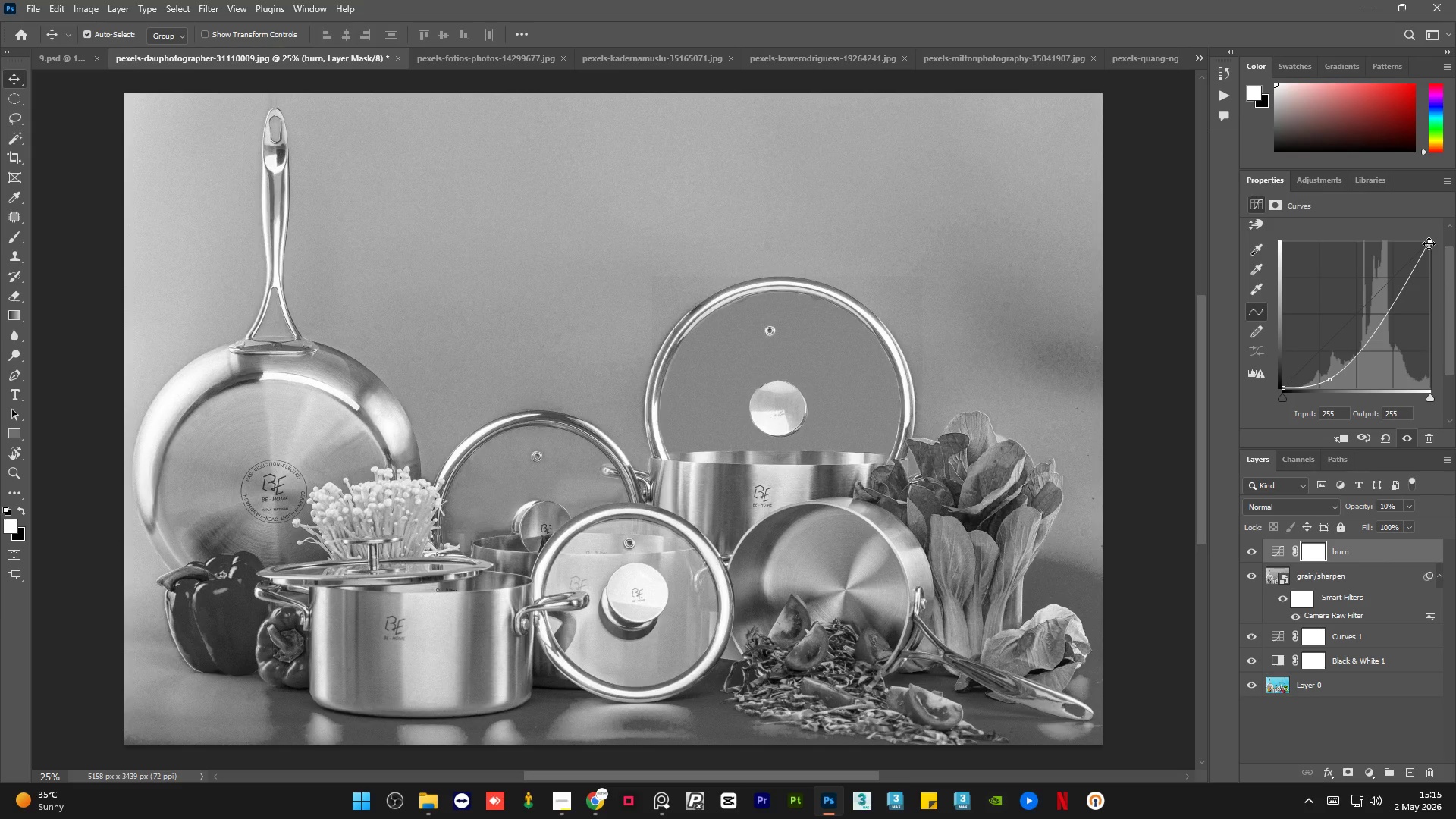 
left_click_drag(start_coordinate=[1429, 243], to_coordinate=[1443, 407])
 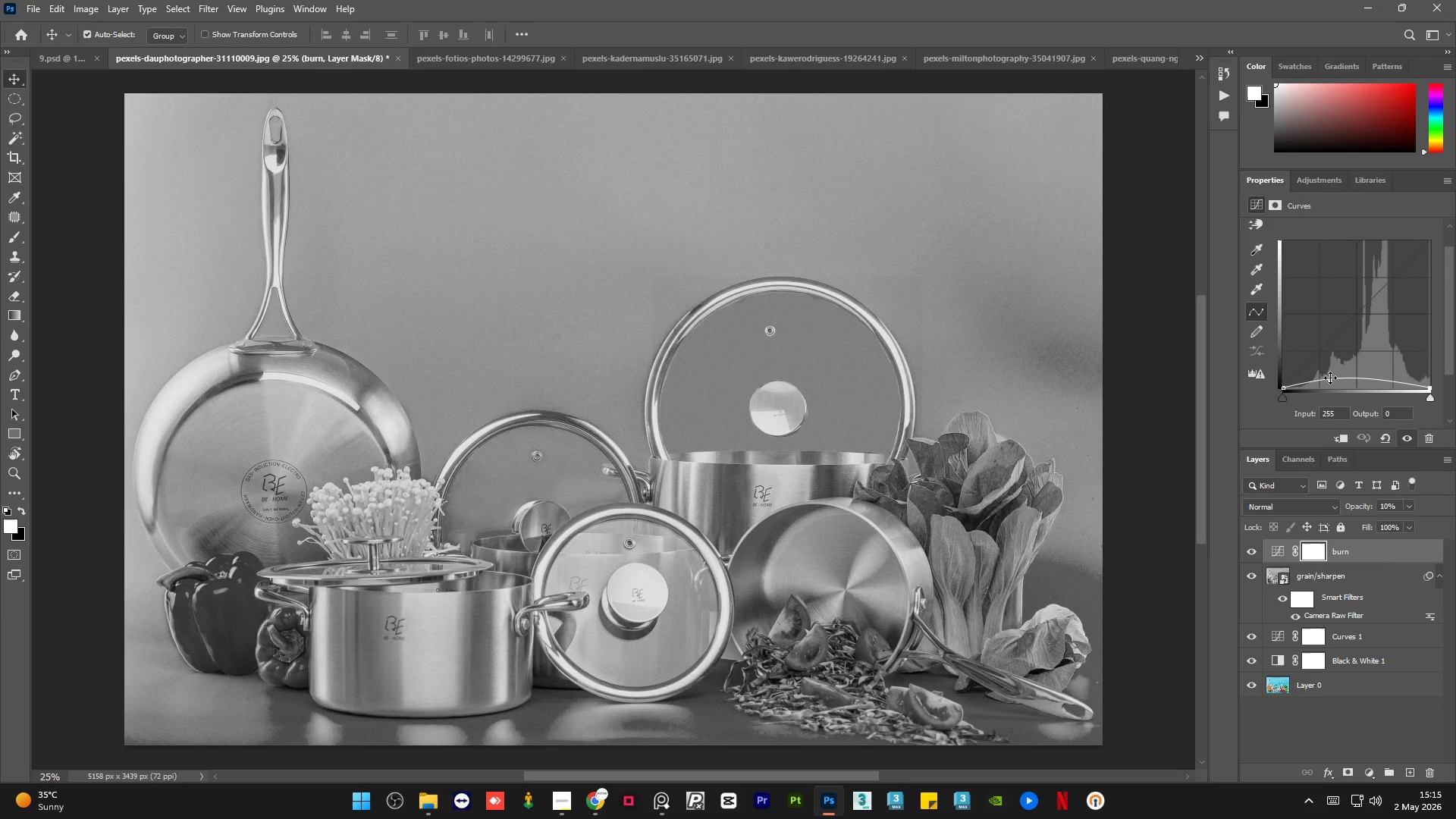 
left_click_drag(start_coordinate=[1330, 378], to_coordinate=[1330, 372])
 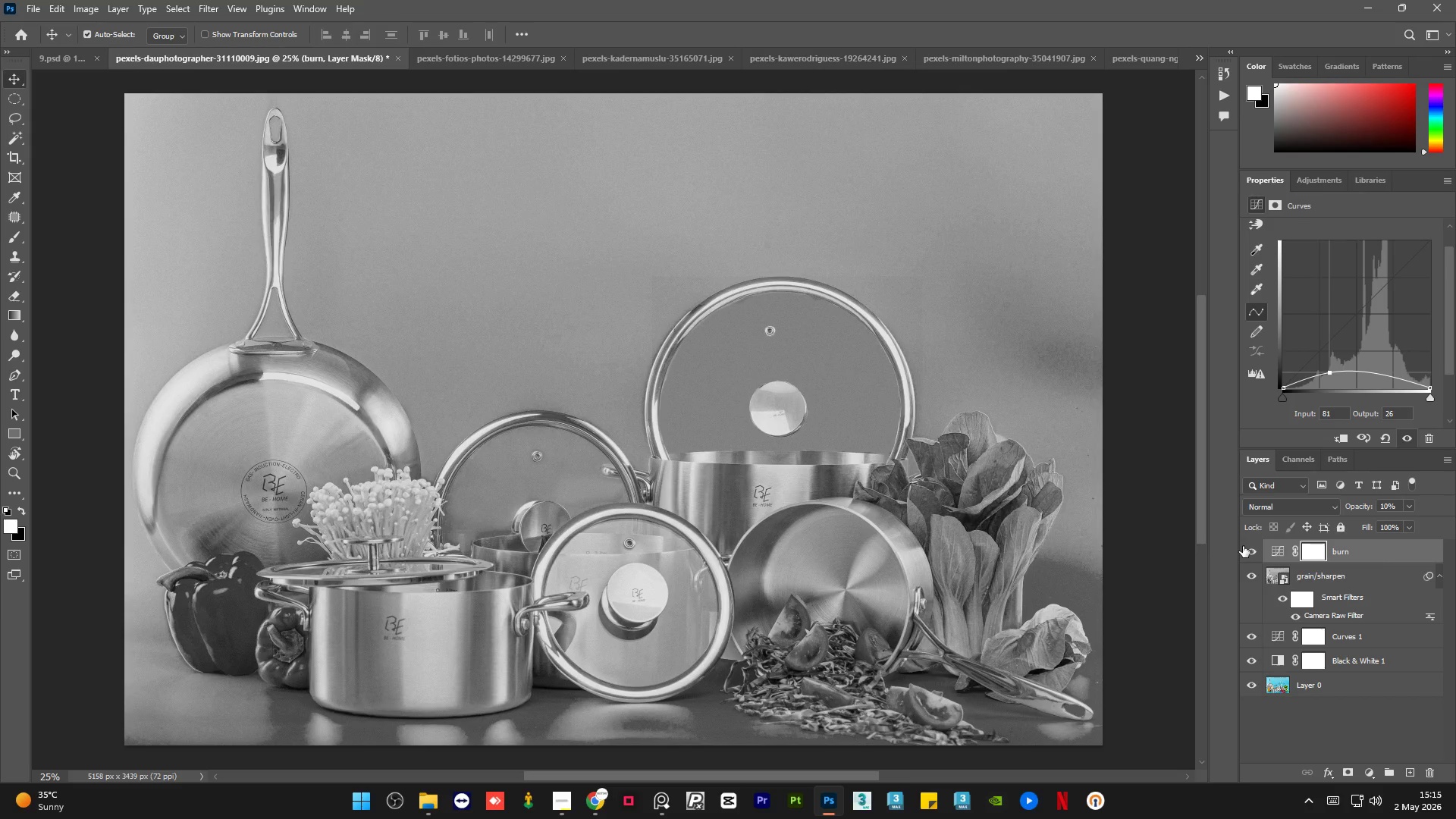 
left_click([1246, 549])
 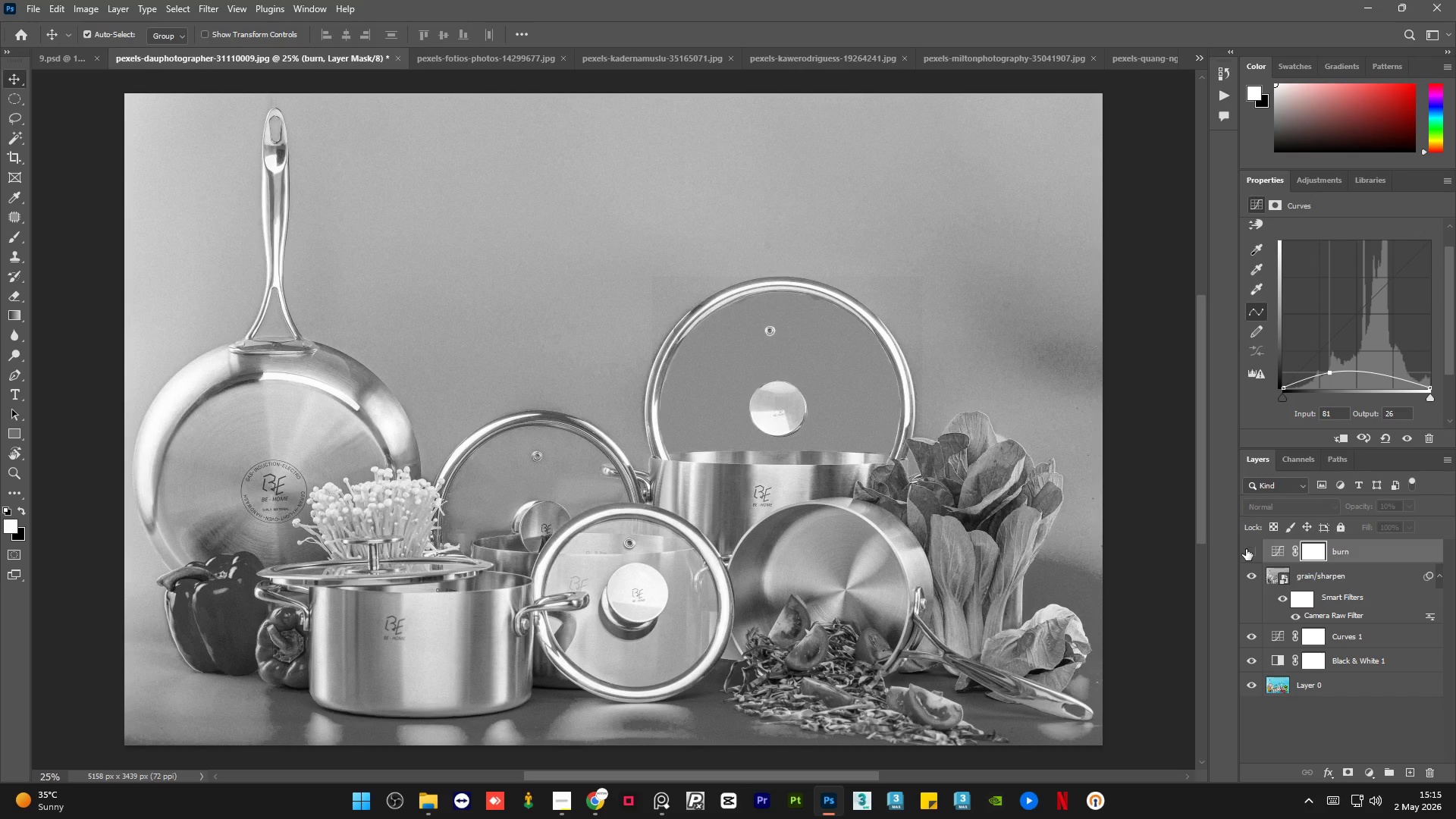 
left_click([1246, 549])
 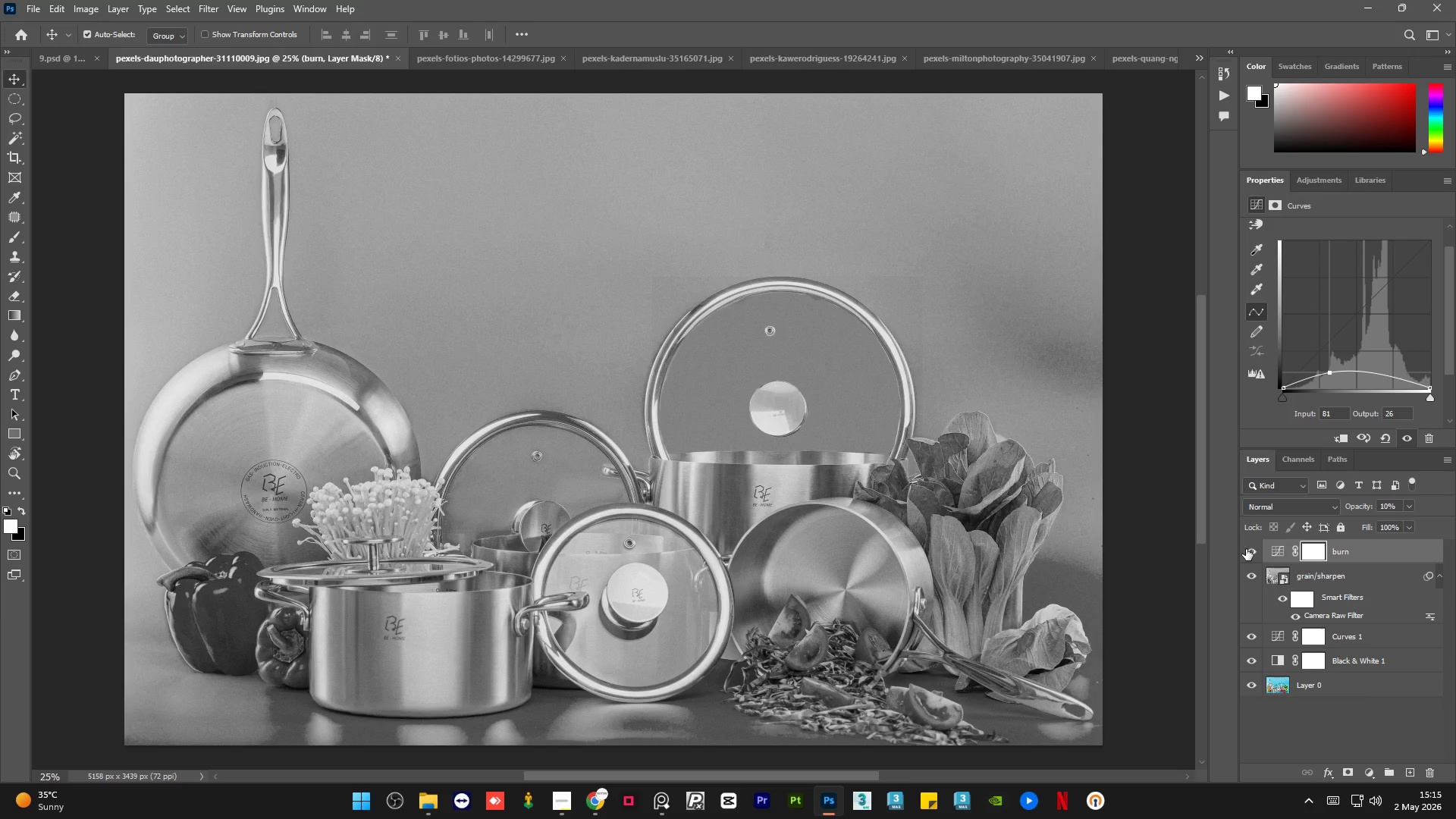 
left_click([1246, 549])
 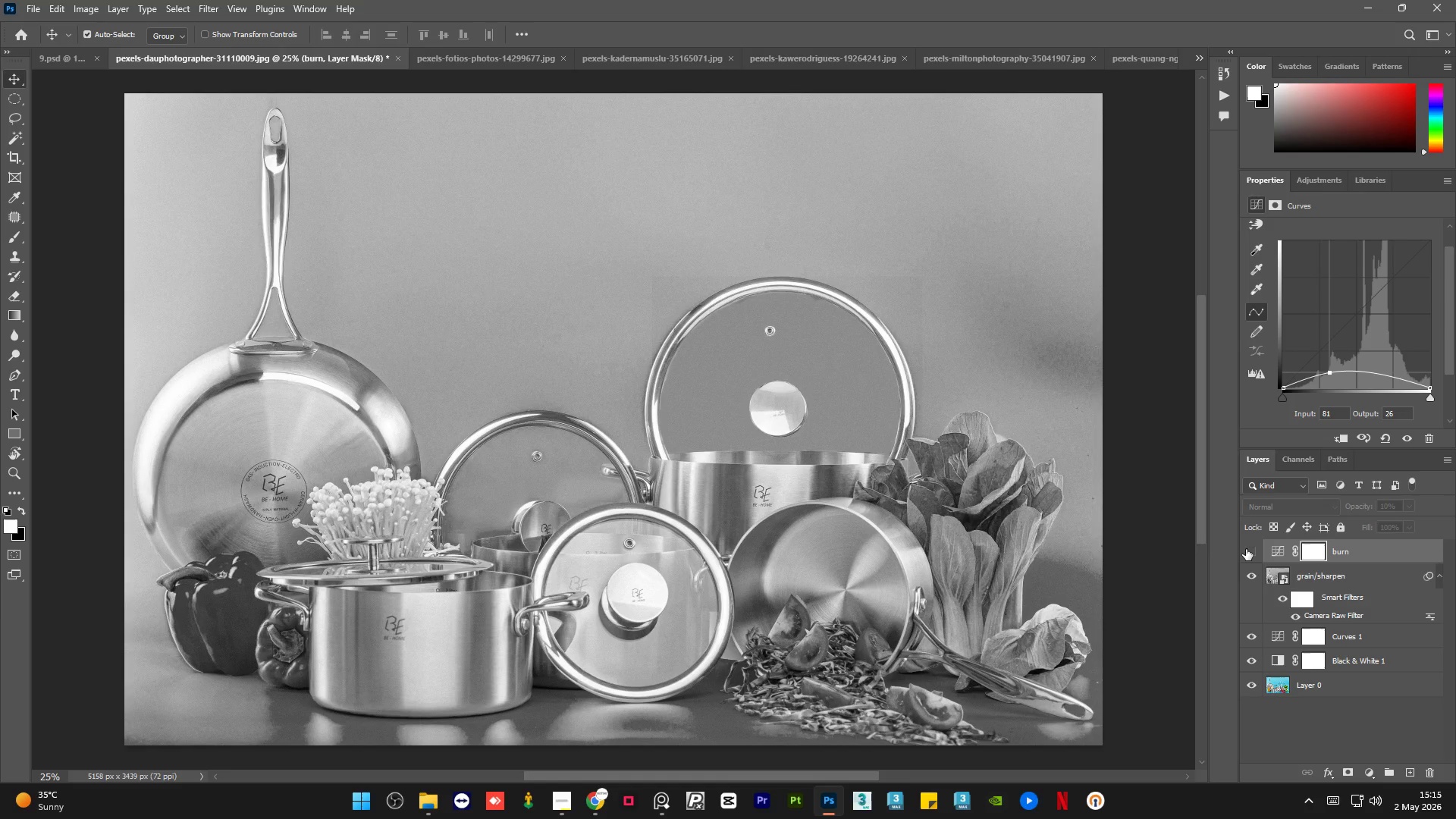 
left_click([1246, 549])
 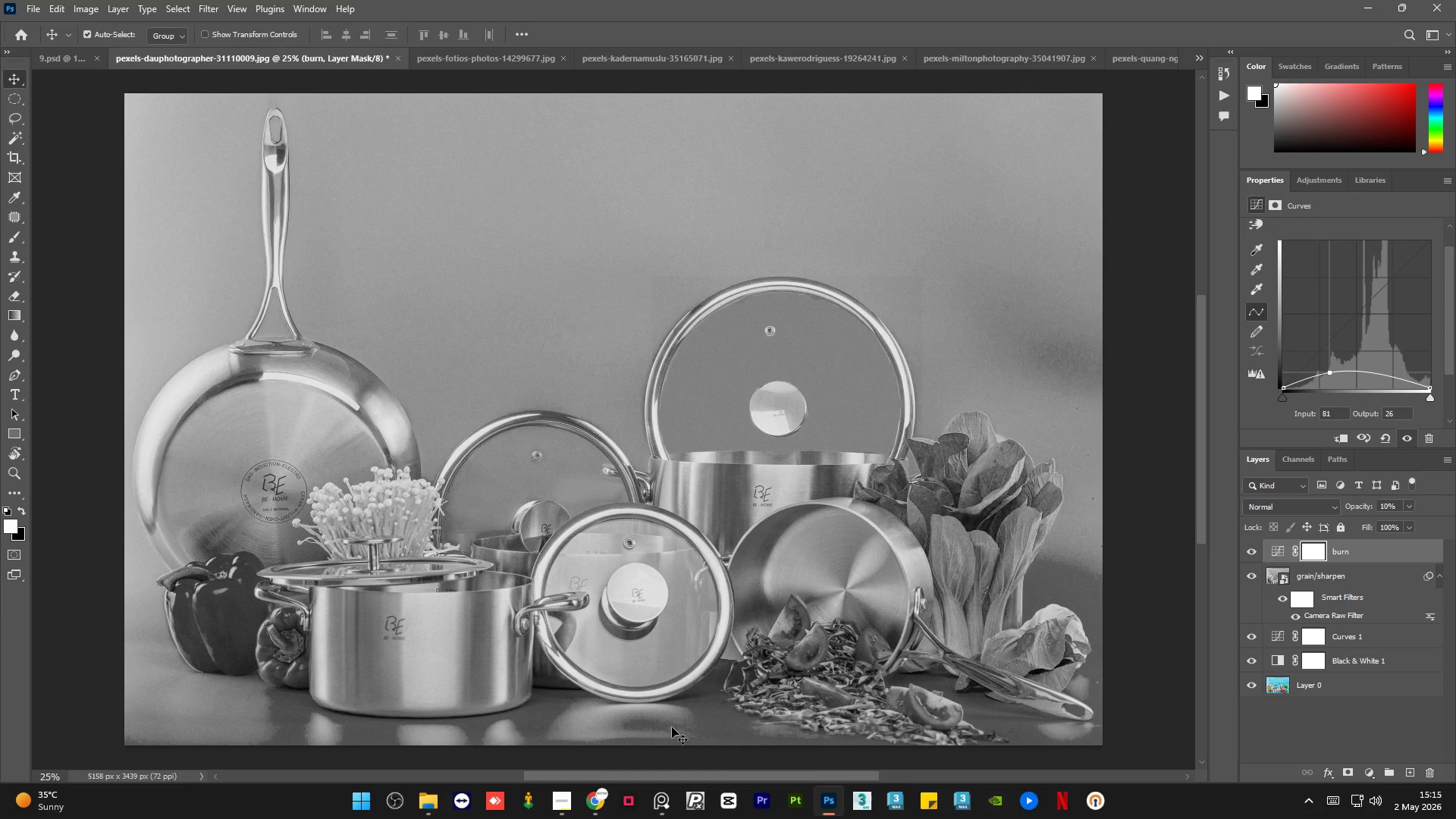 
left_click([651, 805])
 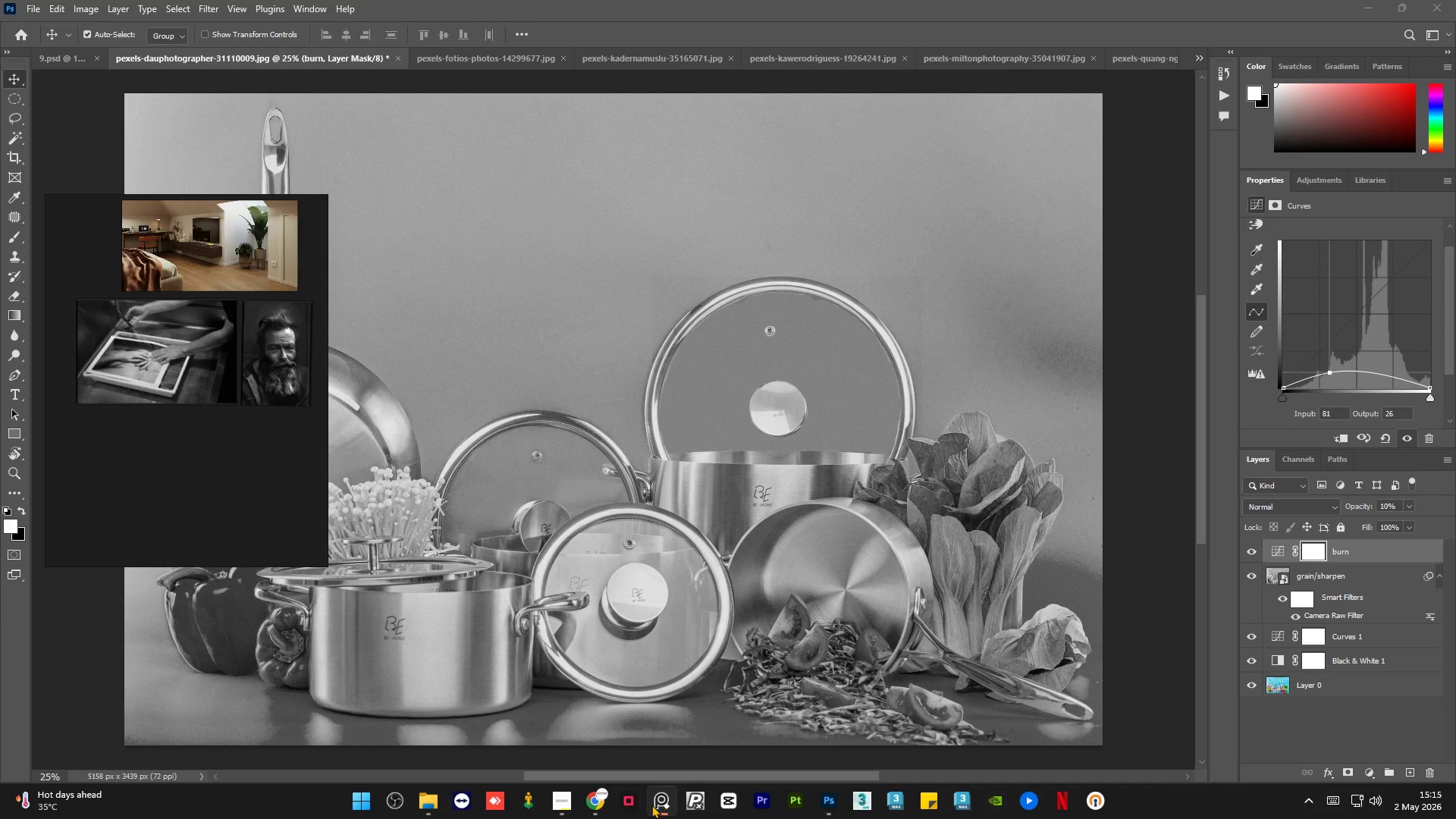 
wait(6.28)
 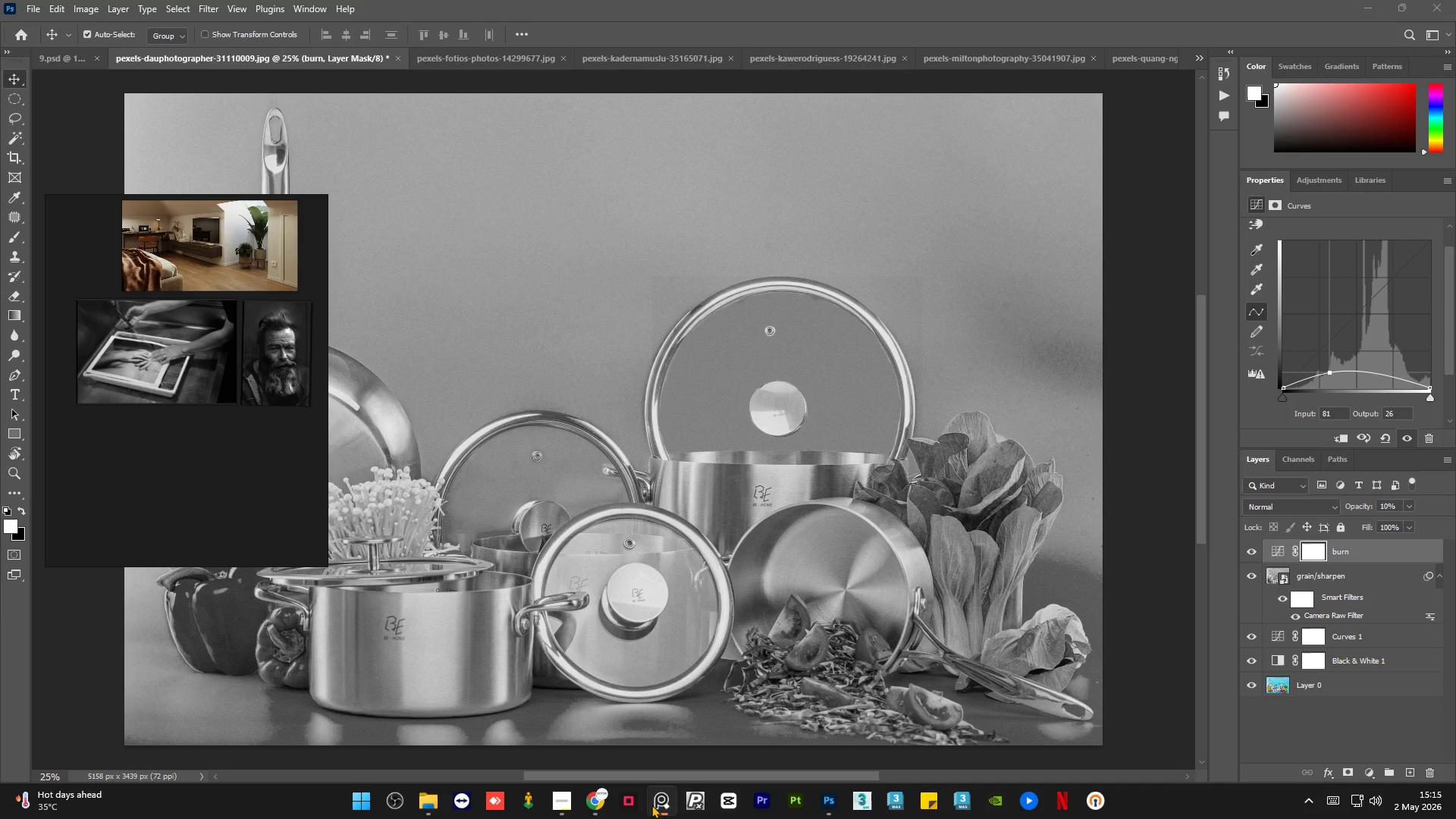 
left_click([651, 805])
 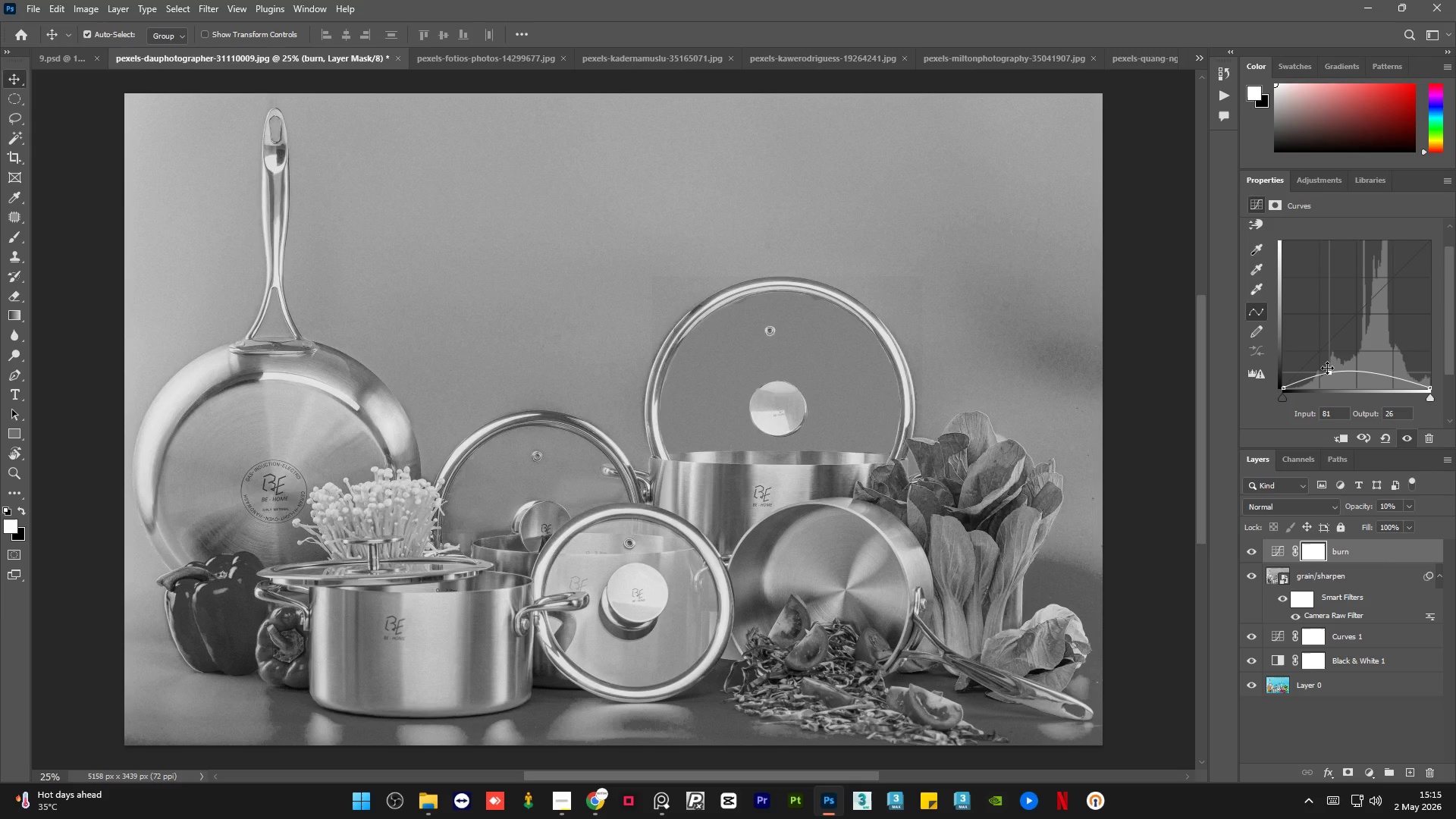 
left_click_drag(start_coordinate=[1327, 371], to_coordinate=[1340, 381])
 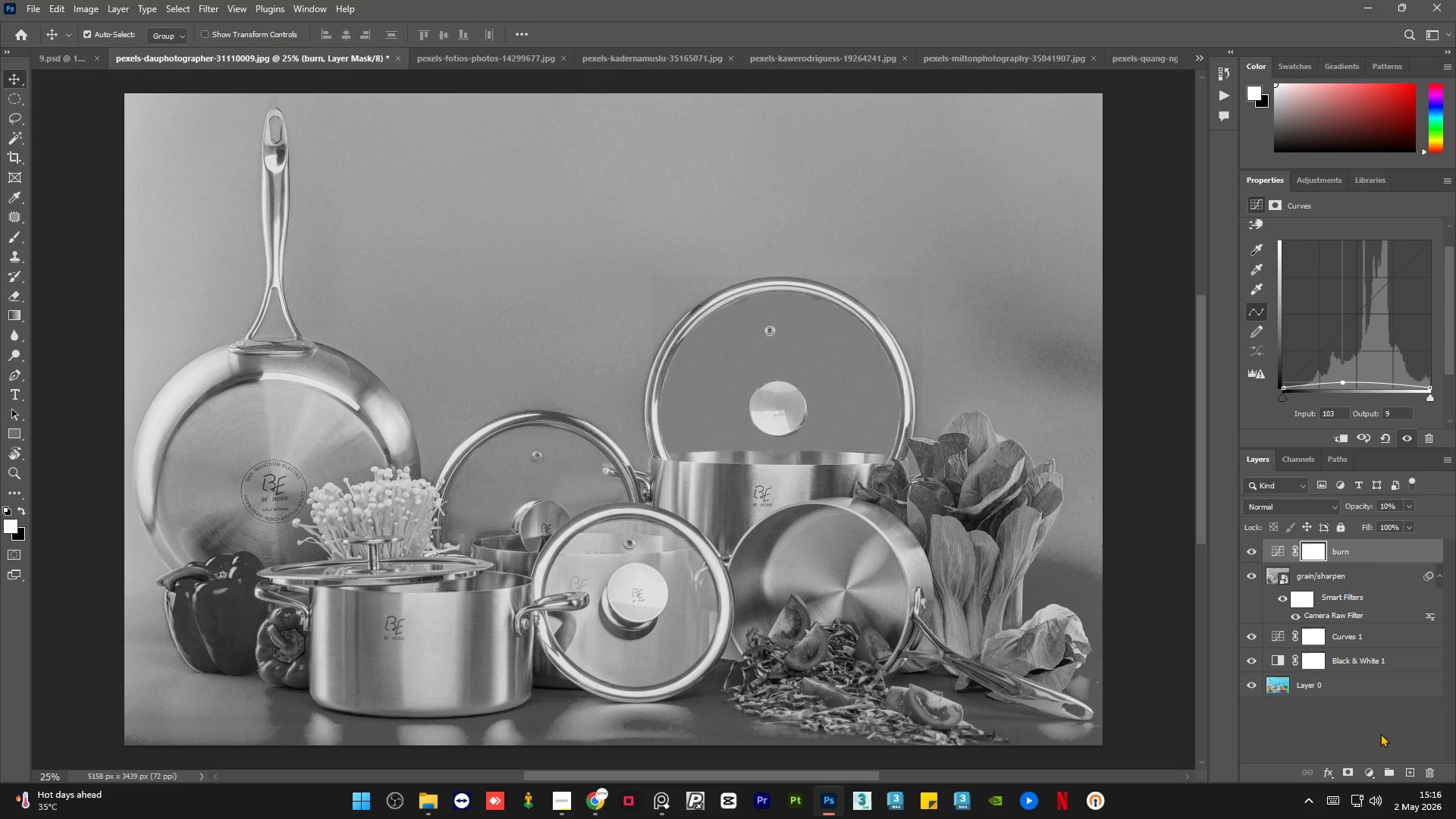 
mouse_move([1372, 742])
 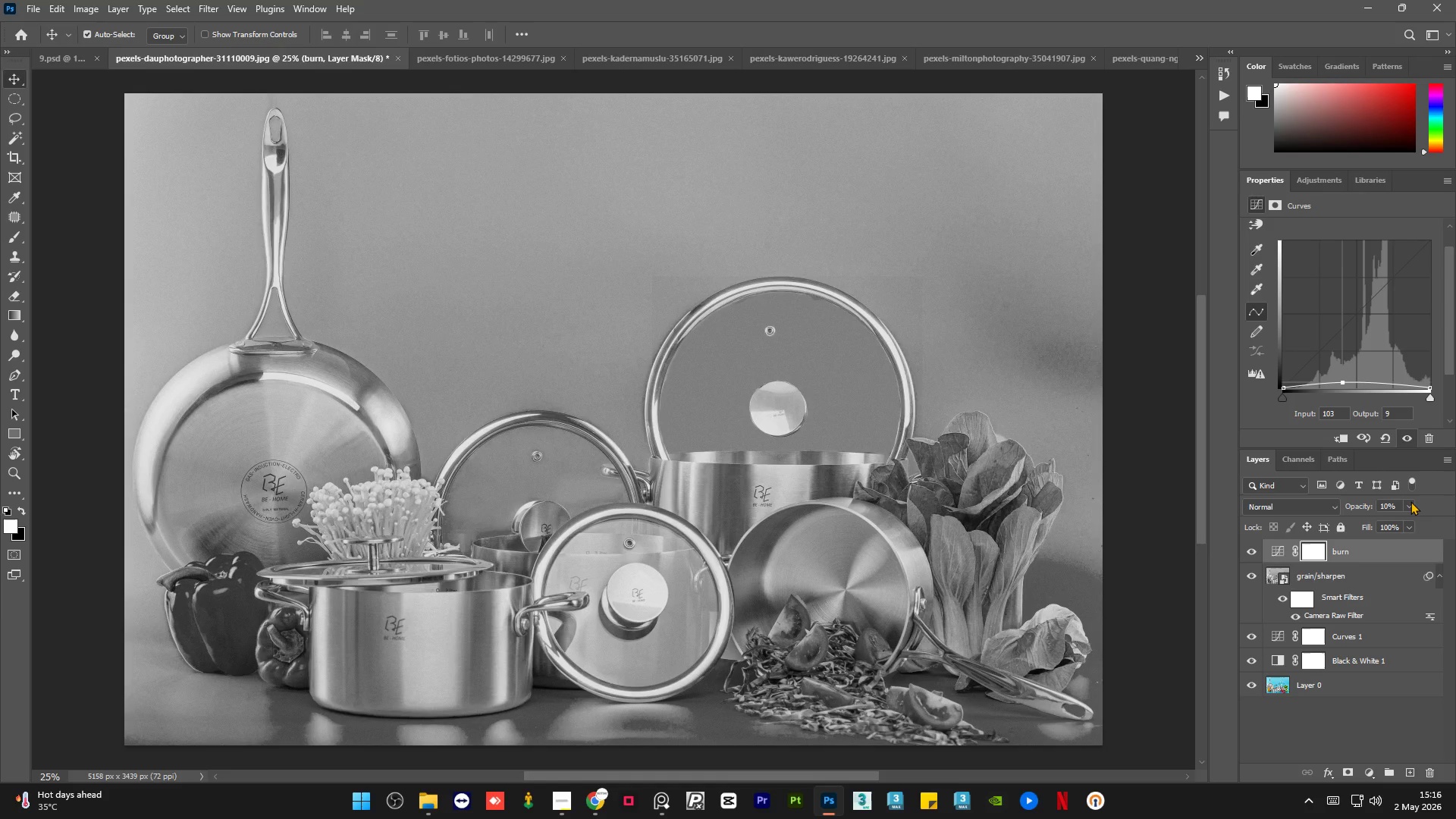 
left_click([1410, 501])
 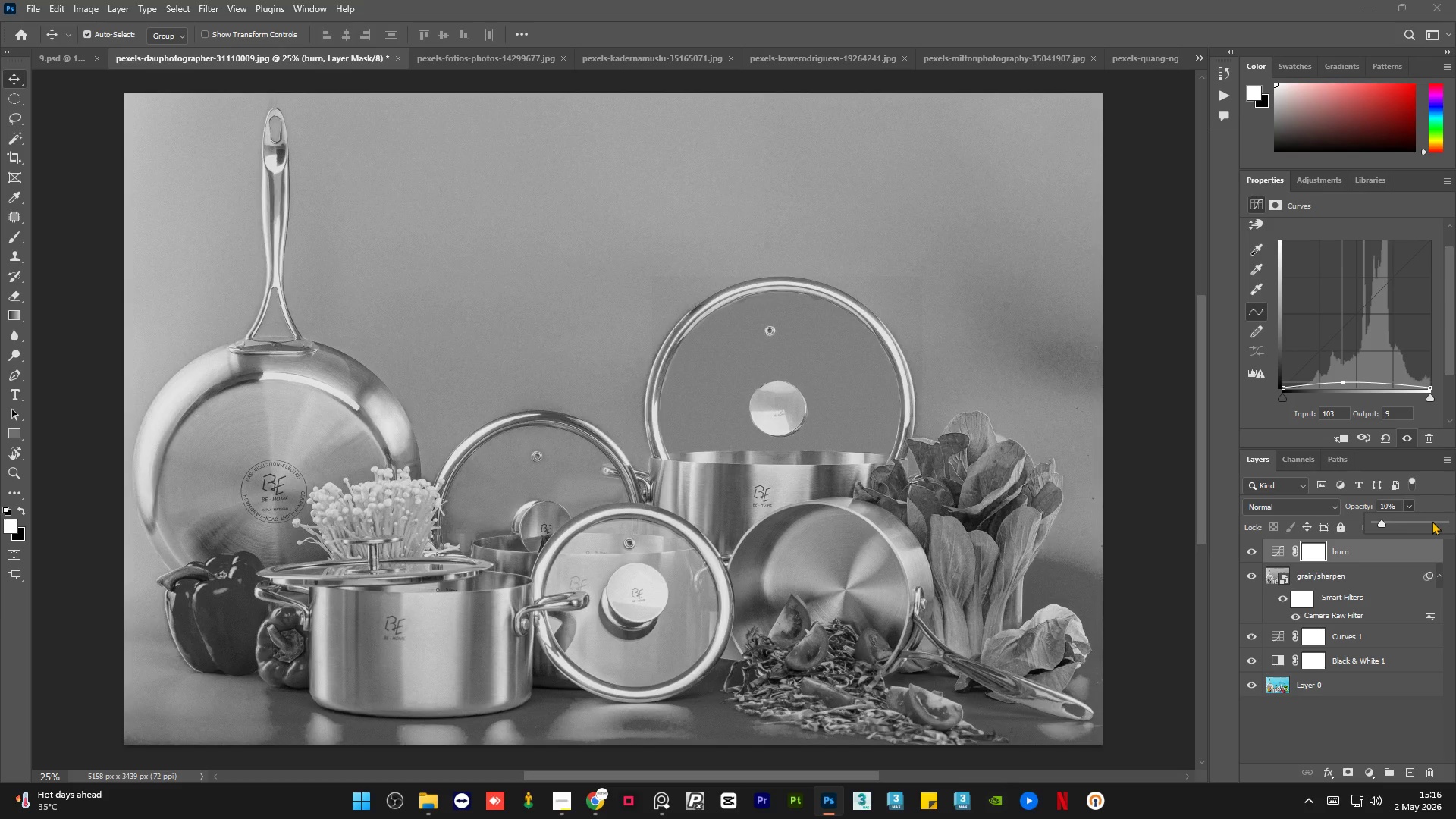 
left_click_drag(start_coordinate=[1432, 521], to_coordinate=[1455, 523])
 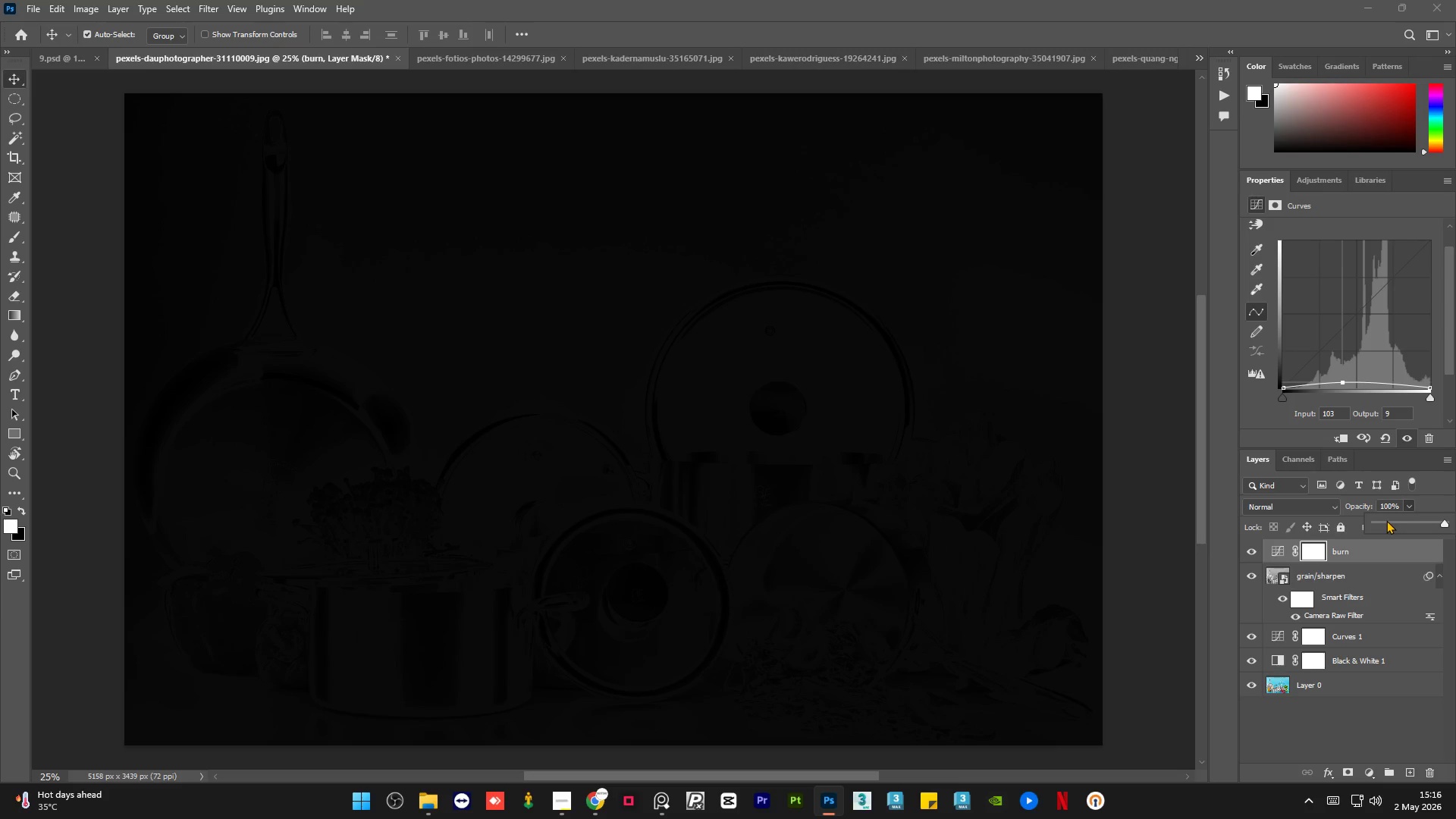 
left_click([1386, 520])
 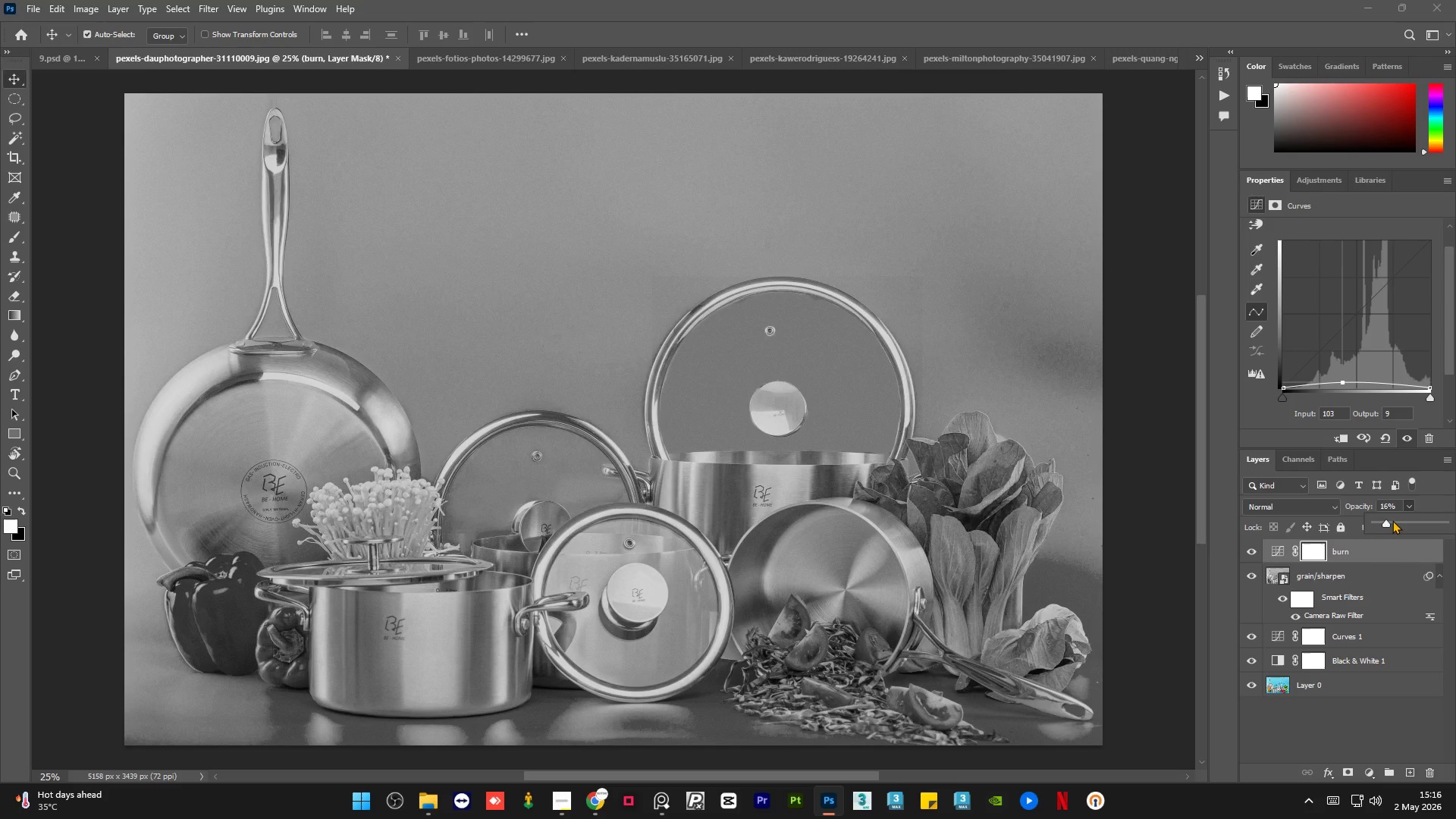 
left_click([1392, 520])
 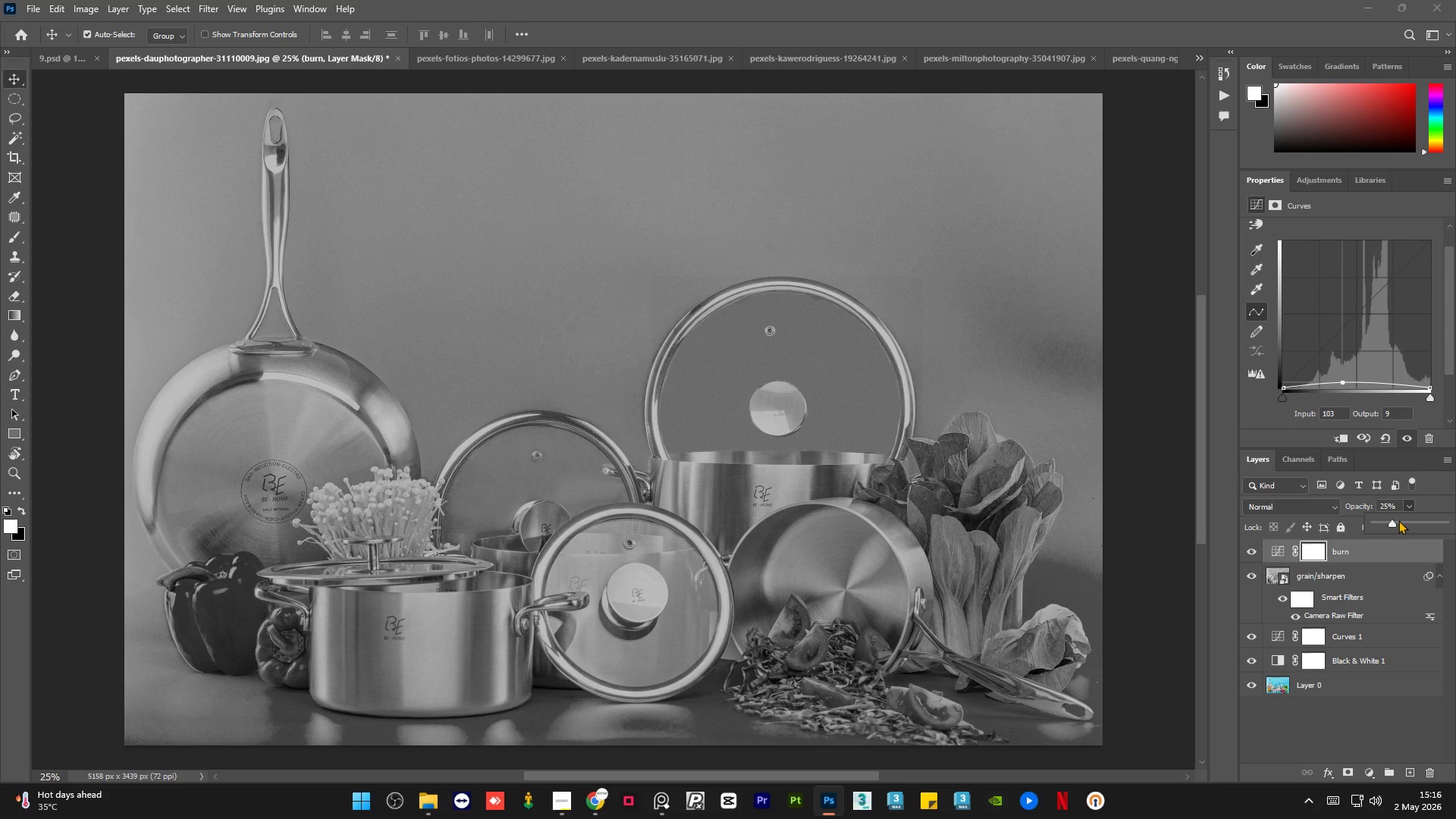 
left_click([1398, 520])
 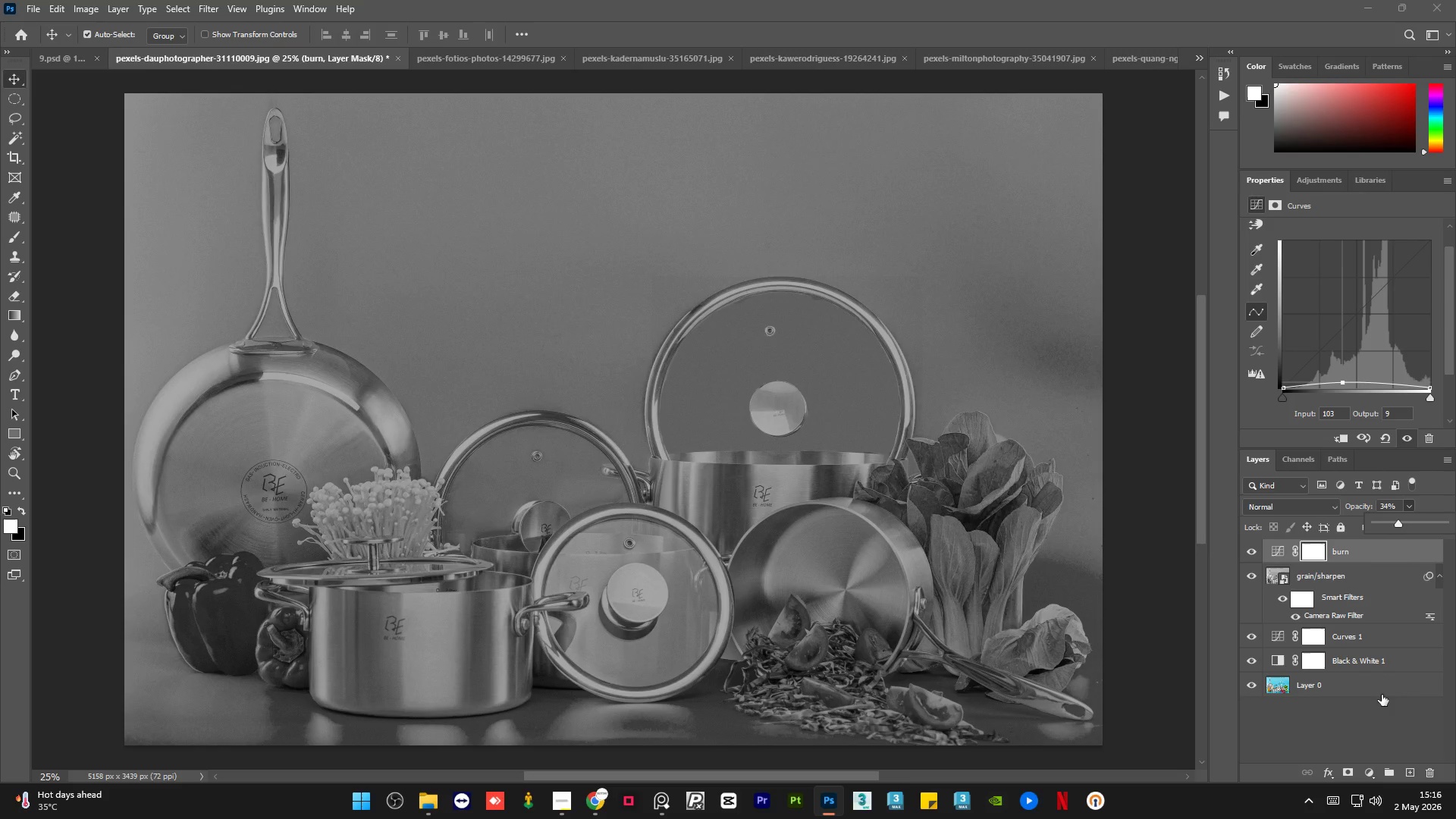 
left_click([1376, 723])
 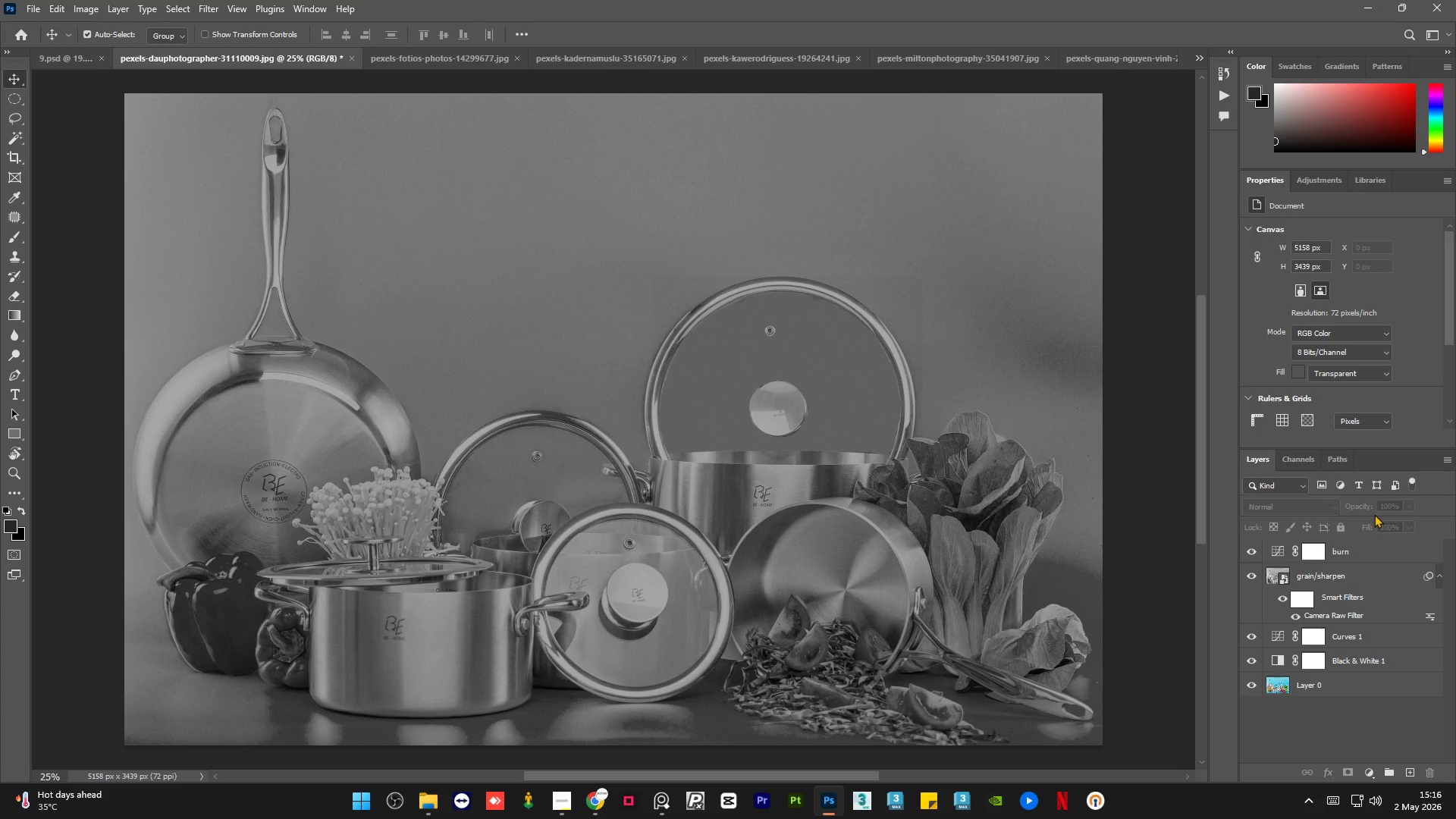 
left_click([1395, 557])
 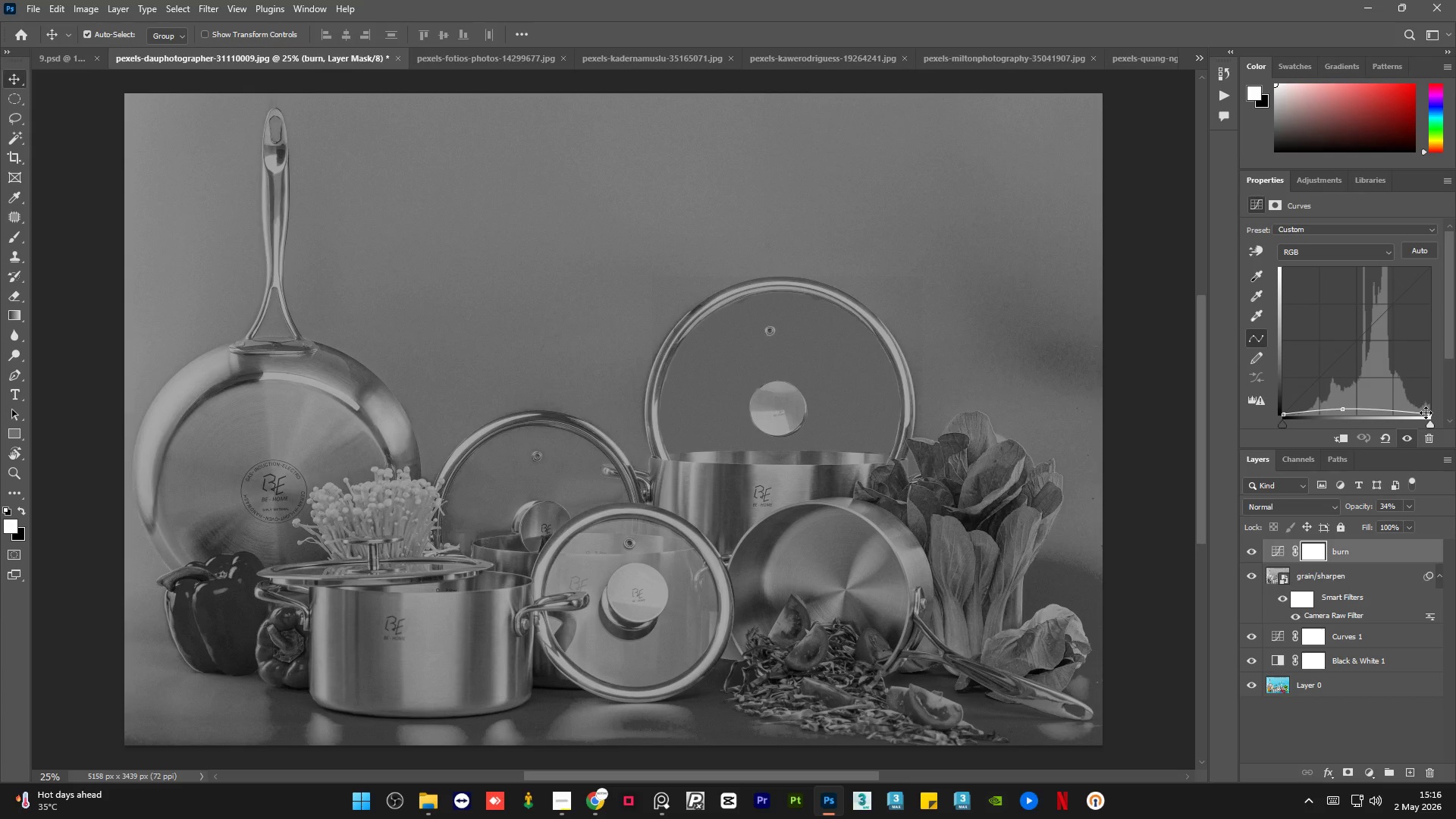 
left_click_drag(start_coordinate=[1427, 412], to_coordinate=[1435, 360])
 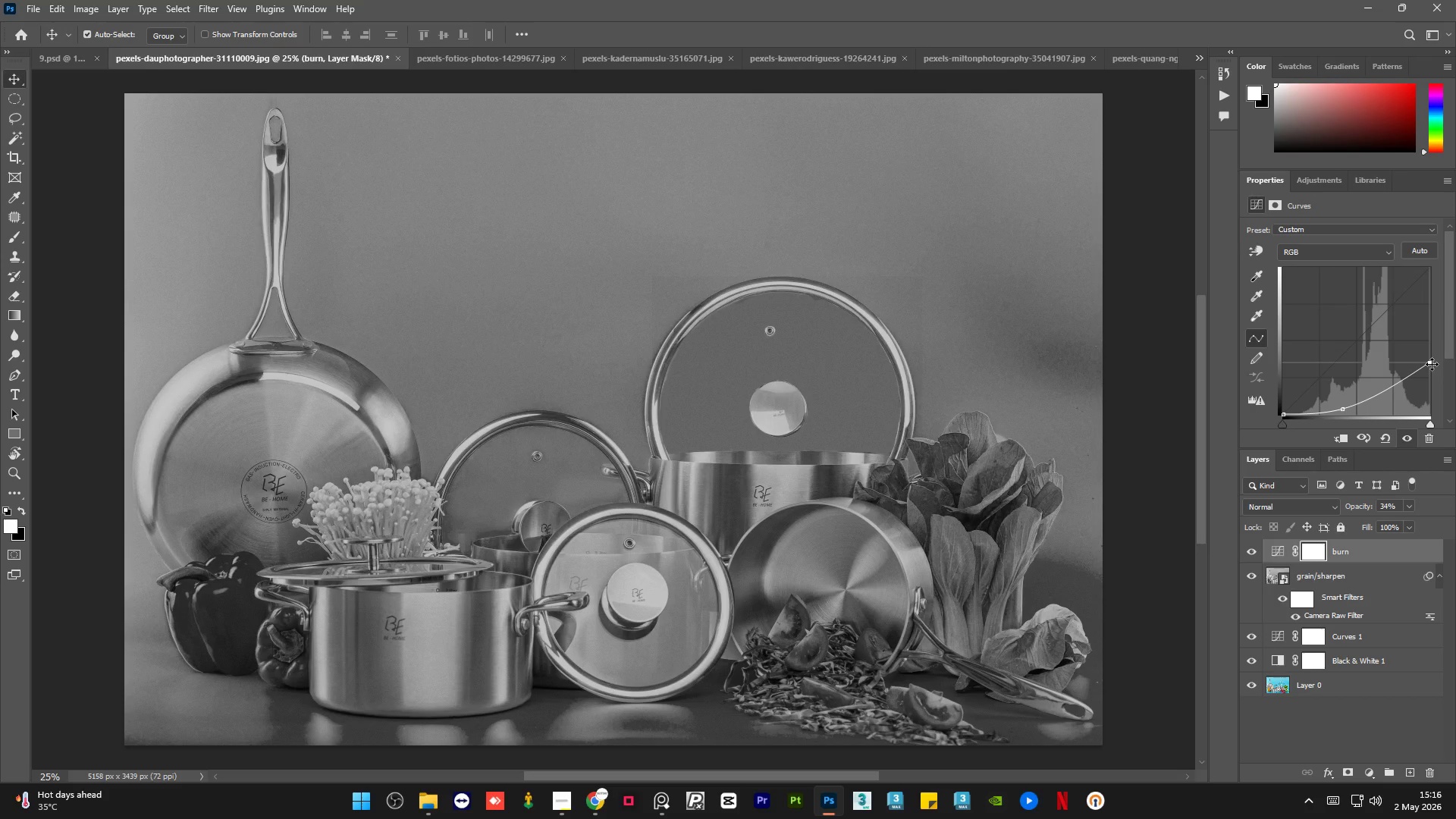 
left_click_drag(start_coordinate=[1432, 362], to_coordinate=[1432, 337])
 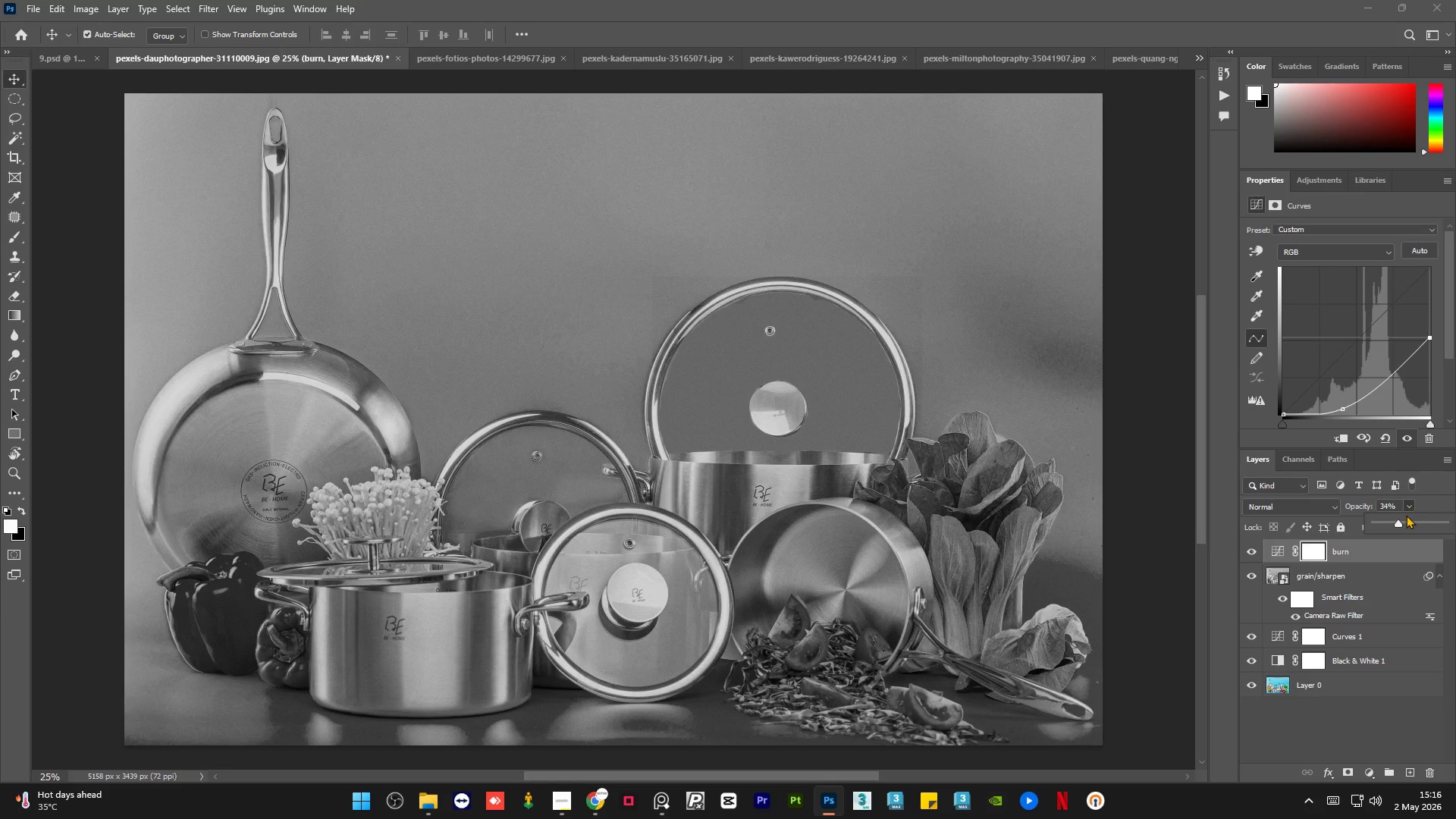 
left_click([1410, 521])
 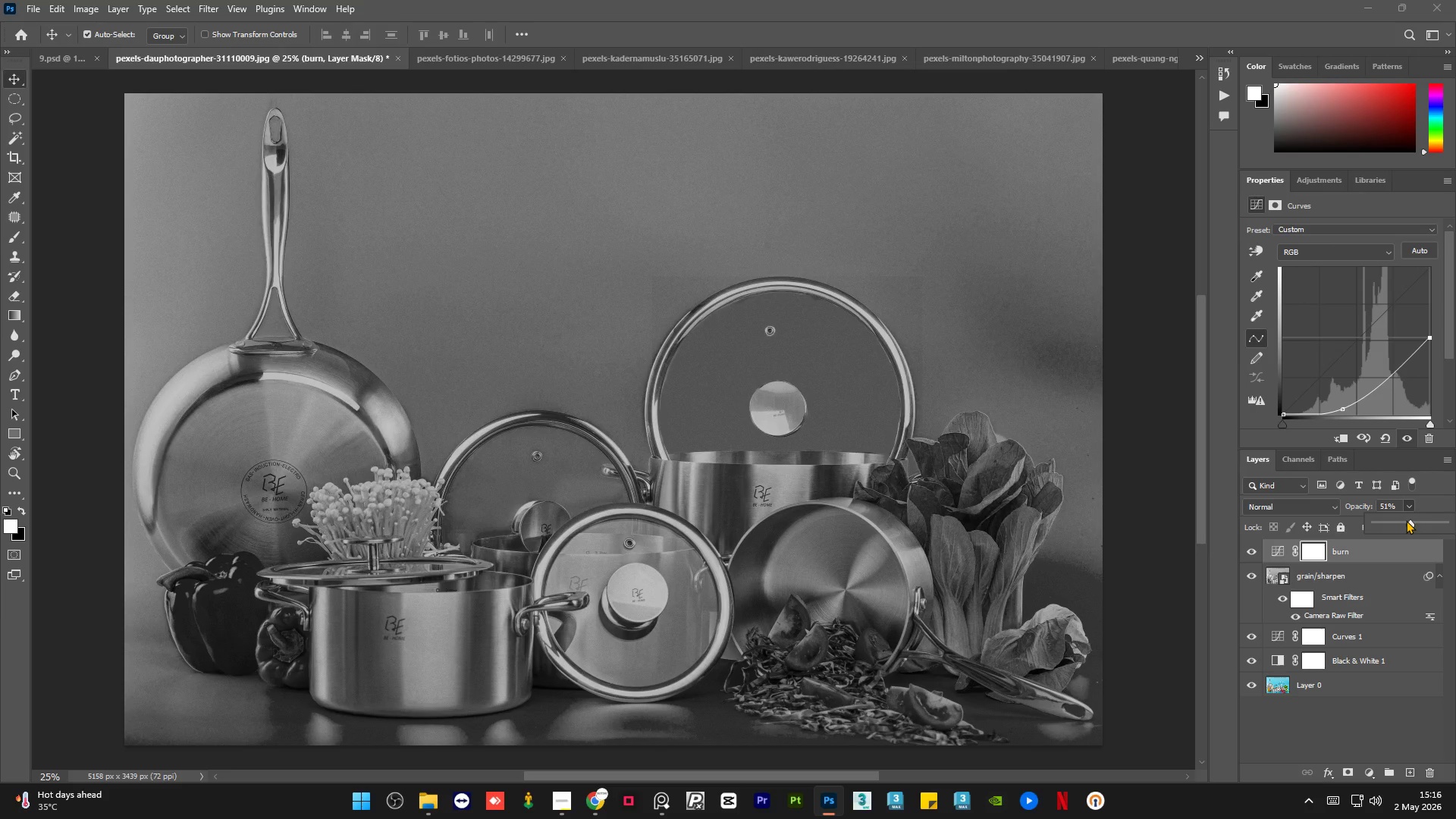 
left_click([1406, 520])
 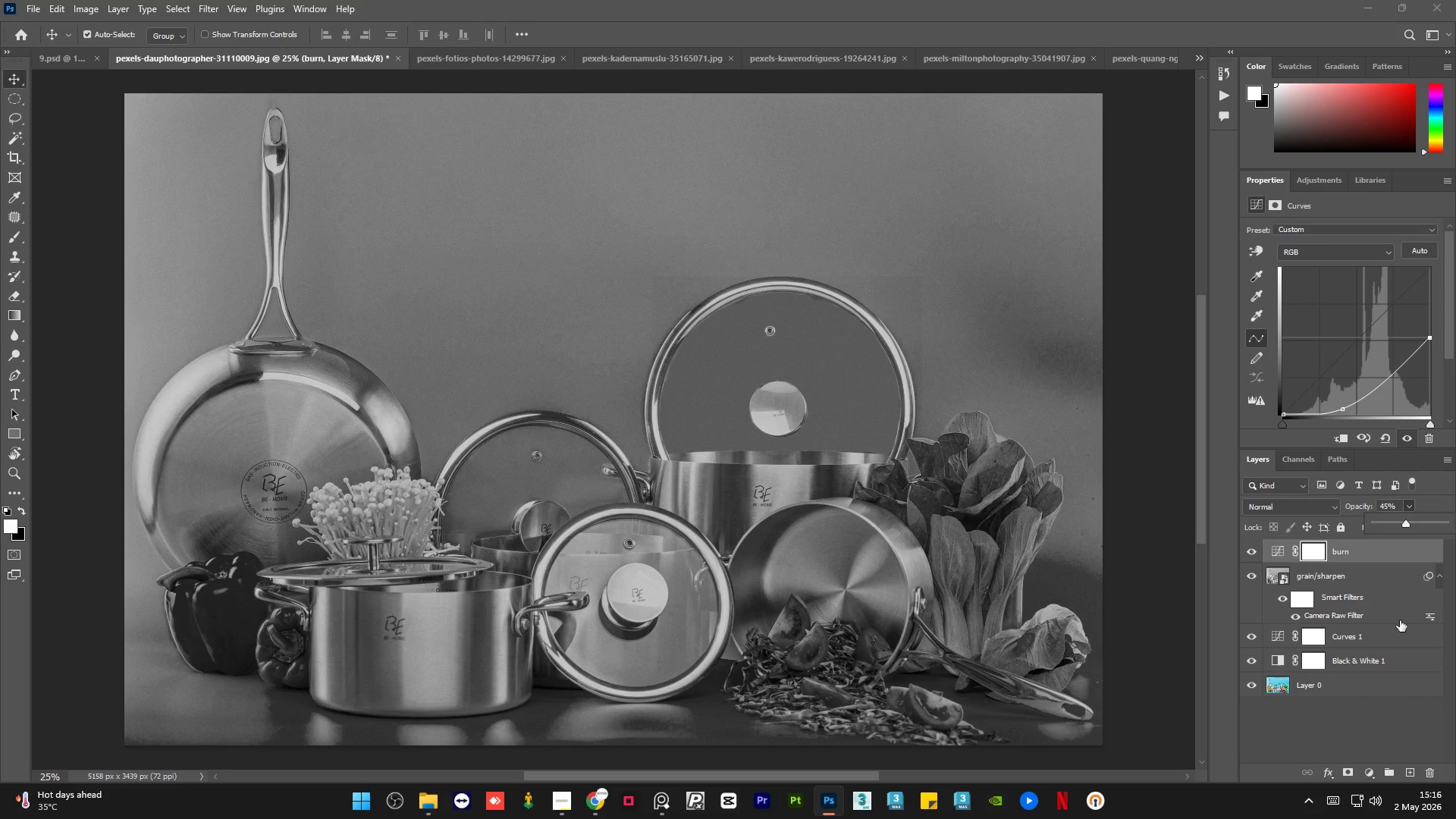 
left_click([1375, 718])
 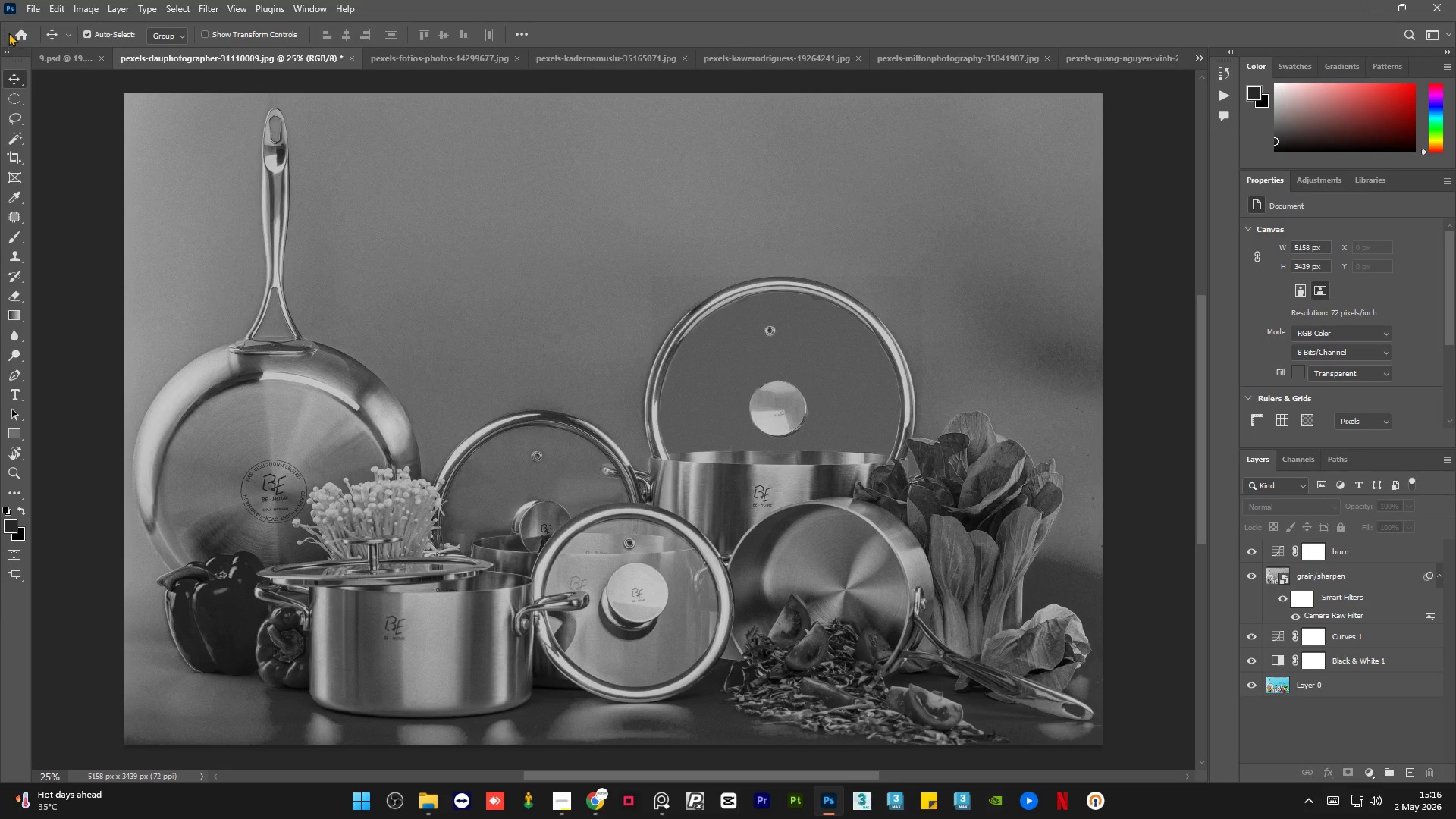 
left_click([58, 62])
 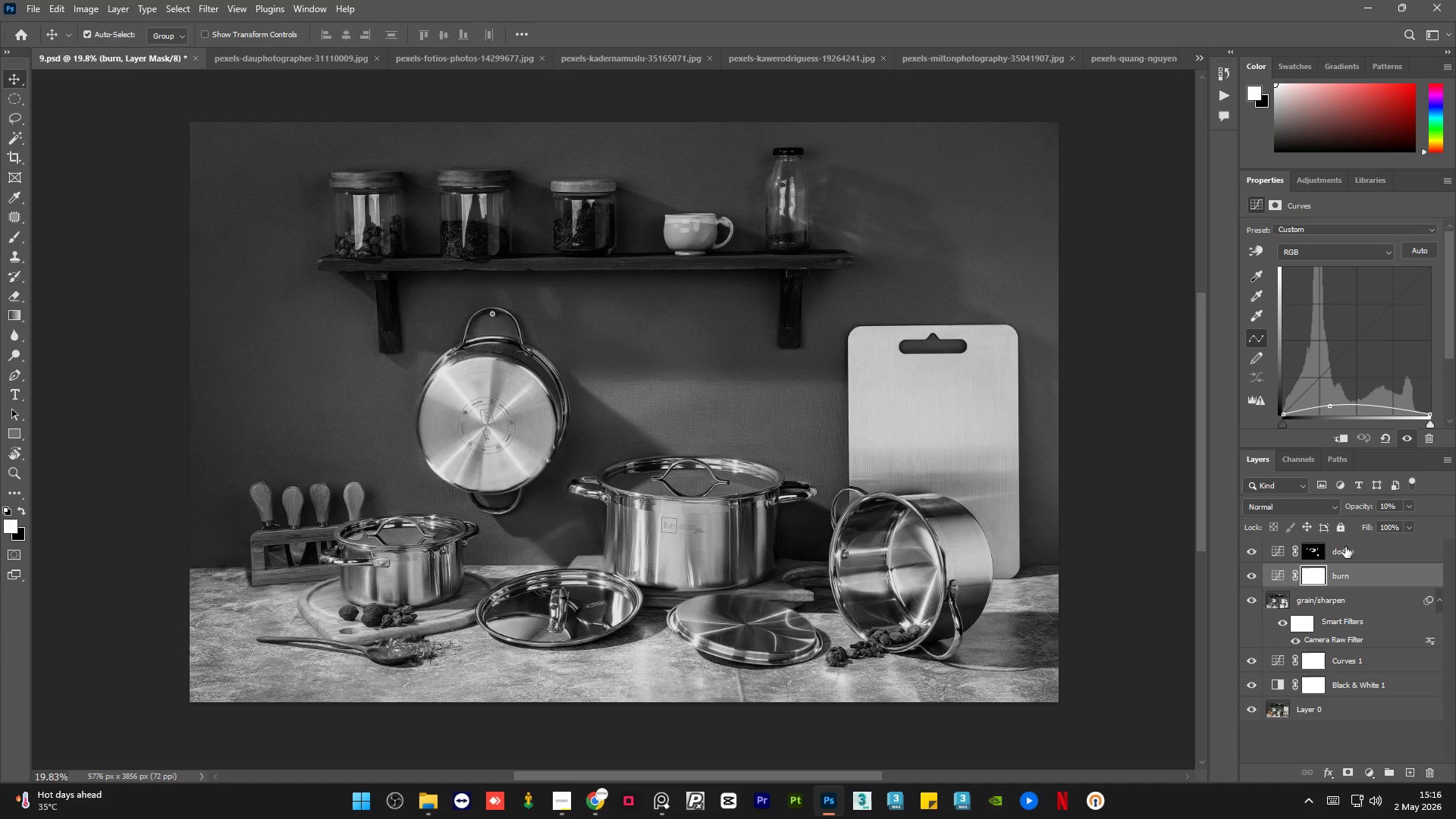 
left_click([1367, 547])
 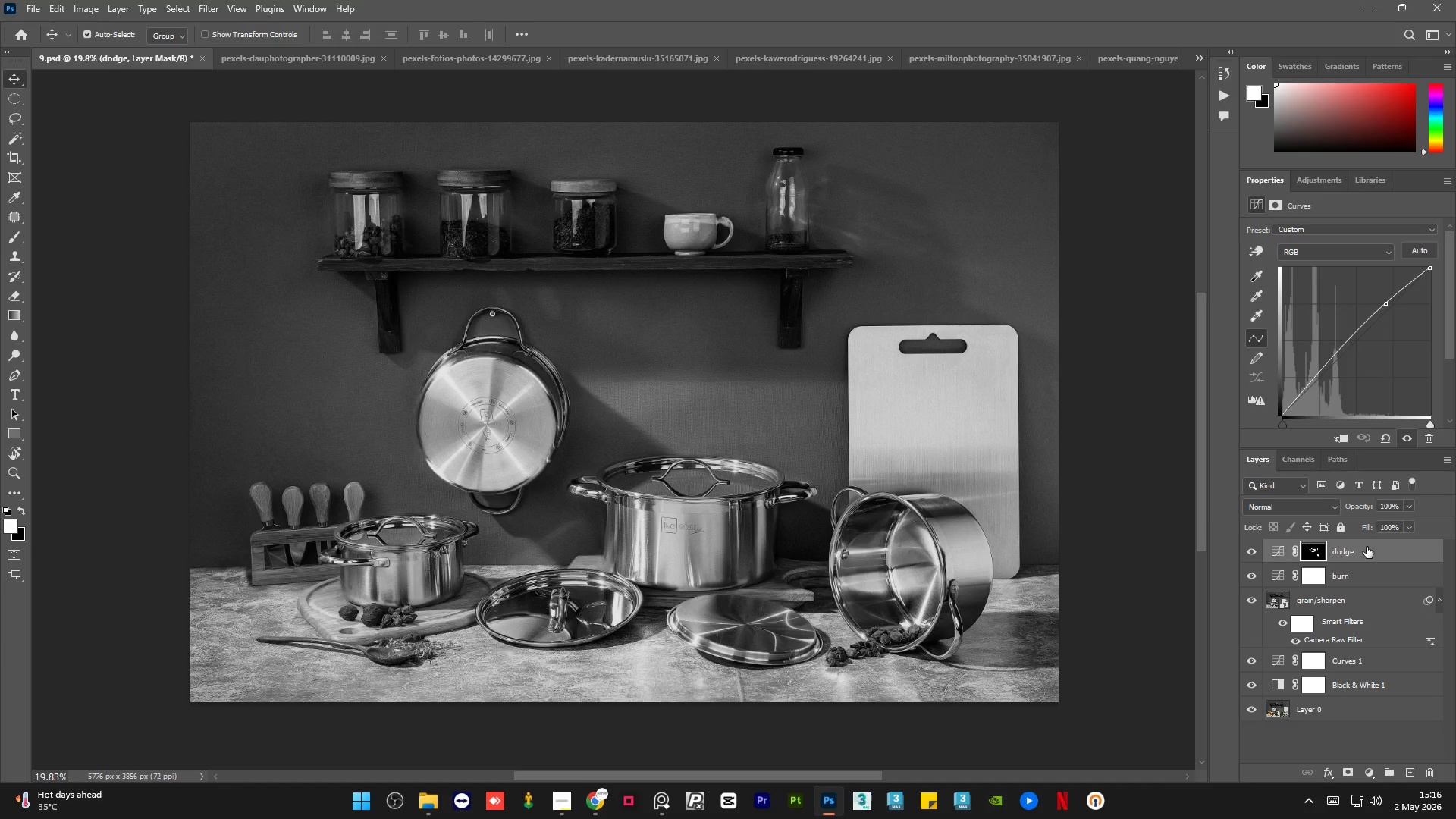 
key(Control+C)
 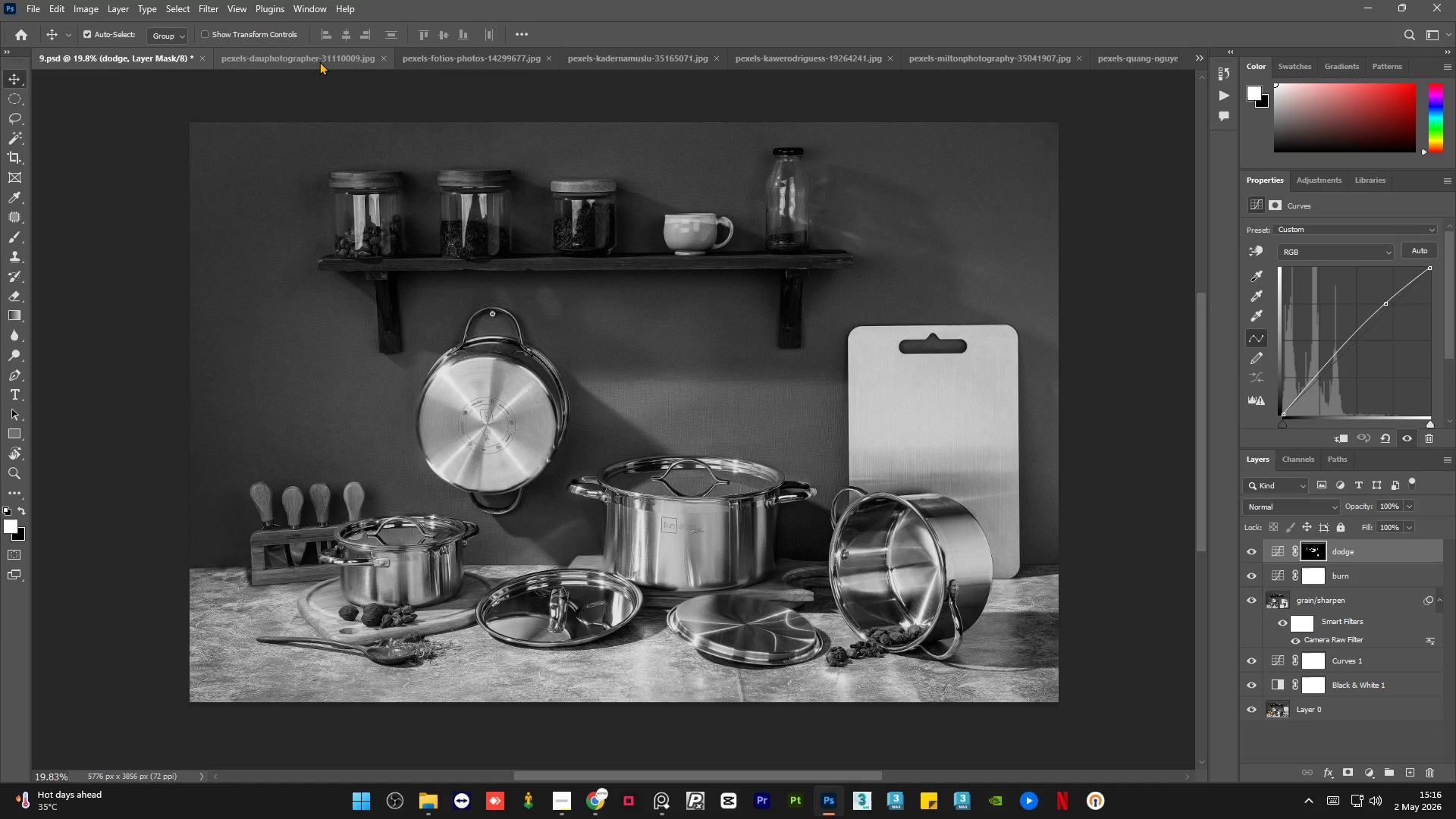 
left_click([320, 59])
 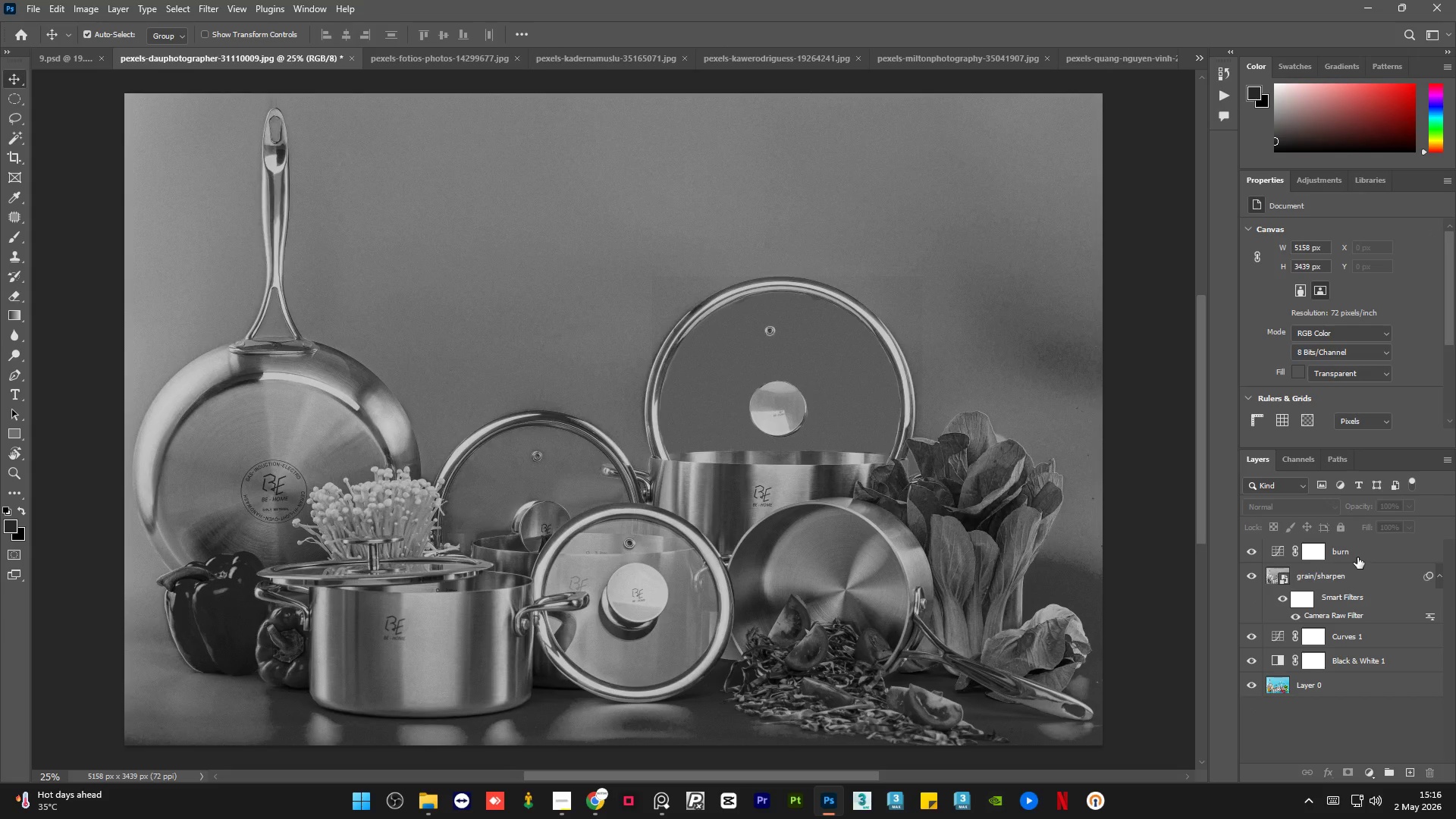 
left_click([1368, 552])
 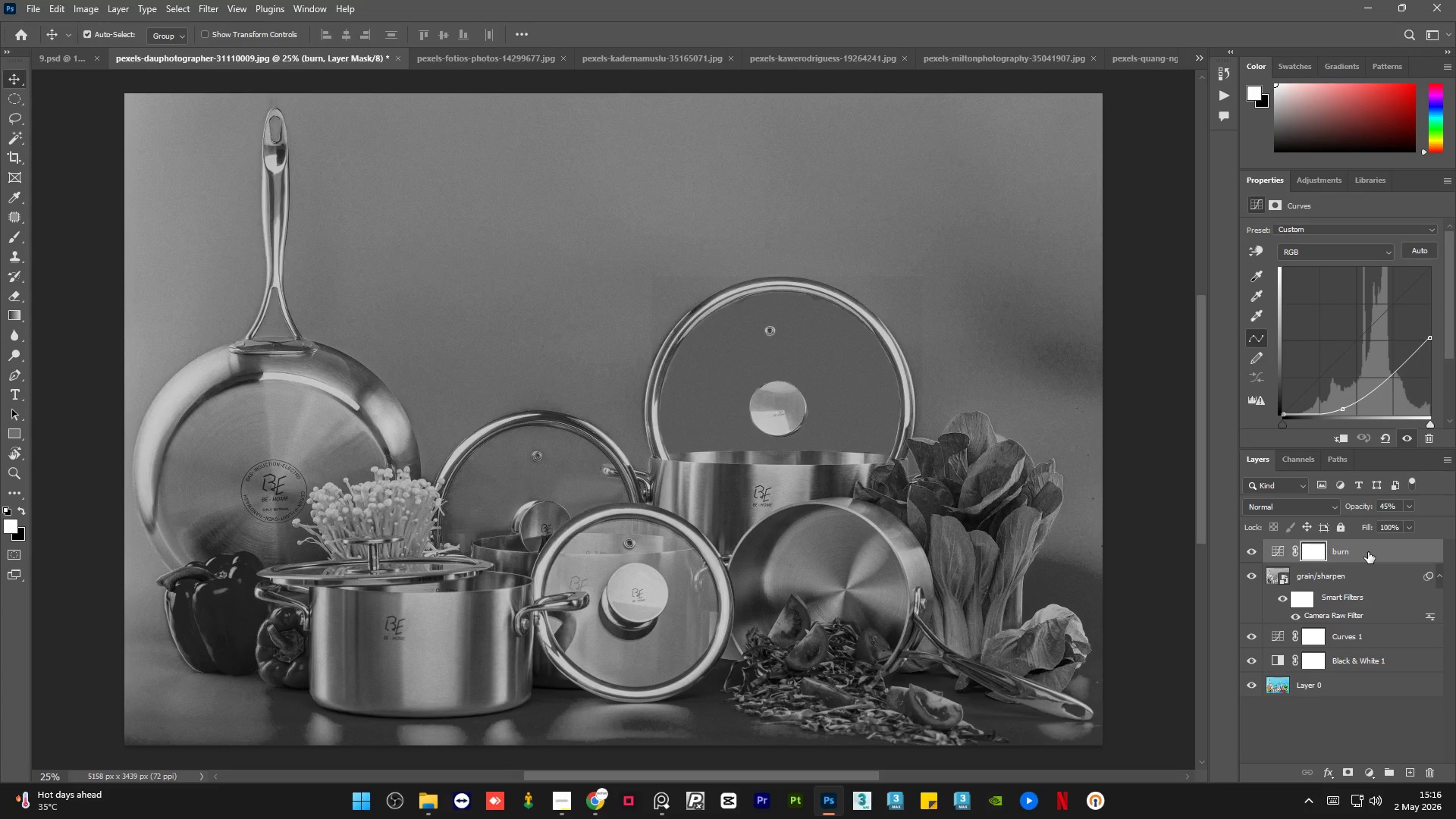 
key(Control+Meta+MetaLeft)
 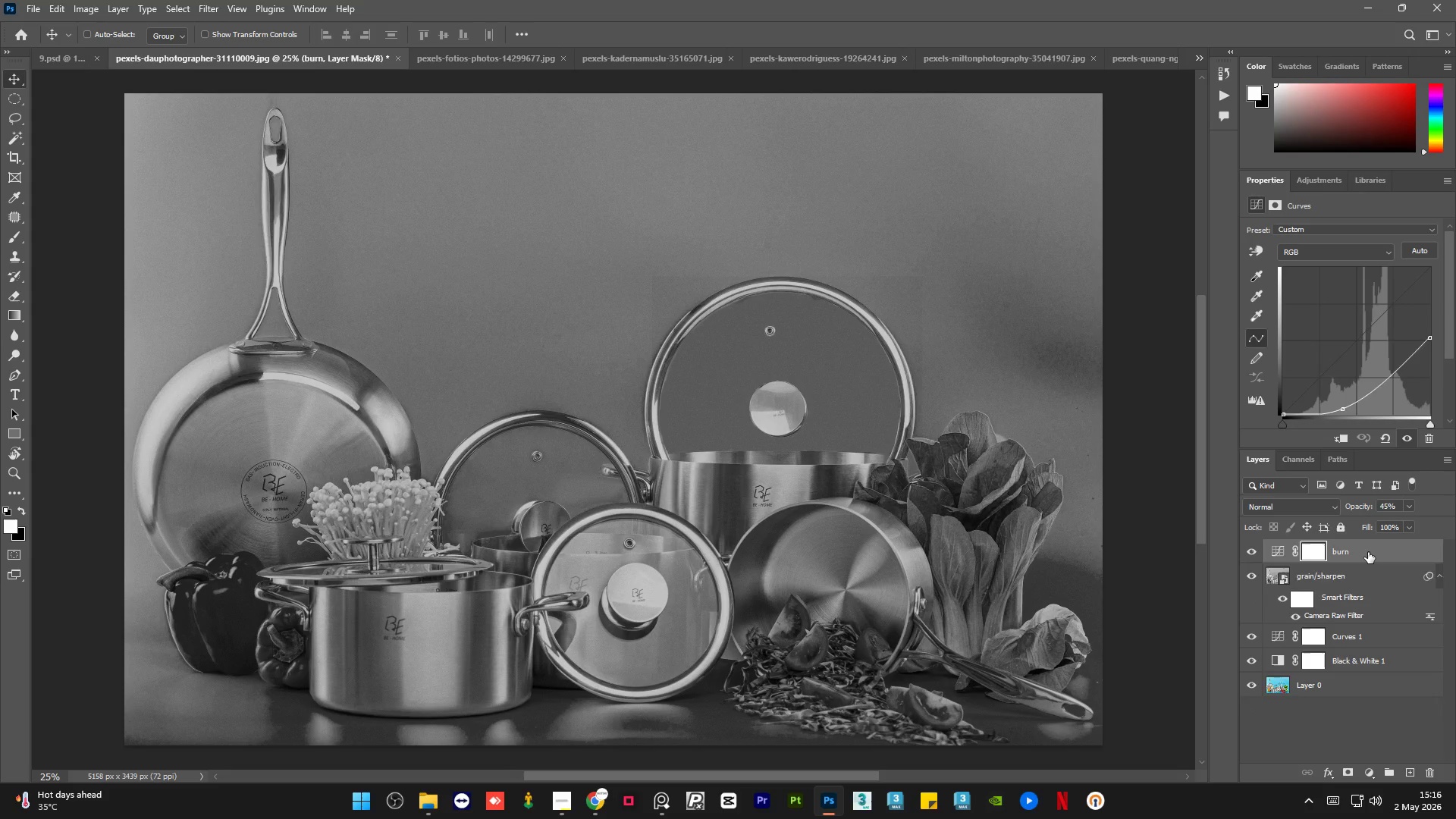 
key(Control+V)
 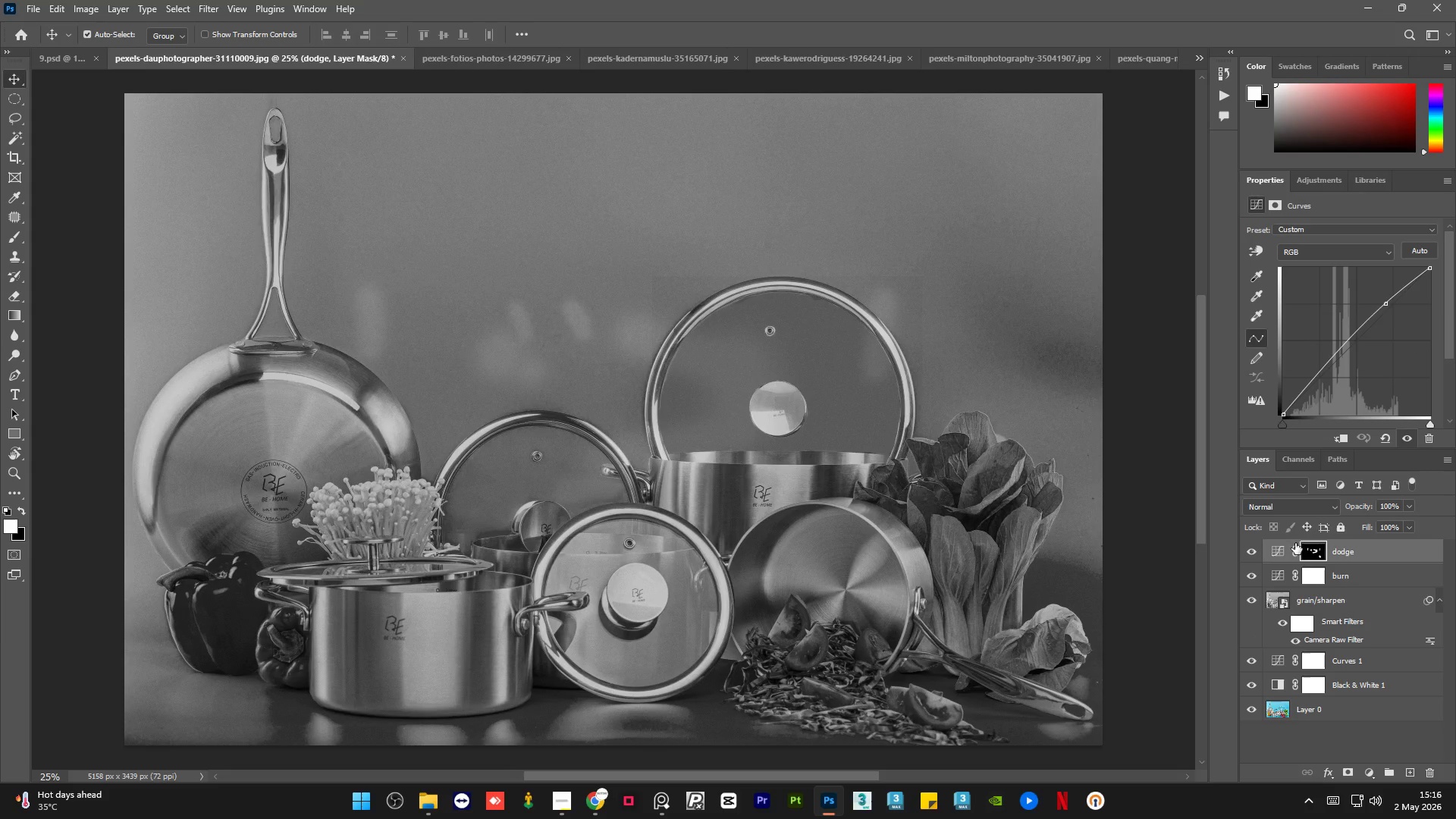 
right_click([1313, 554])
 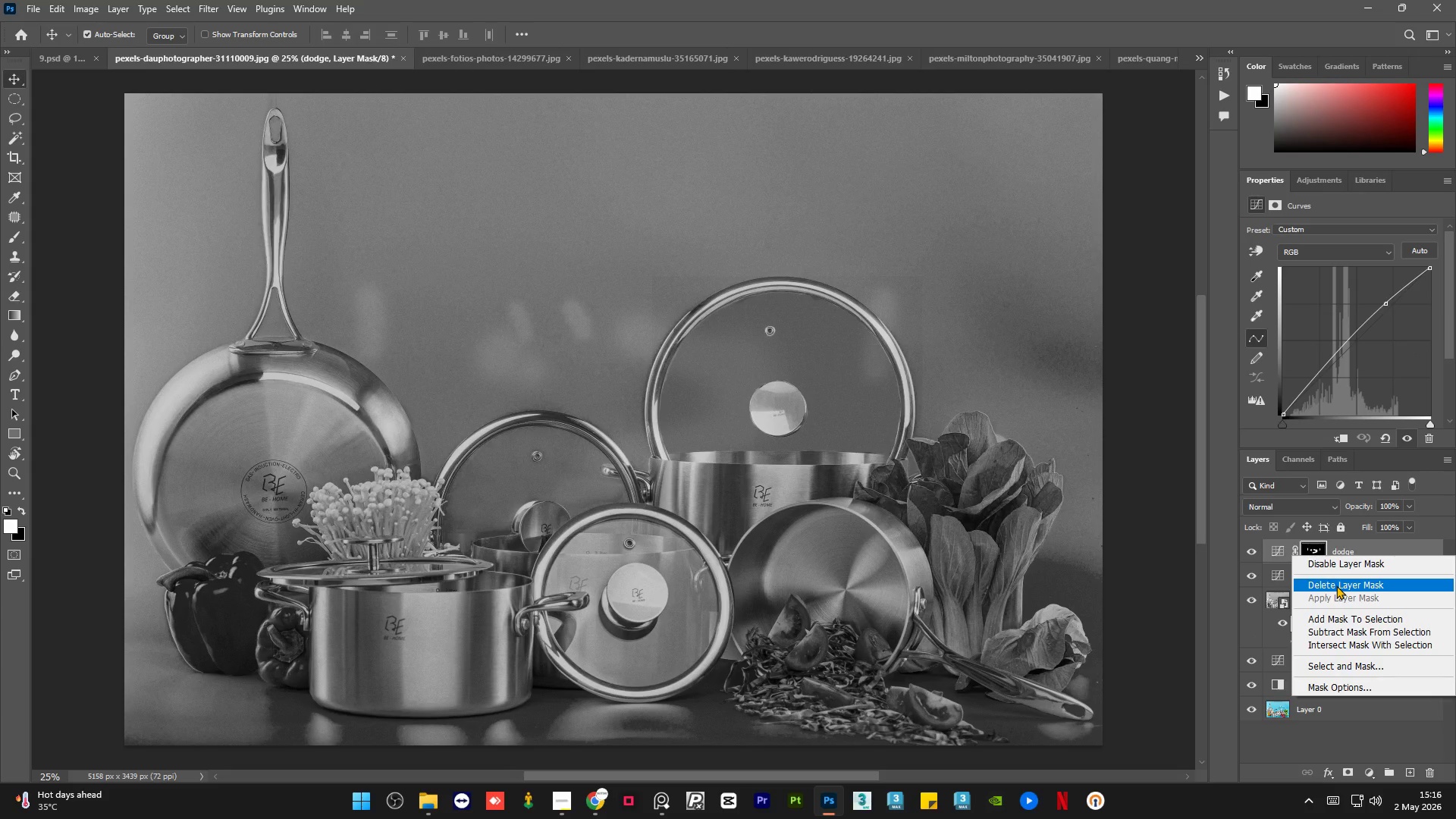 
left_click([1336, 585])
 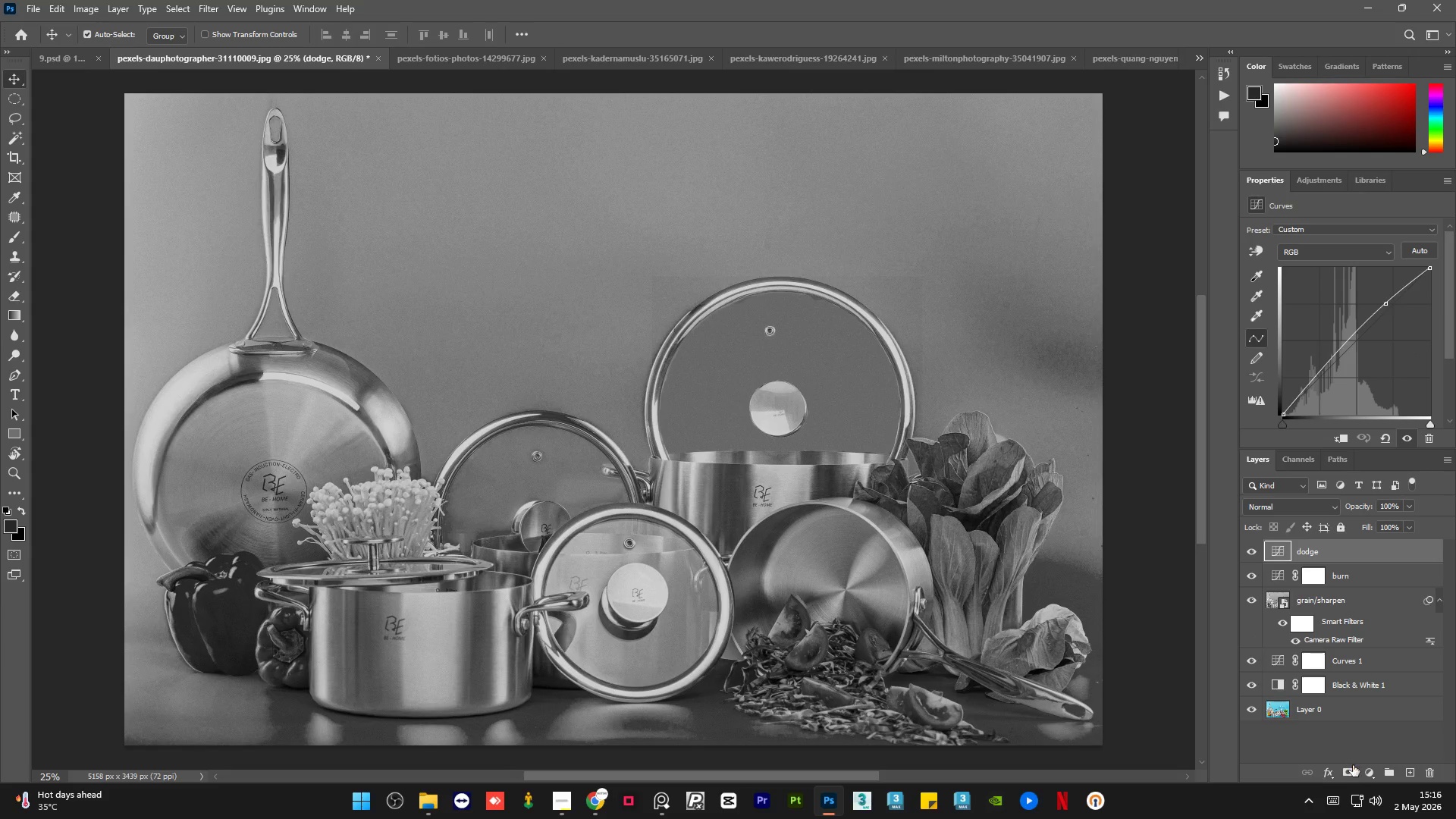 
left_click([1353, 768])
 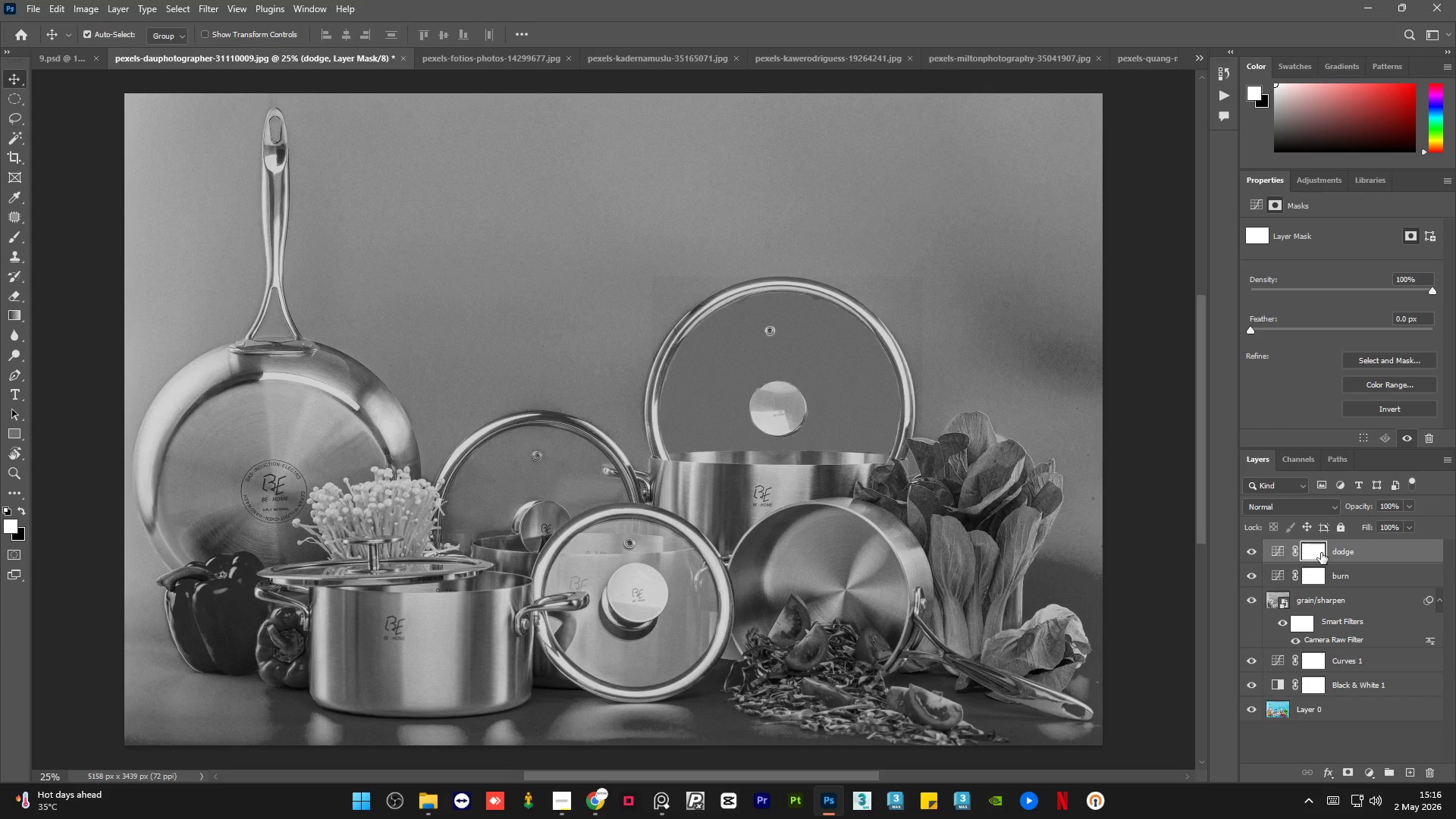 
key(Control+I)
 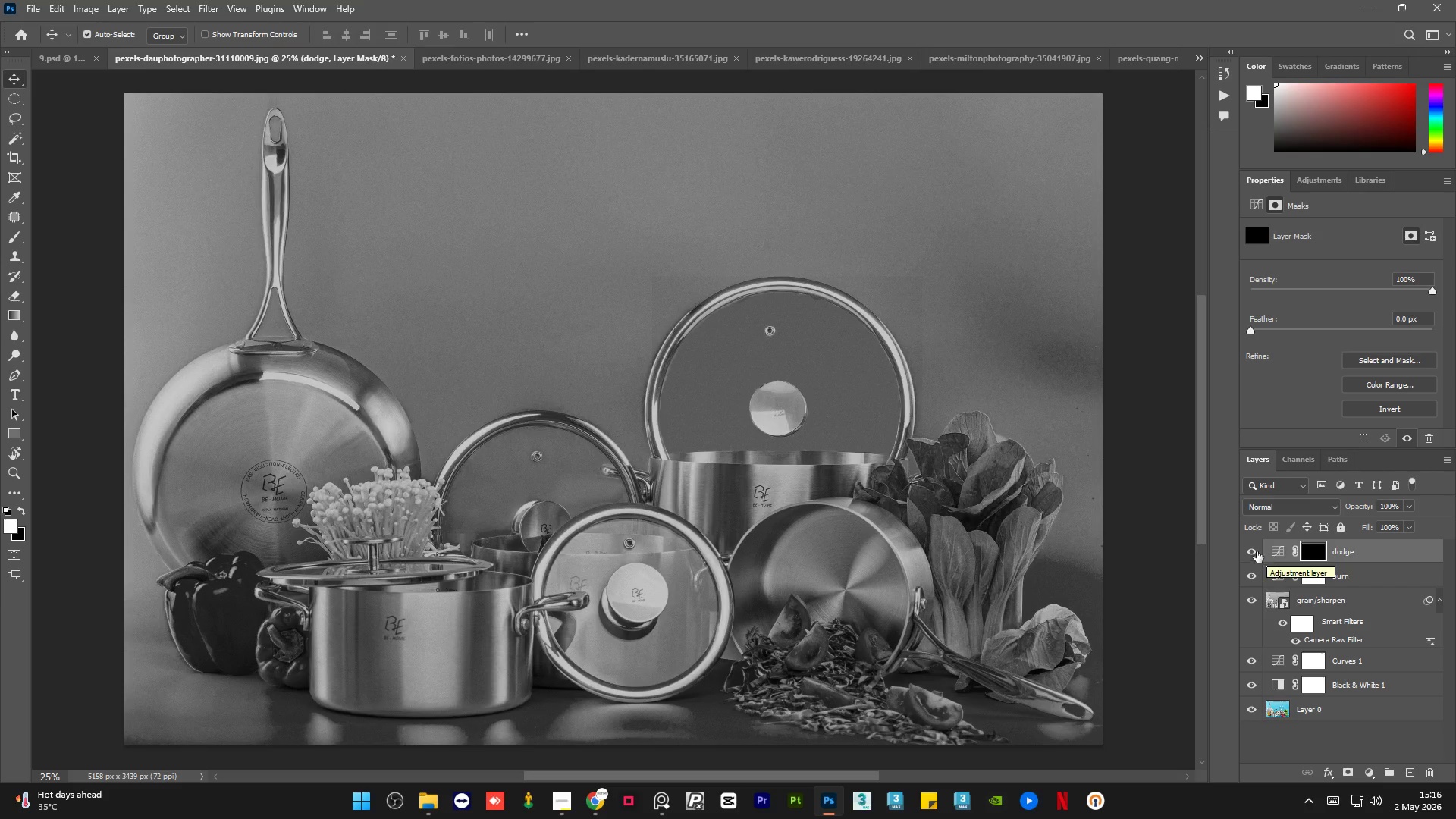 
double_click([1254, 551])
 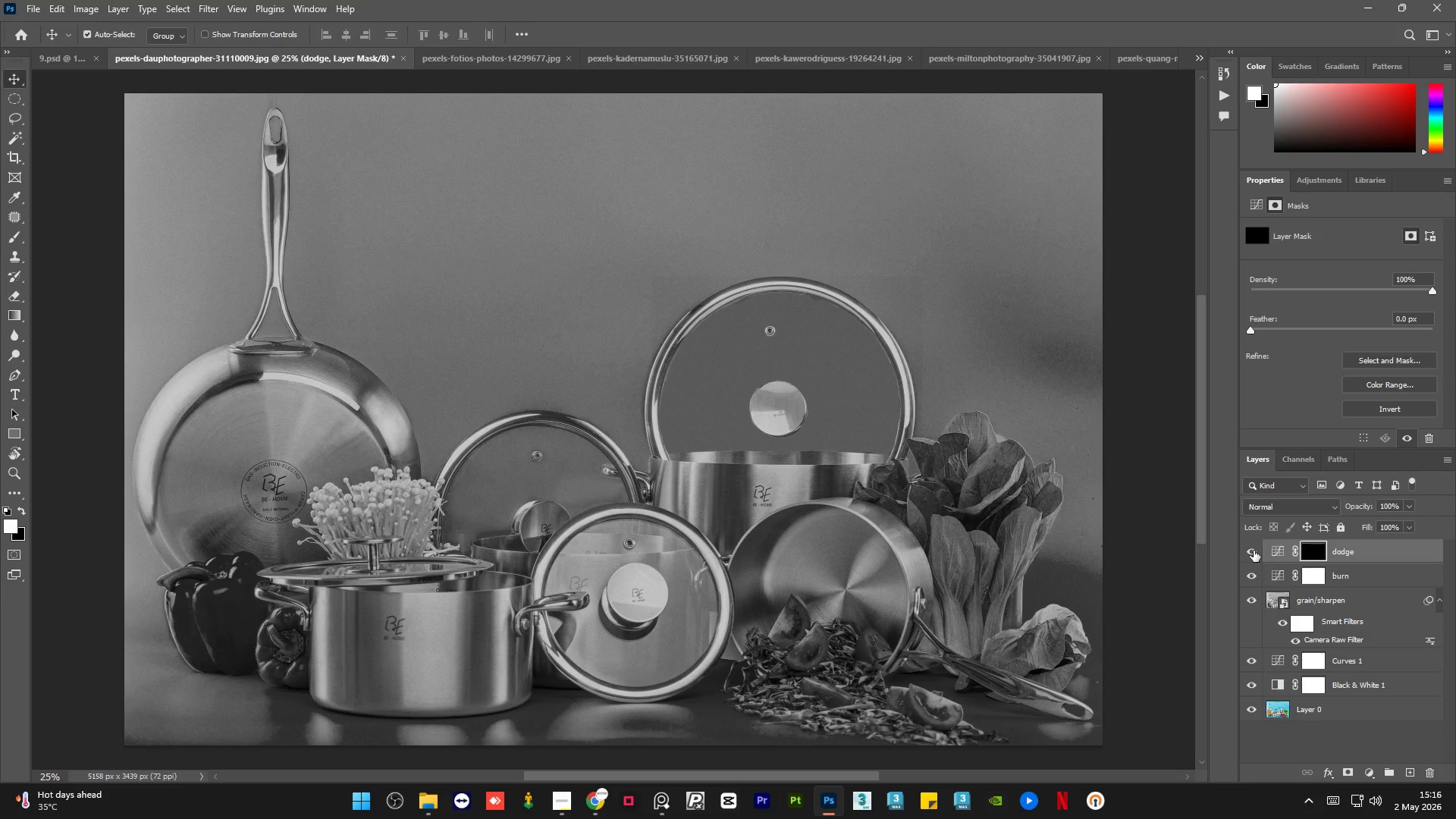 
triple_click([1254, 551])
 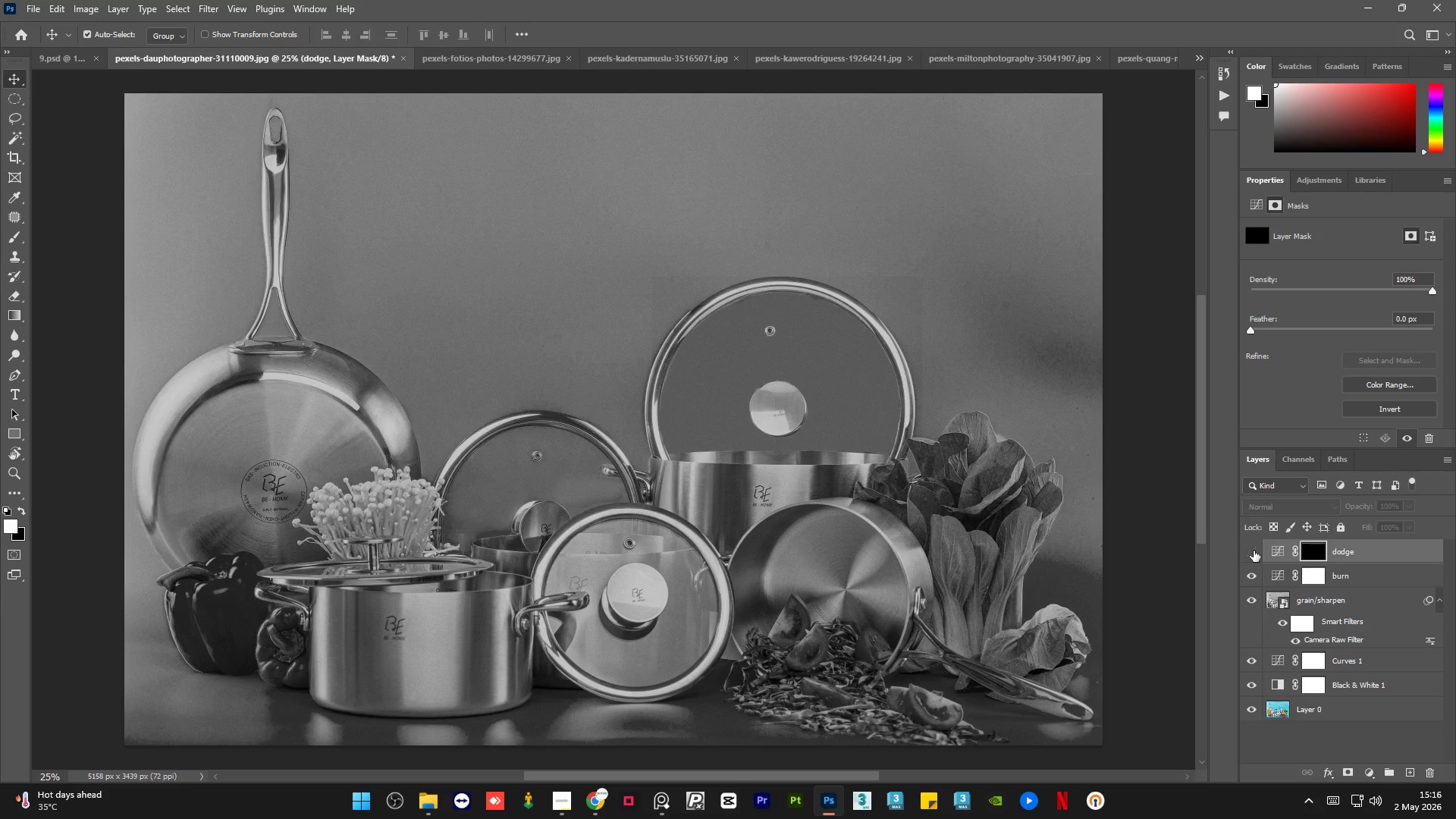 
triple_click([1254, 551])
 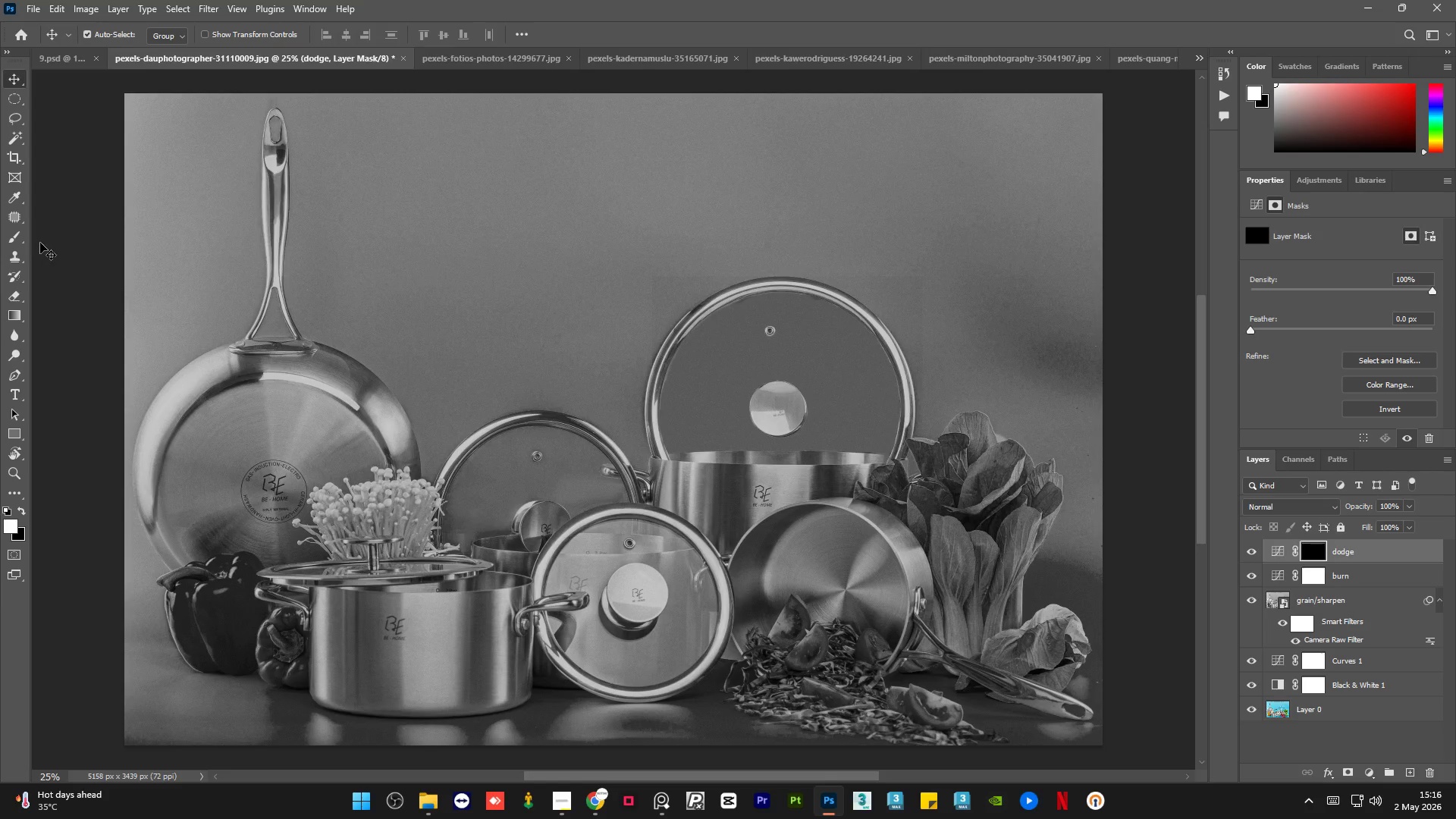 
left_click([20, 239])
 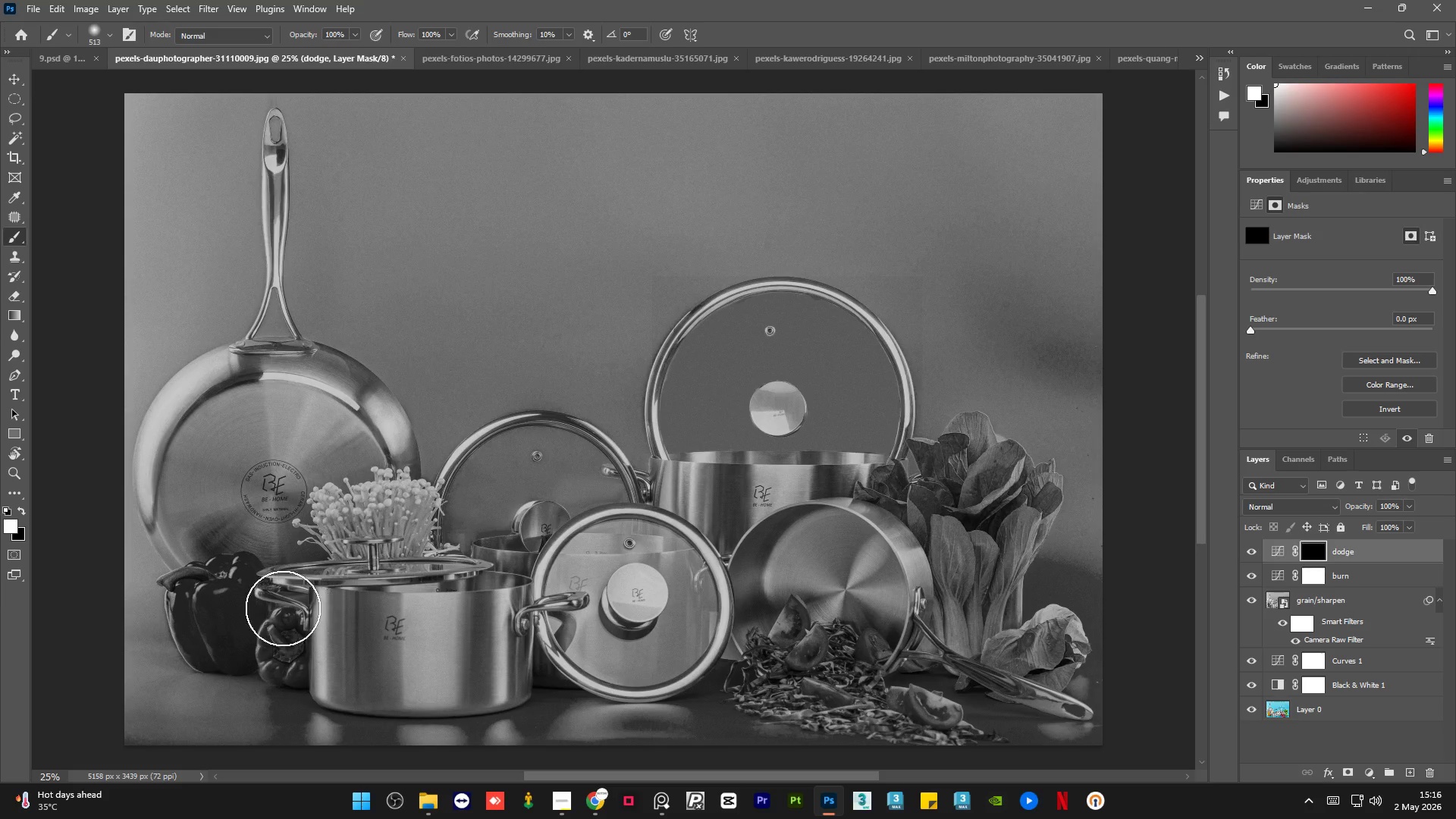 
hold_key(key=AltLeft, duration=0.92)
 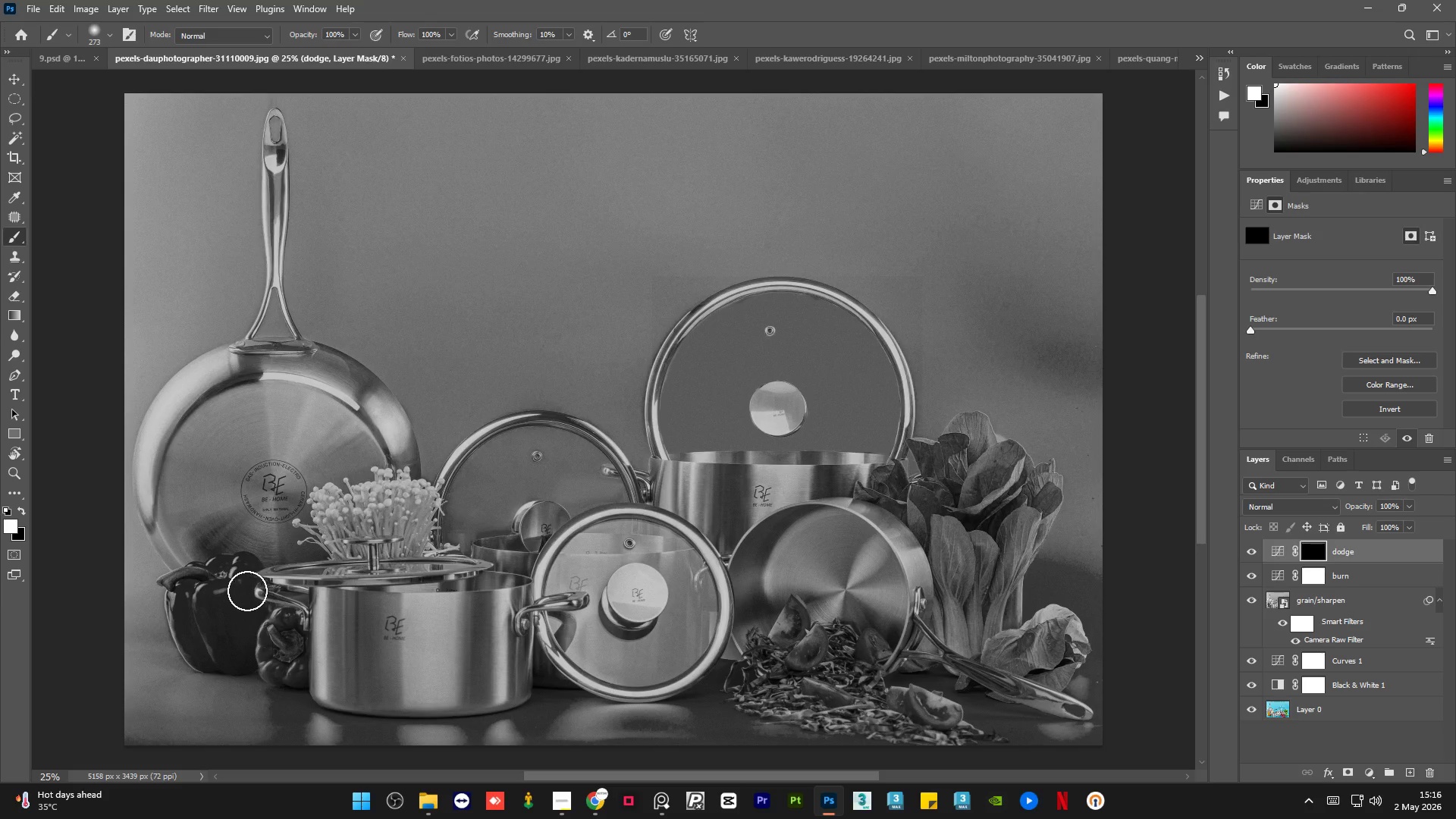 
hold_key(key=AltLeft, duration=0.52)
 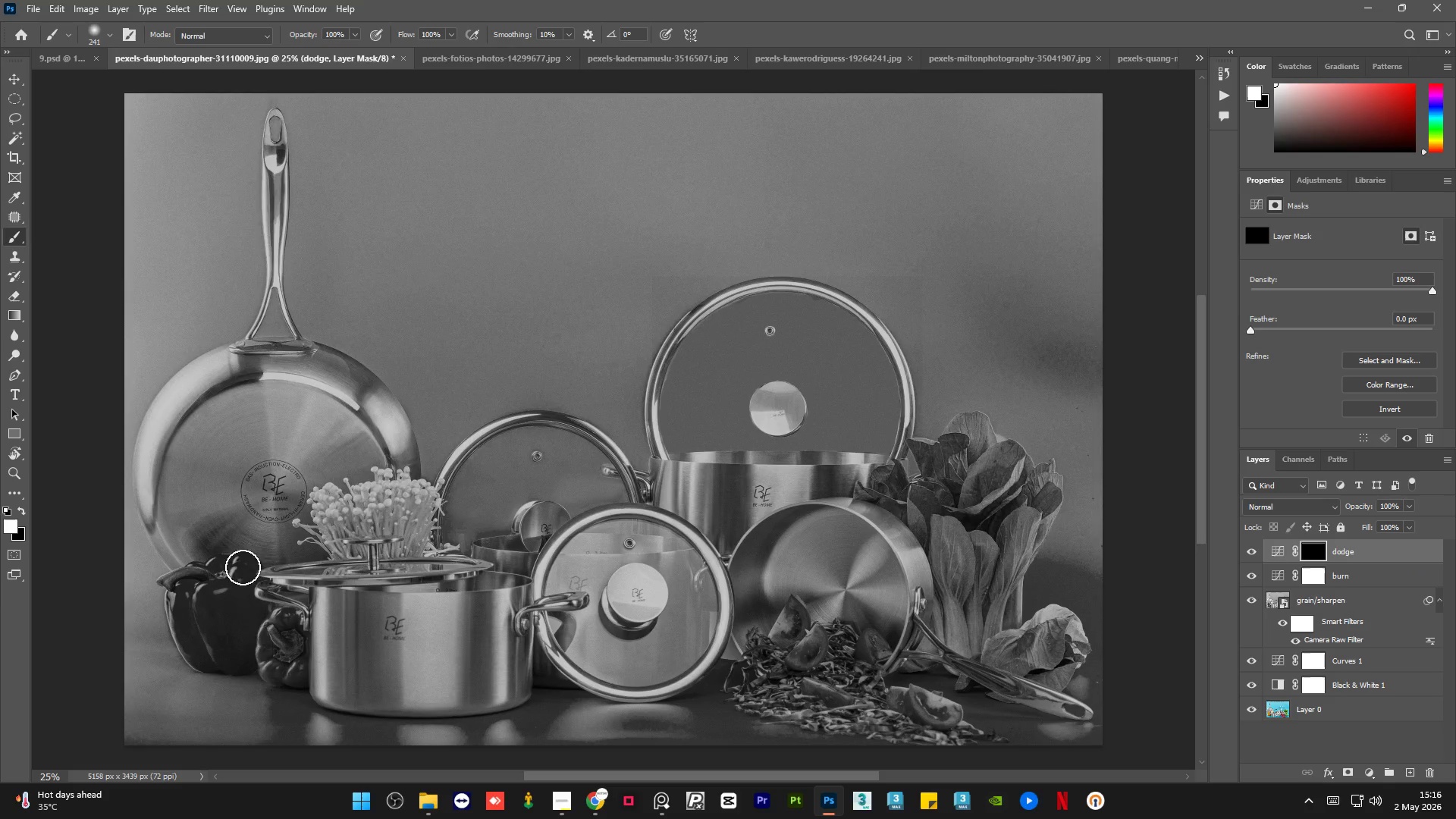 
left_click_drag(start_coordinate=[243, 567], to_coordinate=[245, 623])
 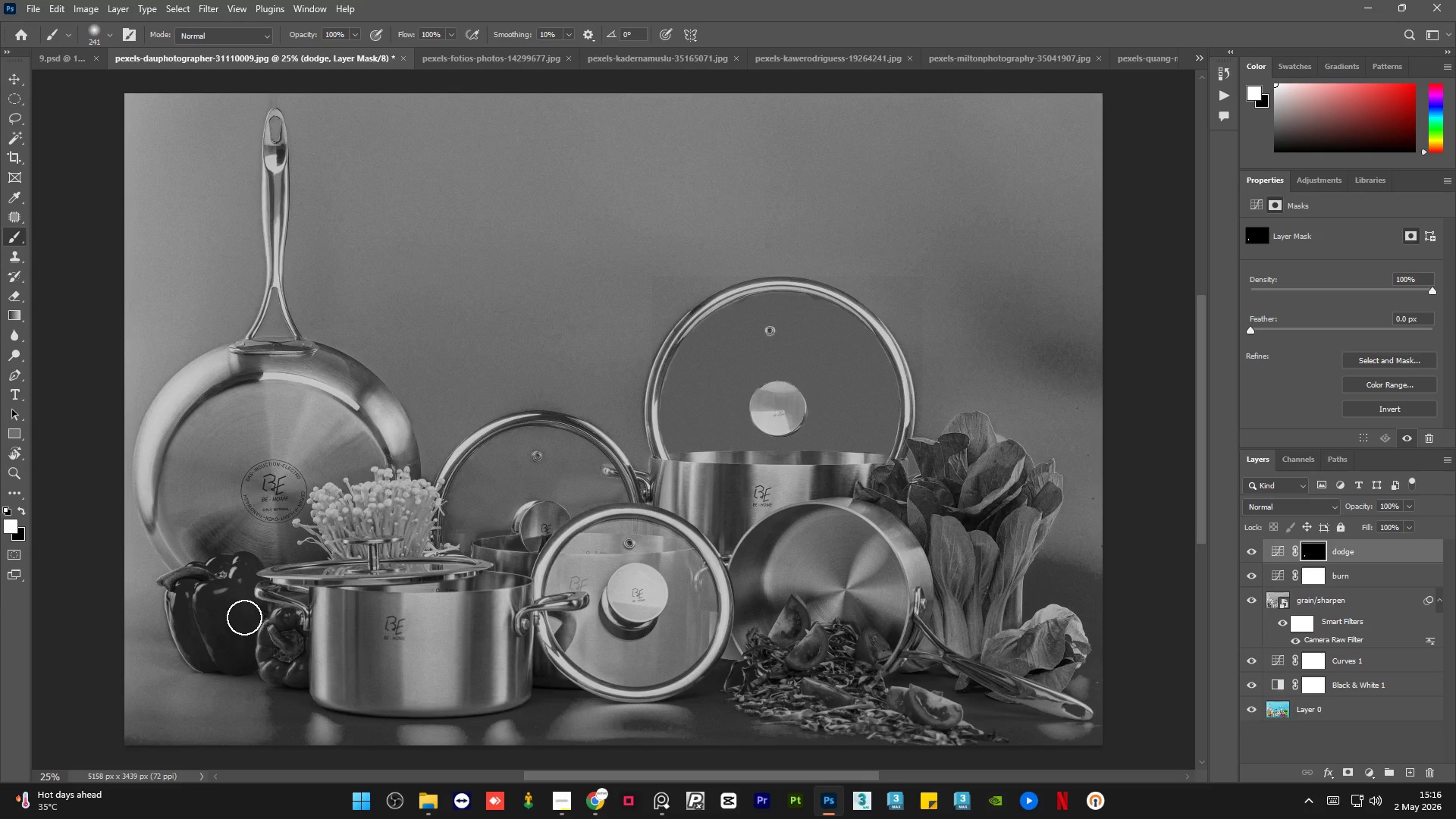 
left_click_drag(start_coordinate=[244, 617], to_coordinate=[253, 654])
 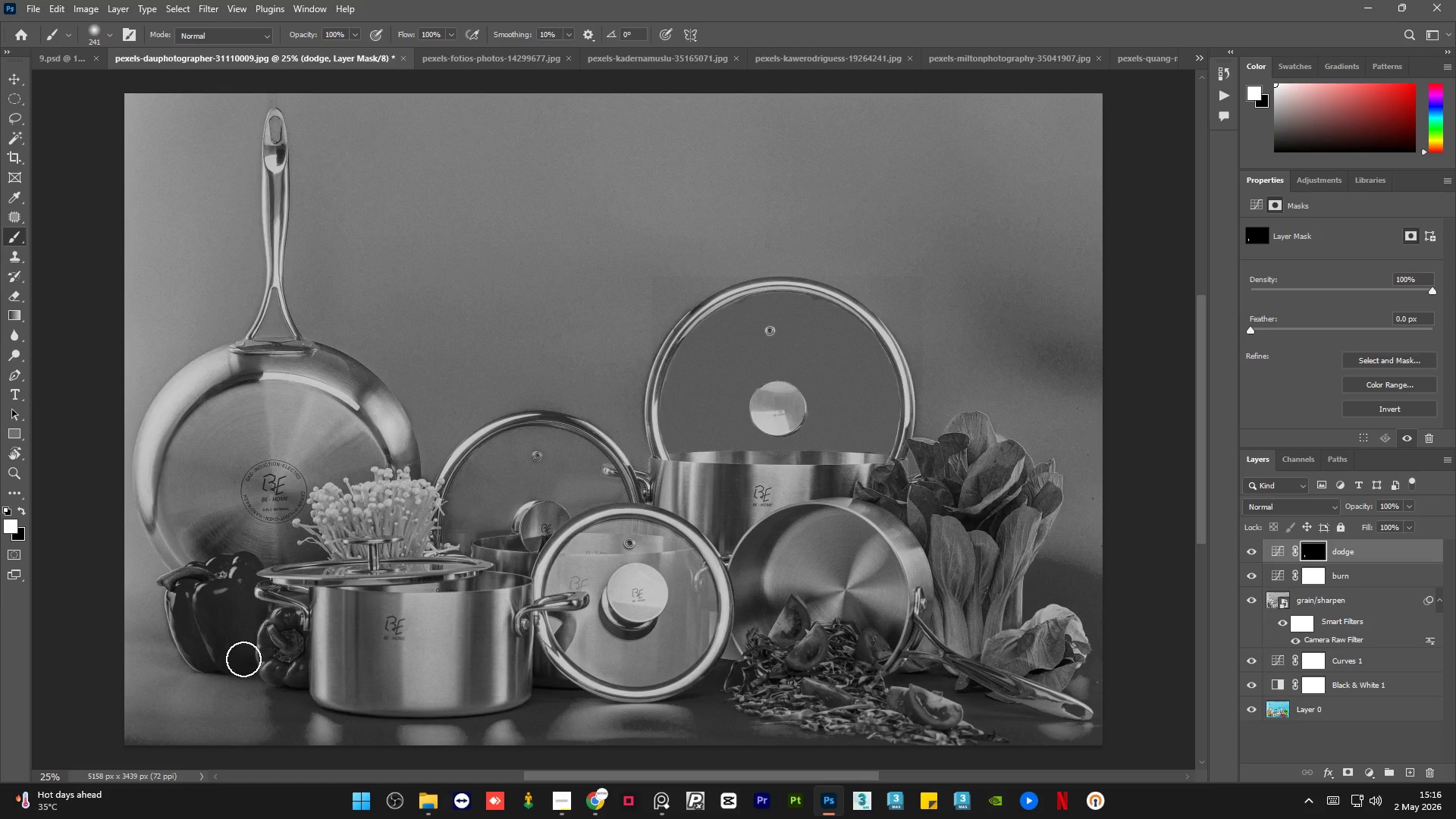 
left_click_drag(start_coordinate=[237, 647], to_coordinate=[249, 667])
 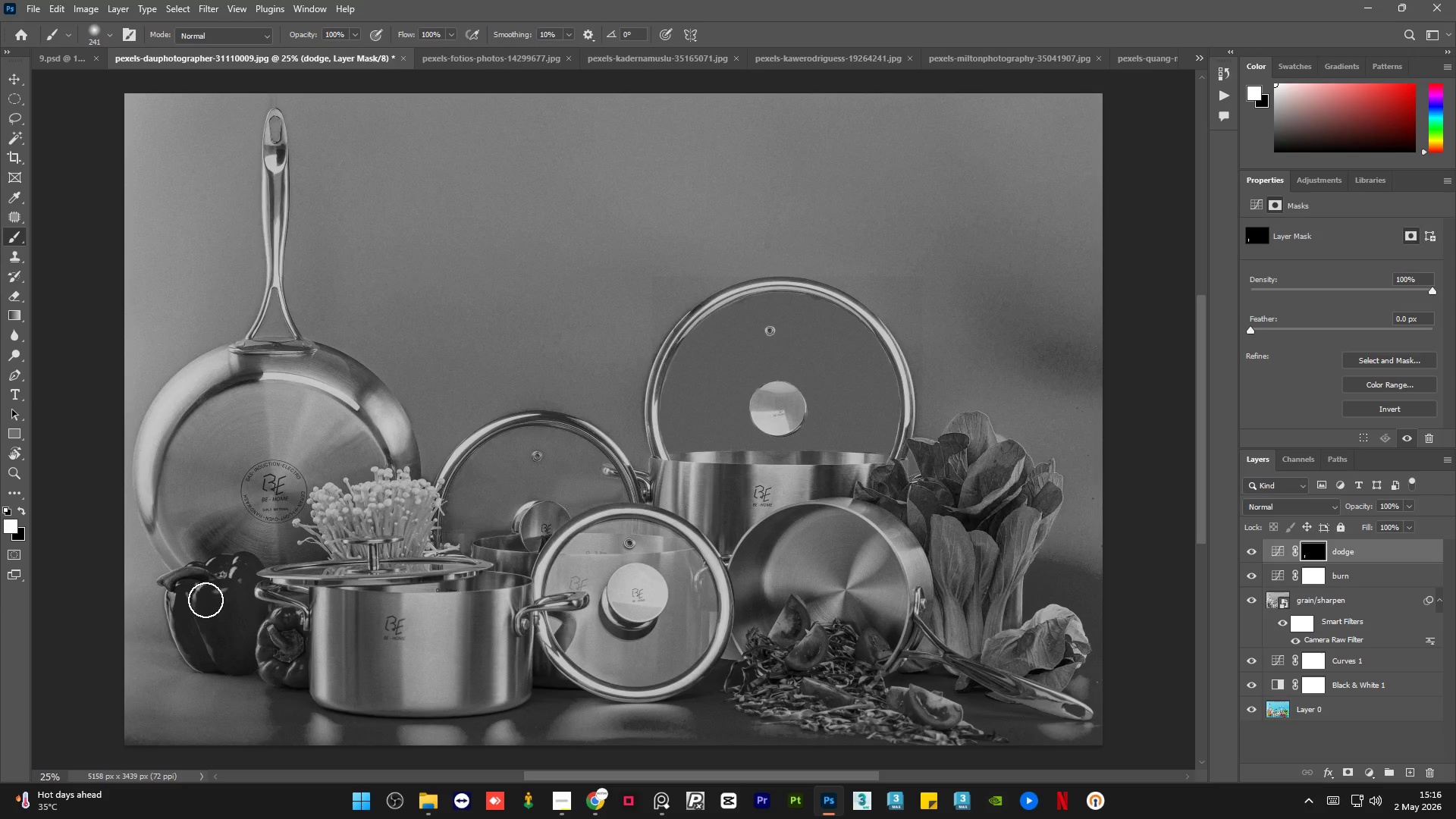 
left_click_drag(start_coordinate=[206, 600], to_coordinate=[223, 661])
 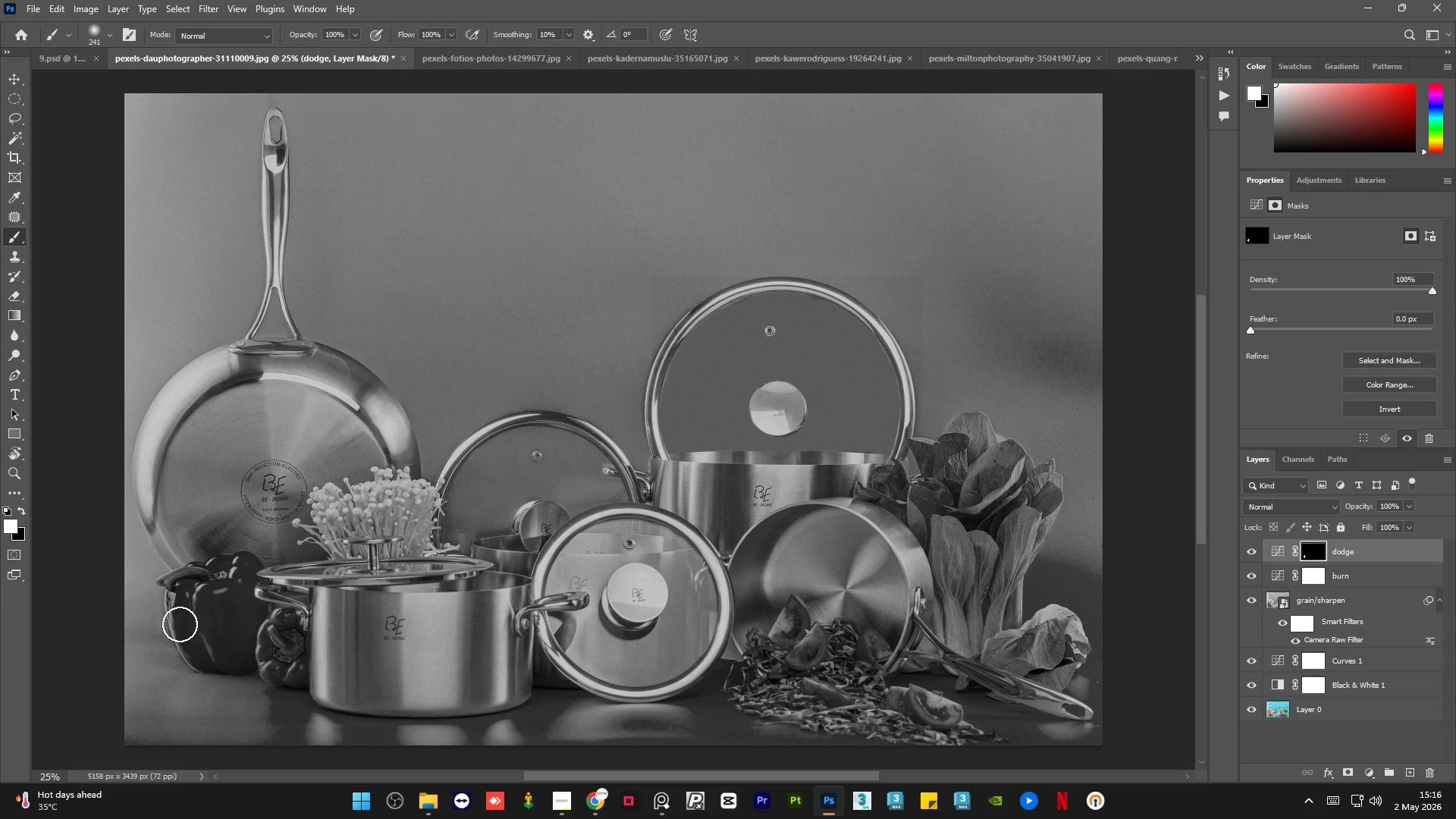 
left_click_drag(start_coordinate=[179, 617], to_coordinate=[184, 632])
 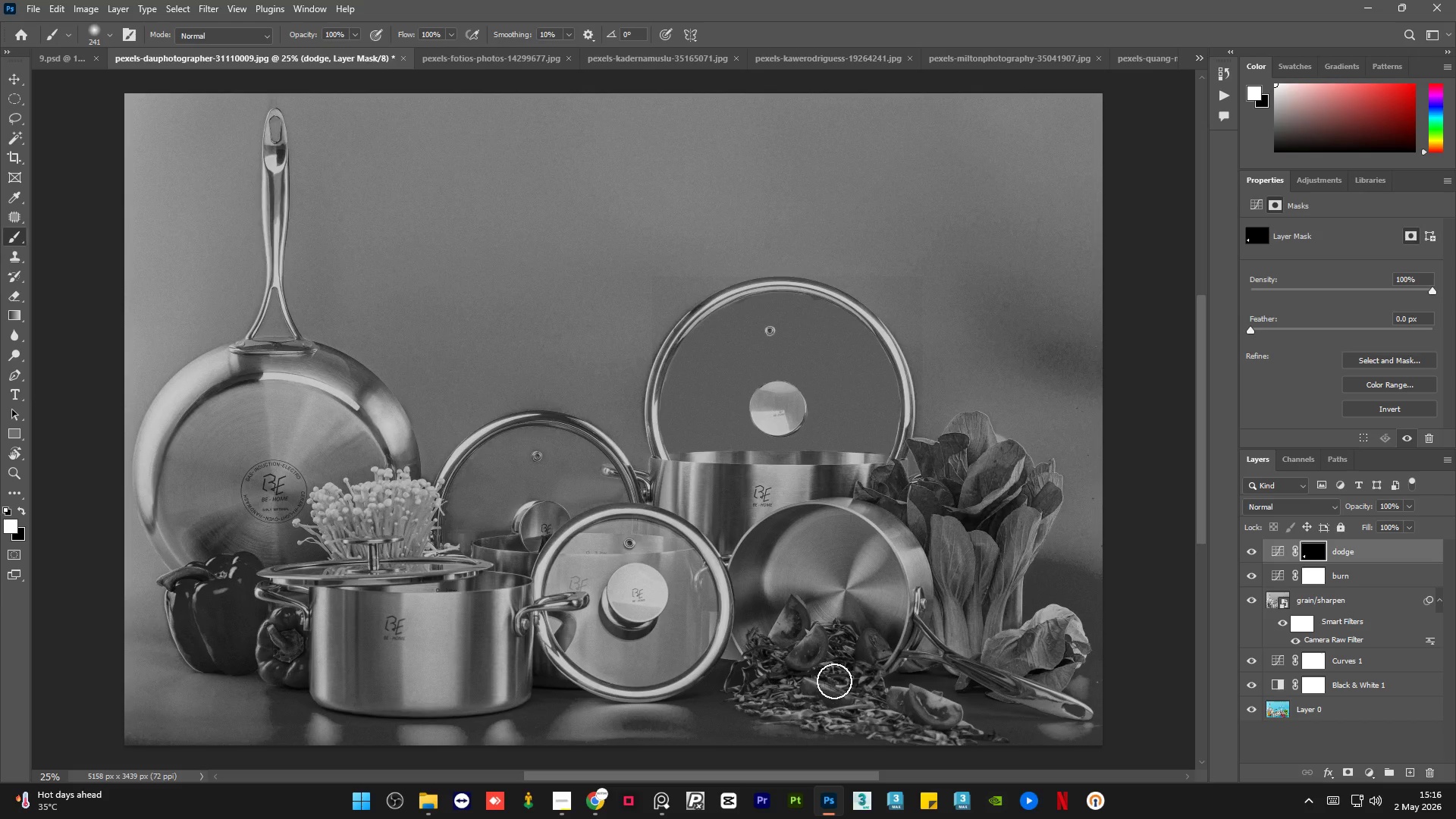 
hold_key(key=AltLeft, duration=0.58)
 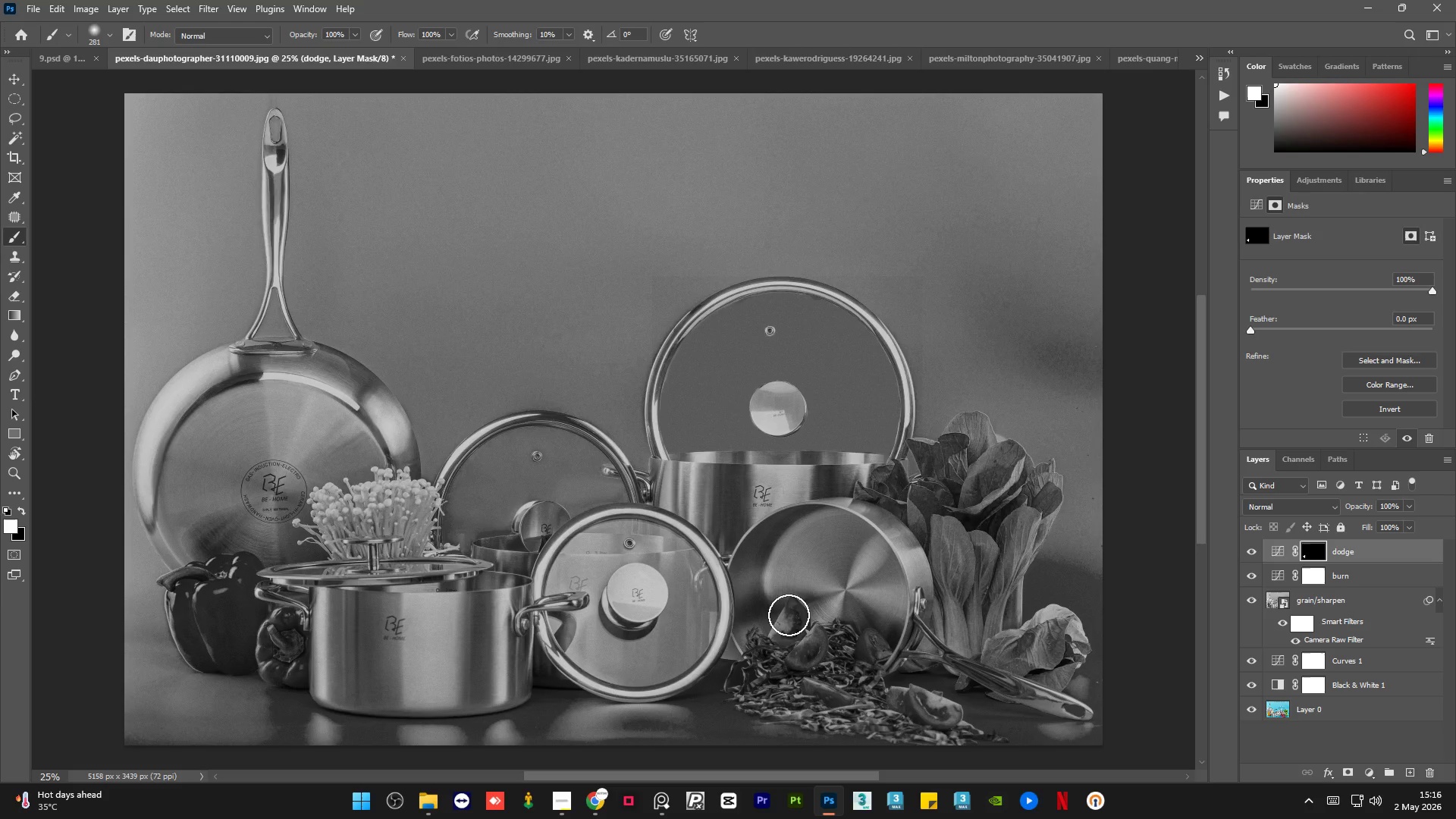 
left_click_drag(start_coordinate=[786, 610], to_coordinate=[779, 626])
 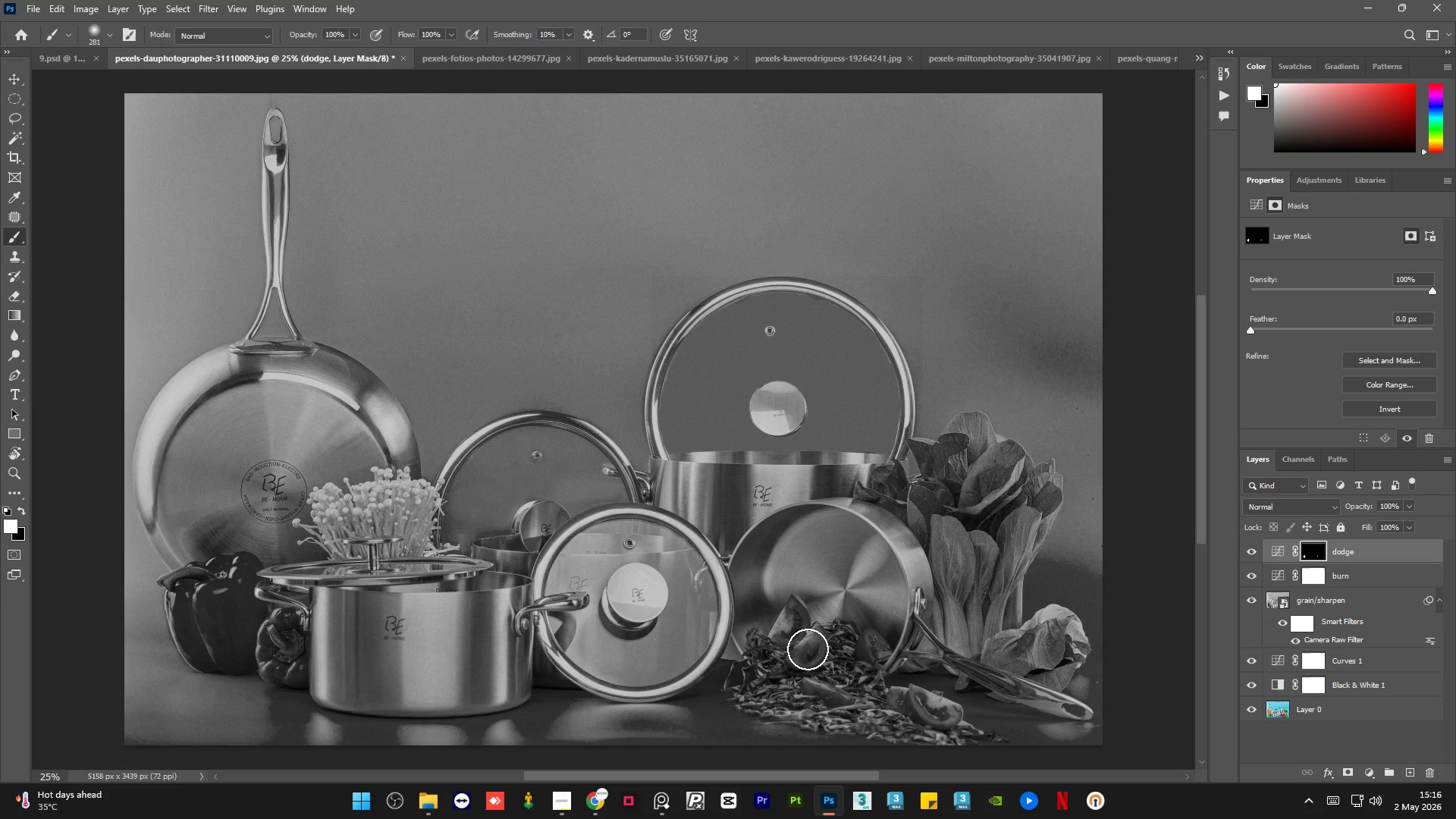 
left_click_drag(start_coordinate=[808, 642], to_coordinate=[801, 668])
 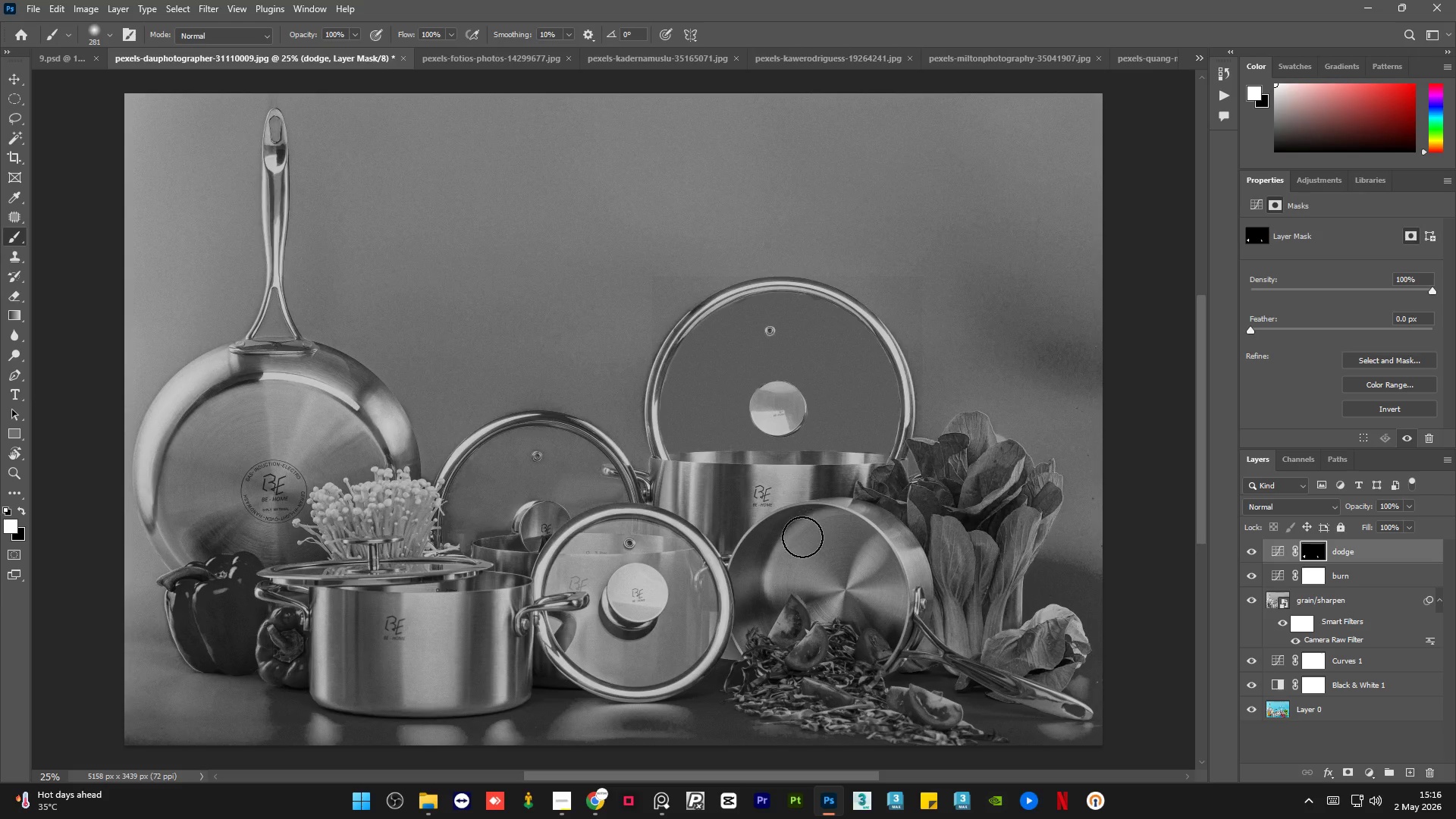 
left_click_drag(start_coordinate=[792, 553], to_coordinate=[893, 595])
 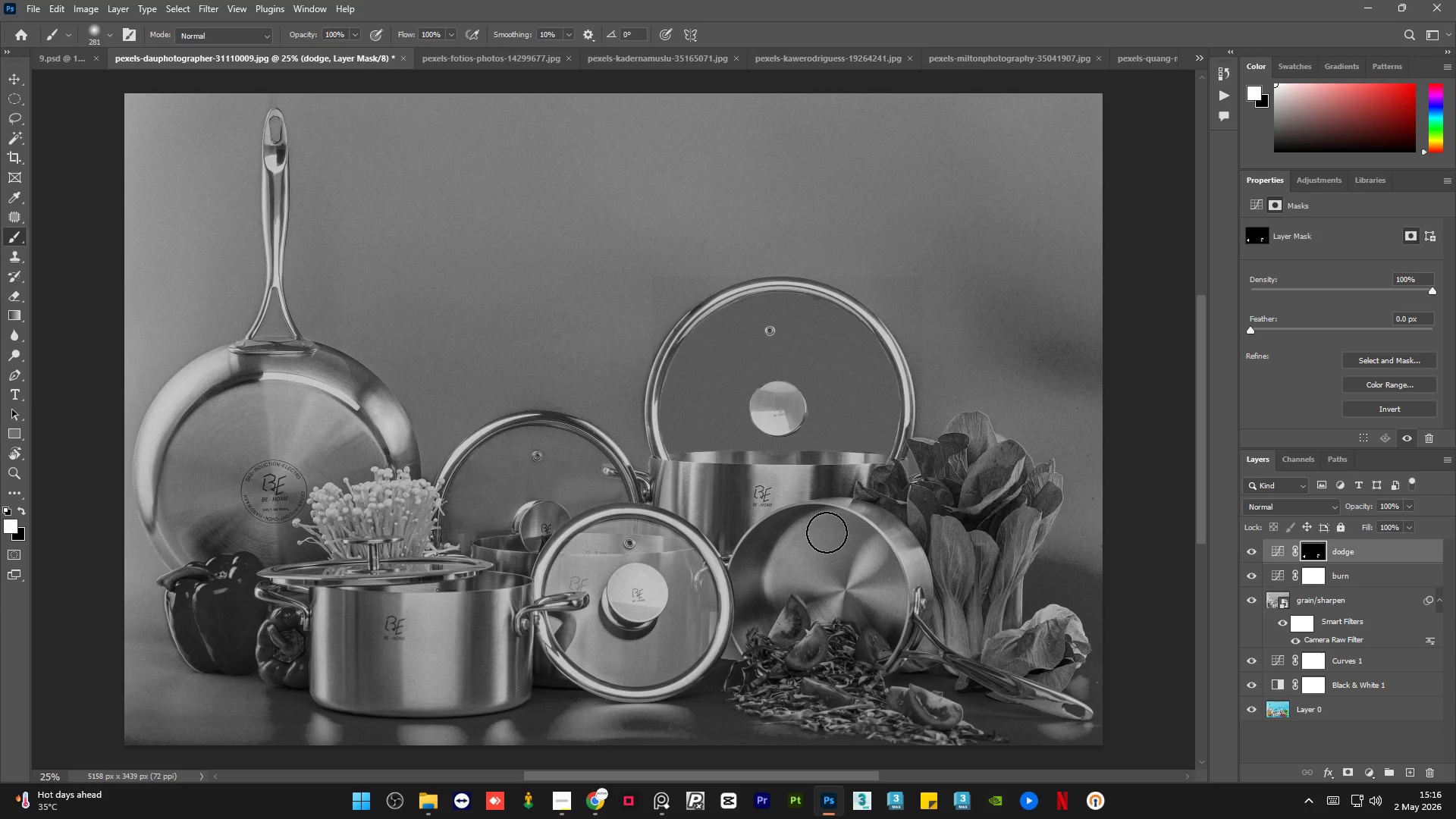 
left_click_drag(start_coordinate=[839, 539], to_coordinate=[861, 641])
 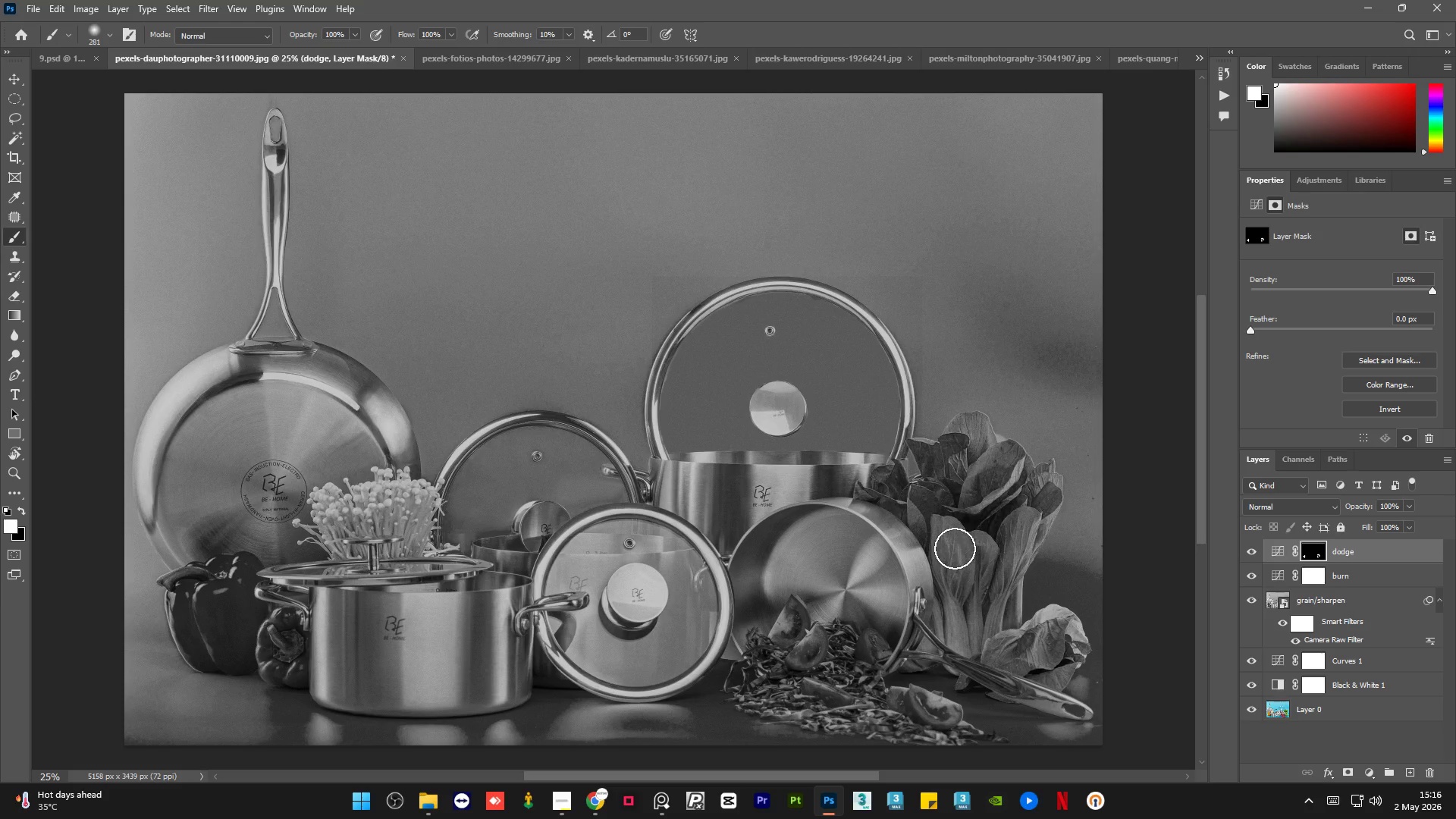 
left_click_drag(start_coordinate=[952, 566], to_coordinate=[974, 663])
 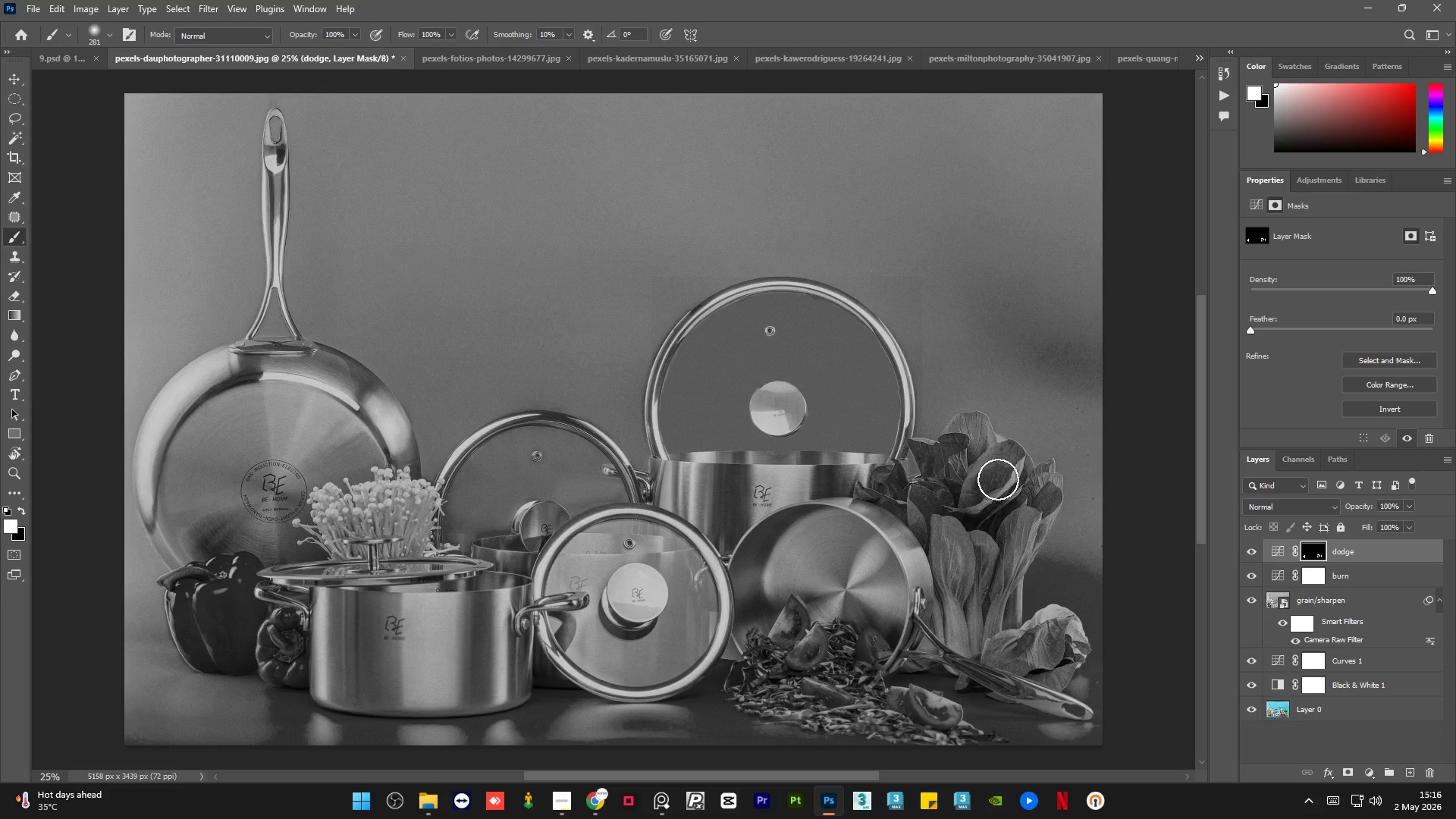 
left_click_drag(start_coordinate=[997, 497], to_coordinate=[973, 533])
 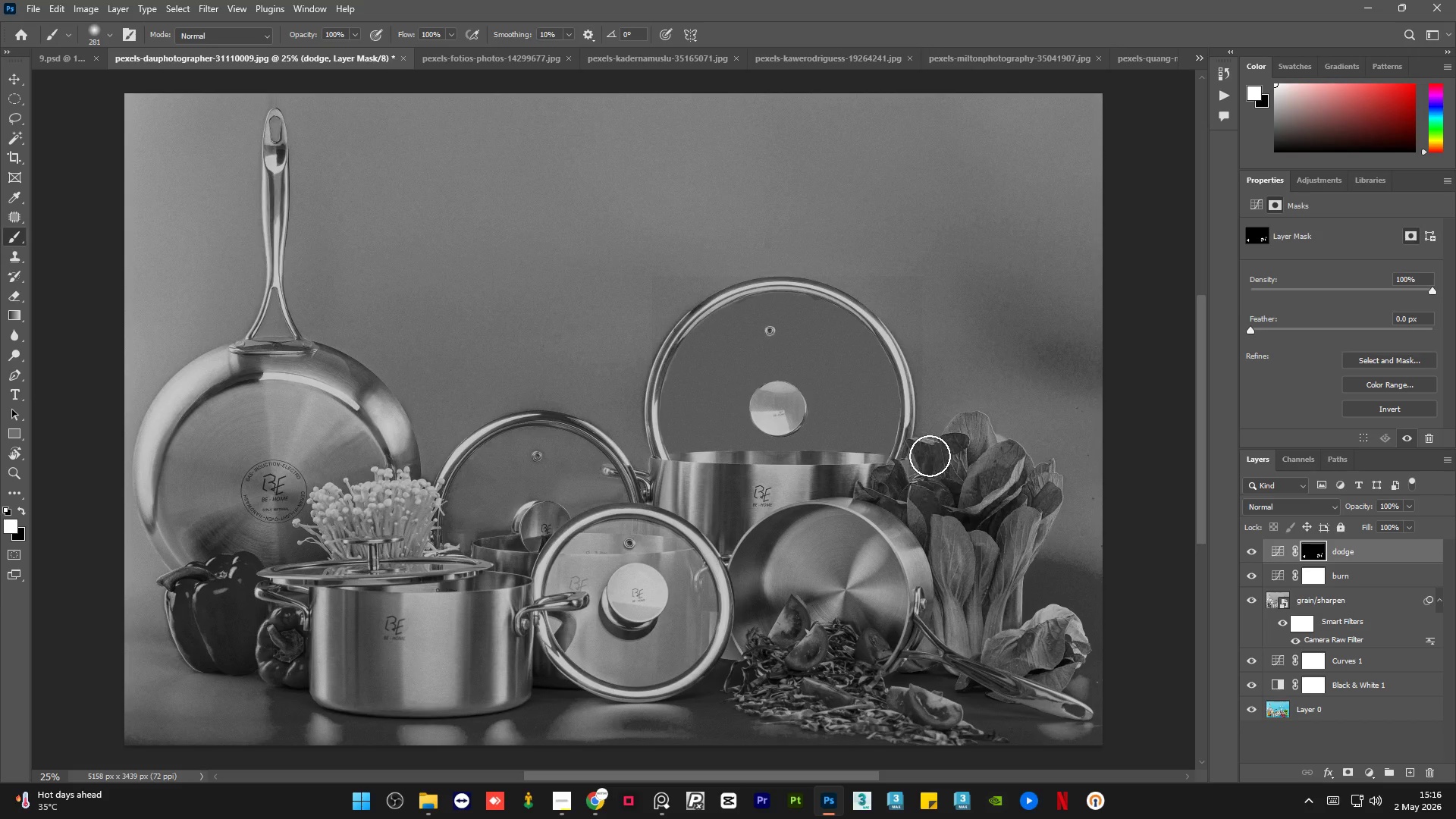 
left_click_drag(start_coordinate=[930, 454], to_coordinate=[932, 499])
 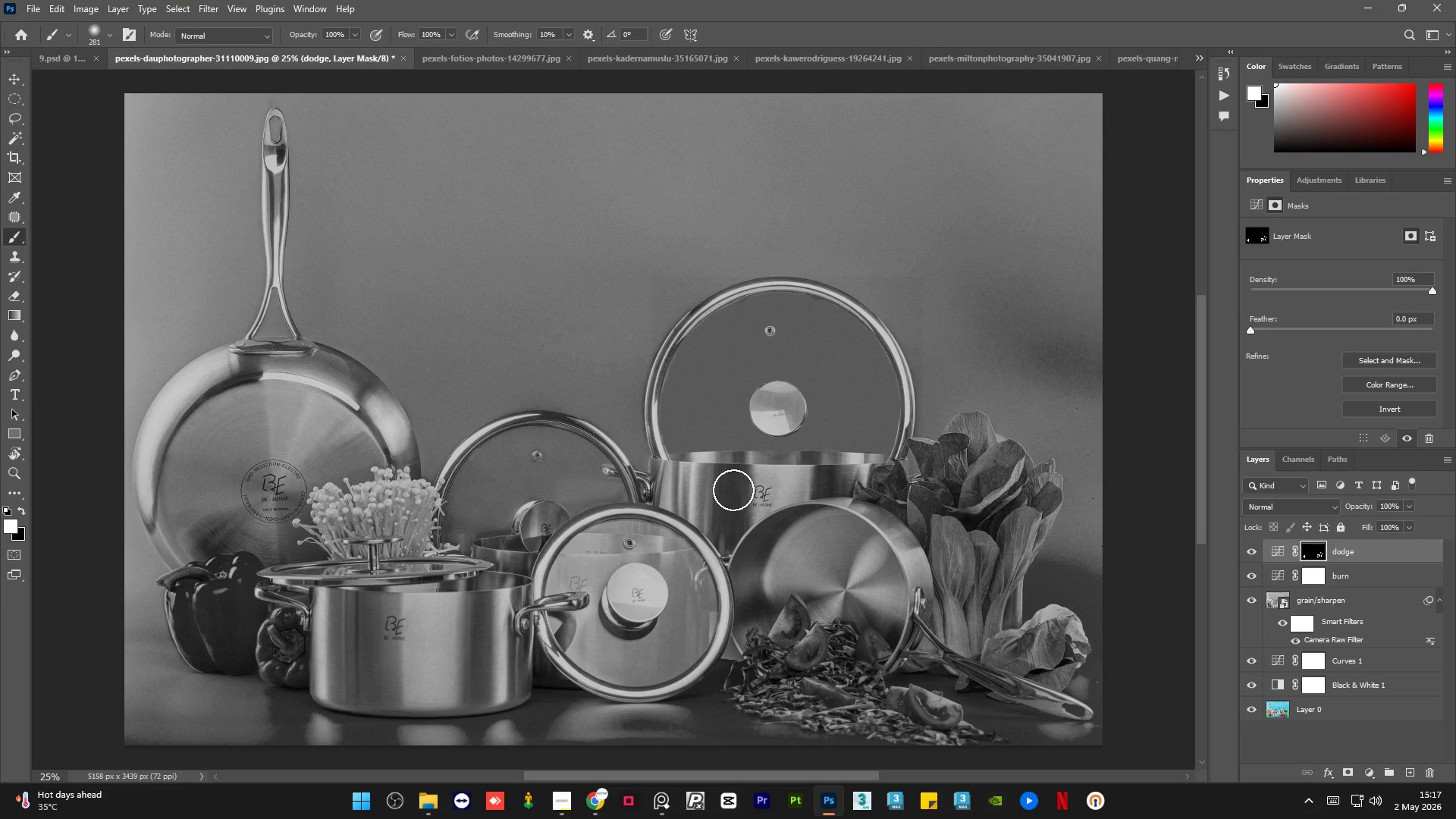 
left_click_drag(start_coordinate=[732, 480], to_coordinate=[731, 588])
 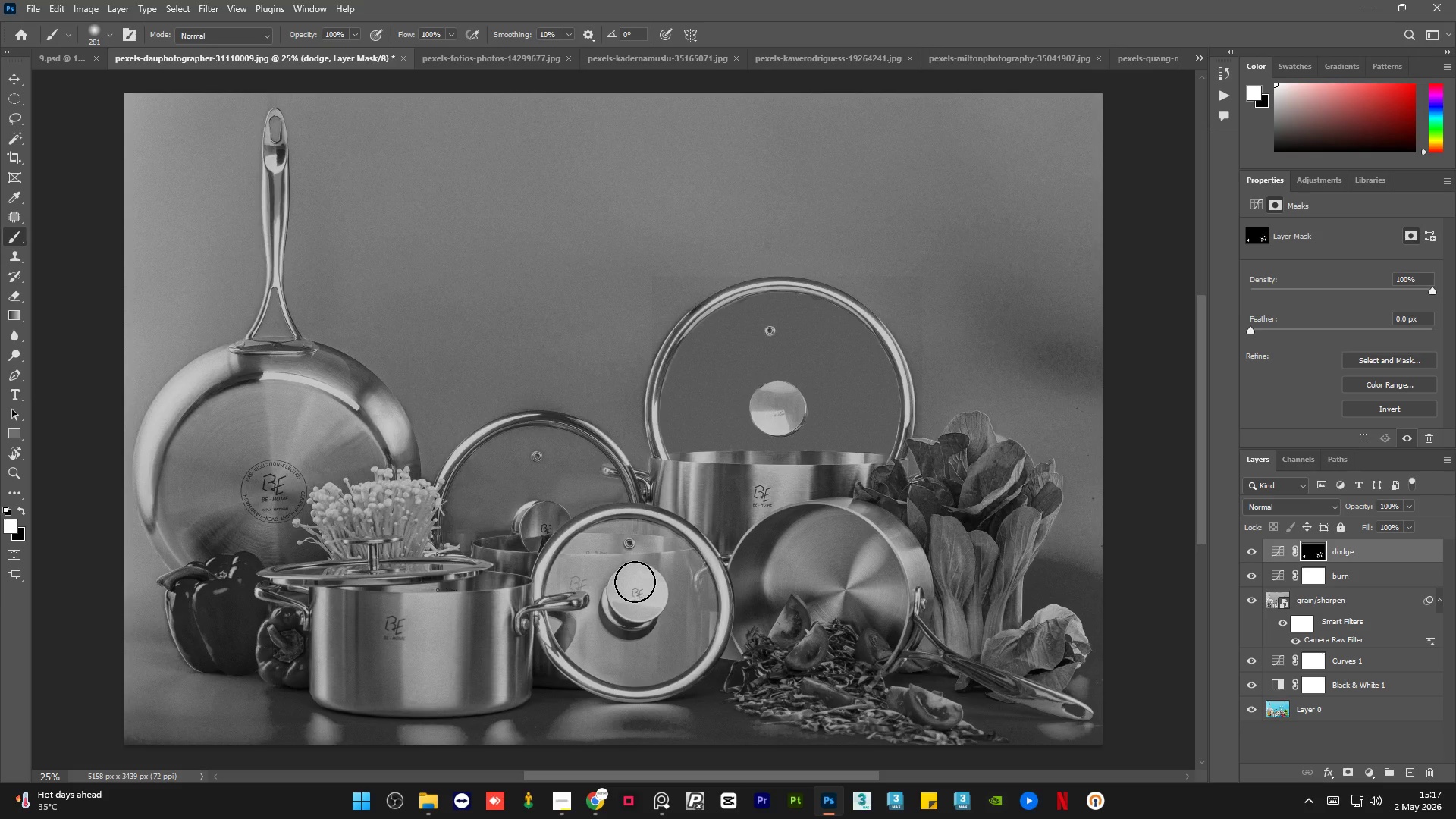 
left_click_drag(start_coordinate=[640, 588], to_coordinate=[650, 601])
 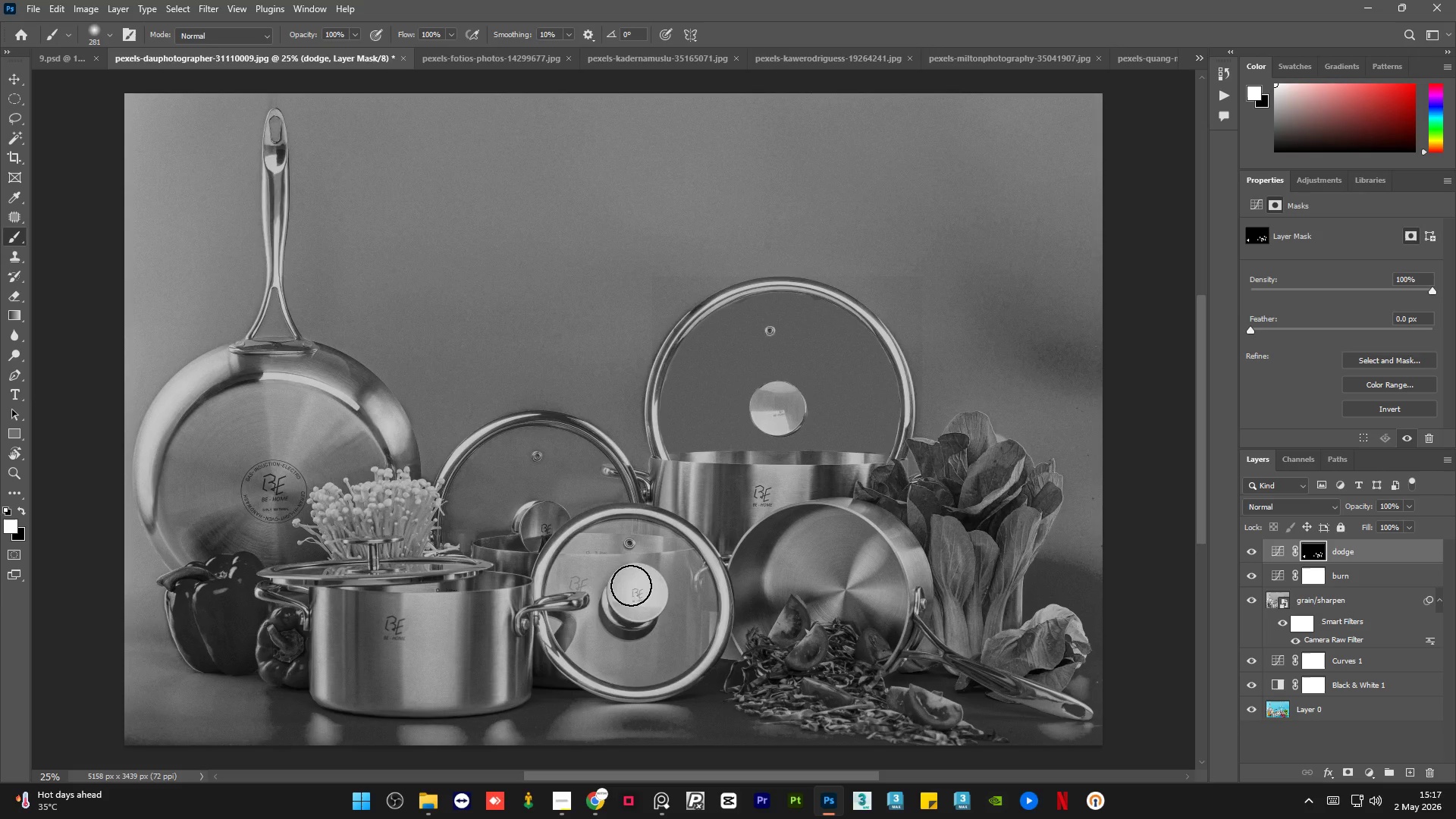 
left_click_drag(start_coordinate=[632, 585], to_coordinate=[620, 620])
 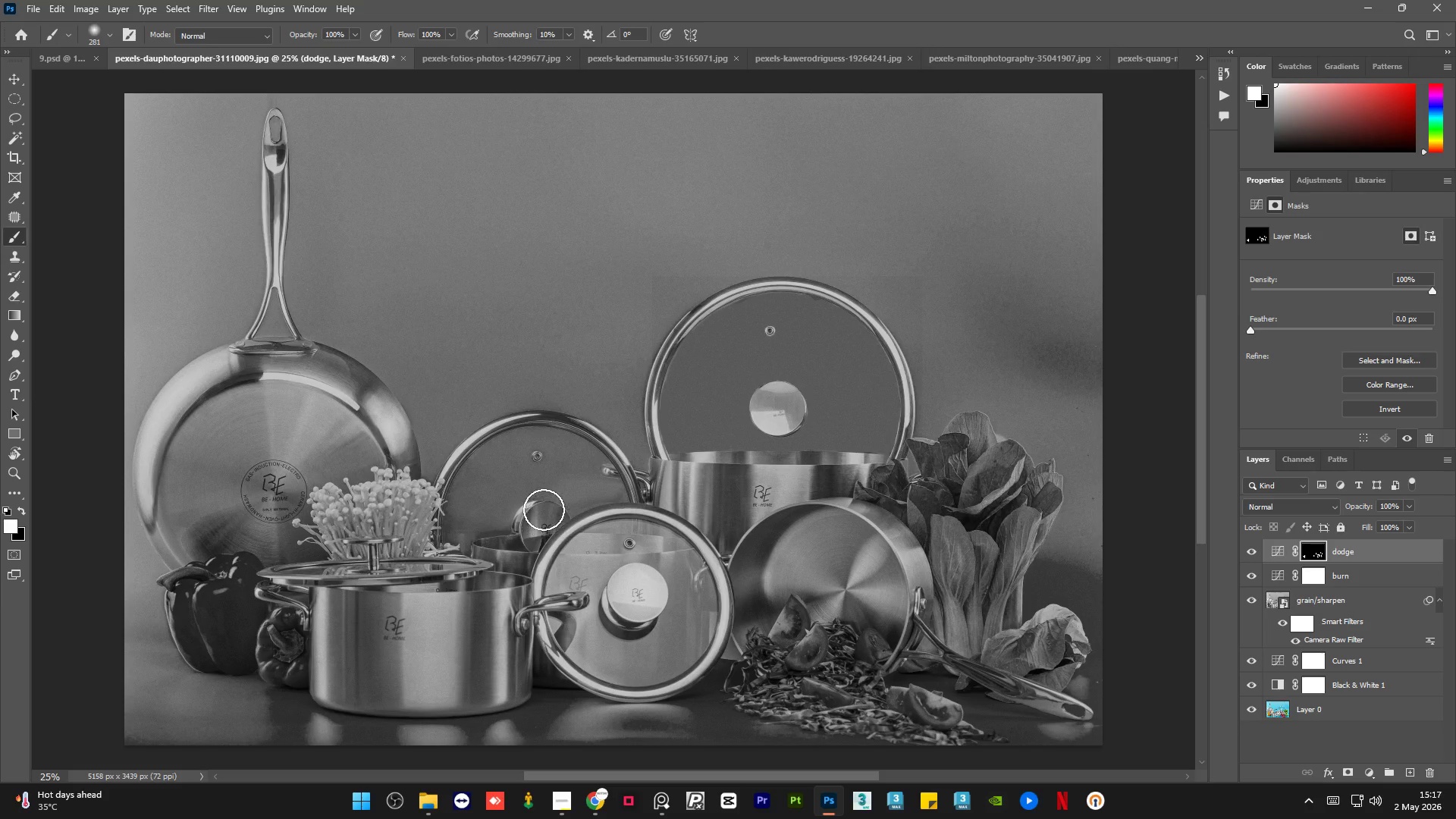 
left_click_drag(start_coordinate=[544, 509], to_coordinate=[541, 545])
 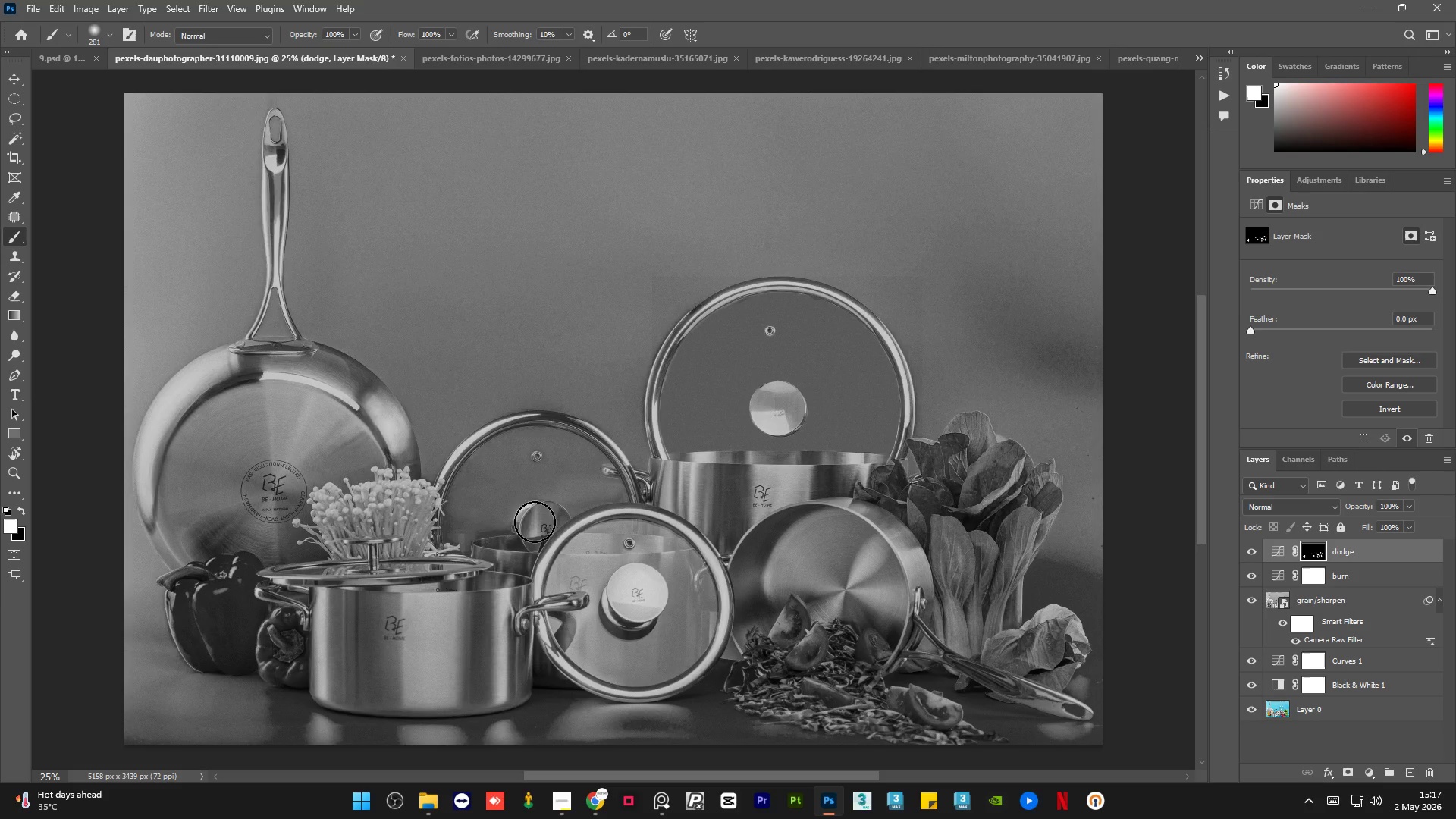 
left_click_drag(start_coordinate=[535, 522], to_coordinate=[532, 560])
 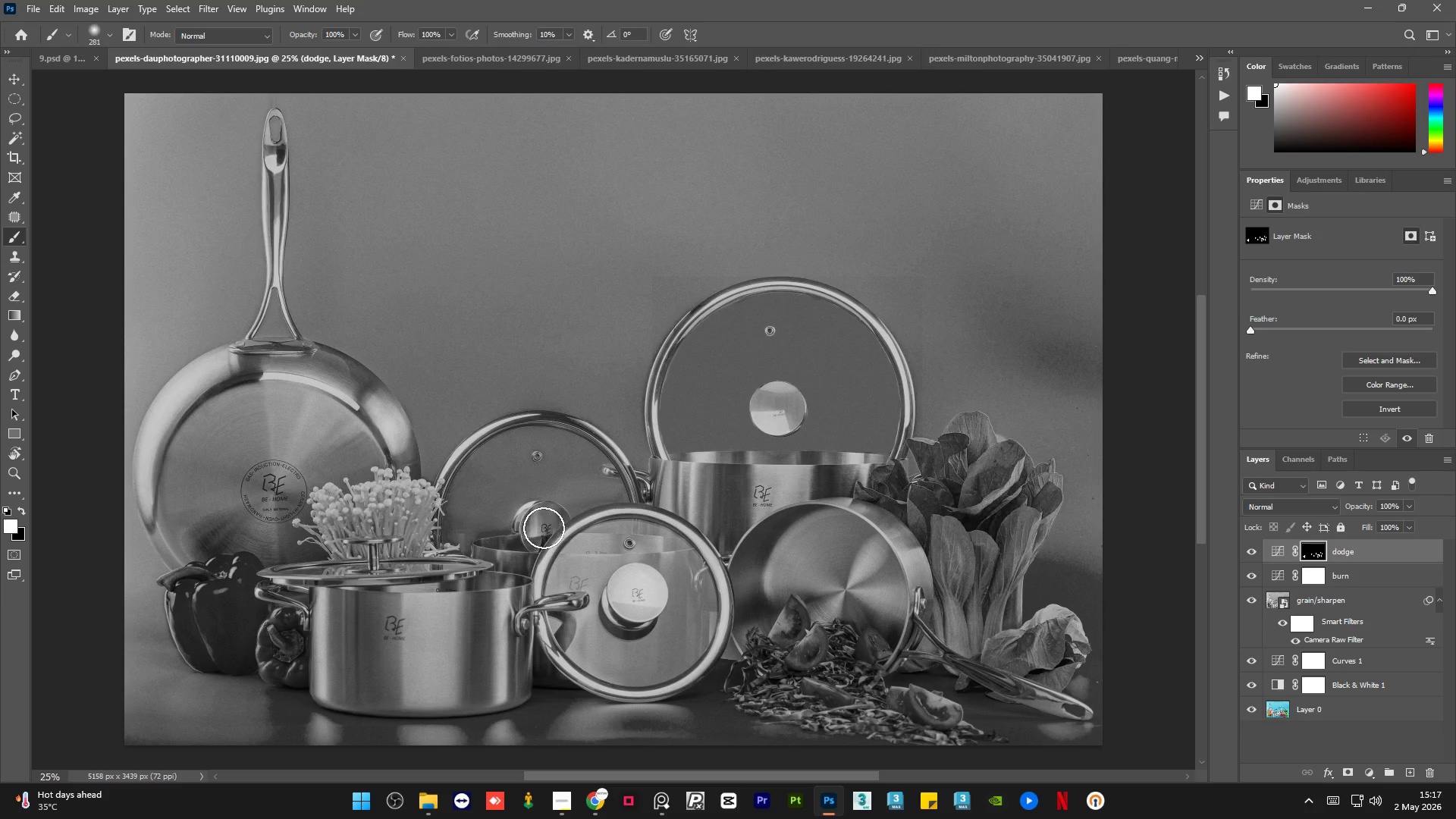 
left_click_drag(start_coordinate=[544, 528], to_coordinate=[560, 542])
 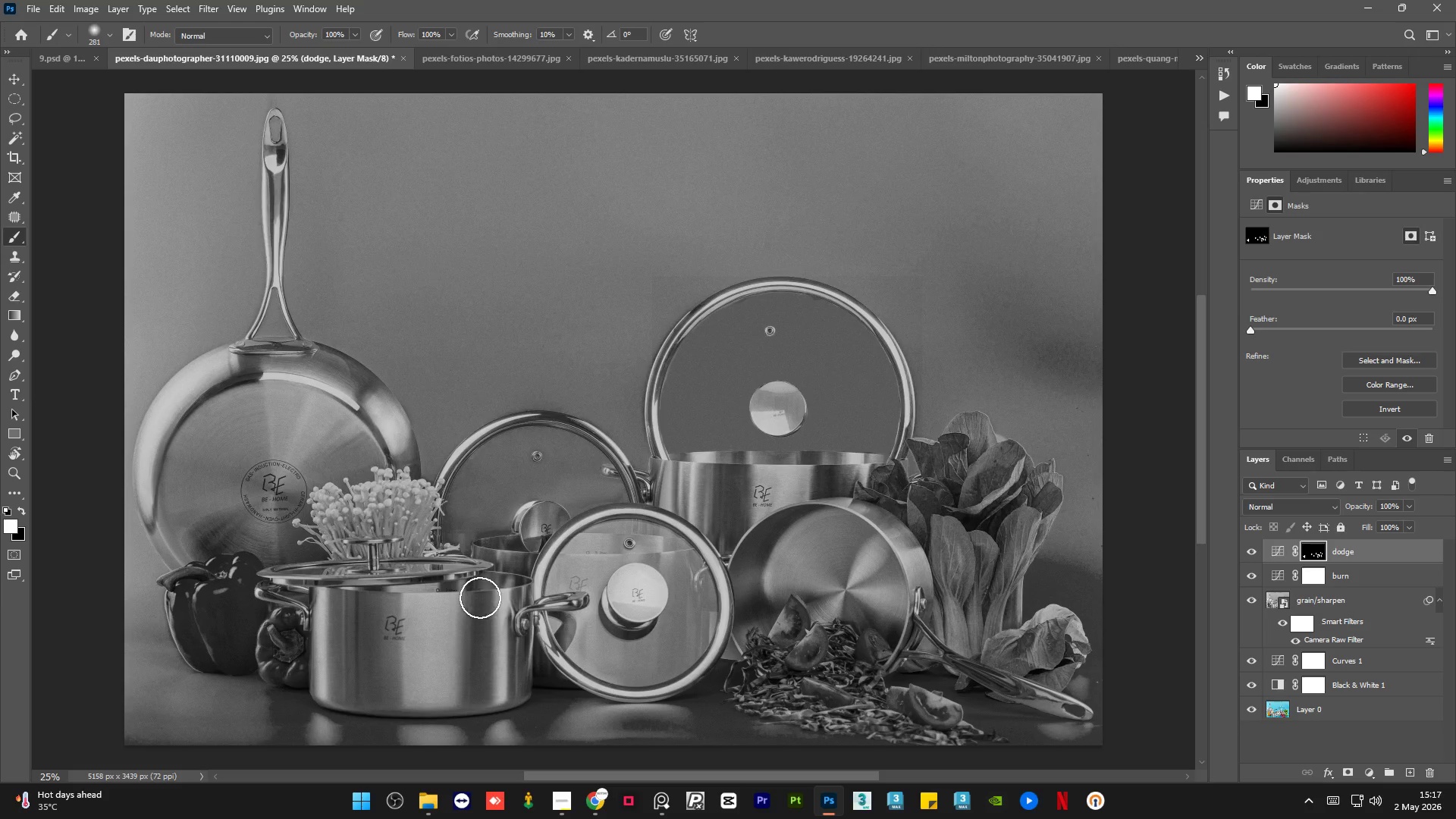 
left_click_drag(start_coordinate=[480, 600], to_coordinate=[470, 714])
 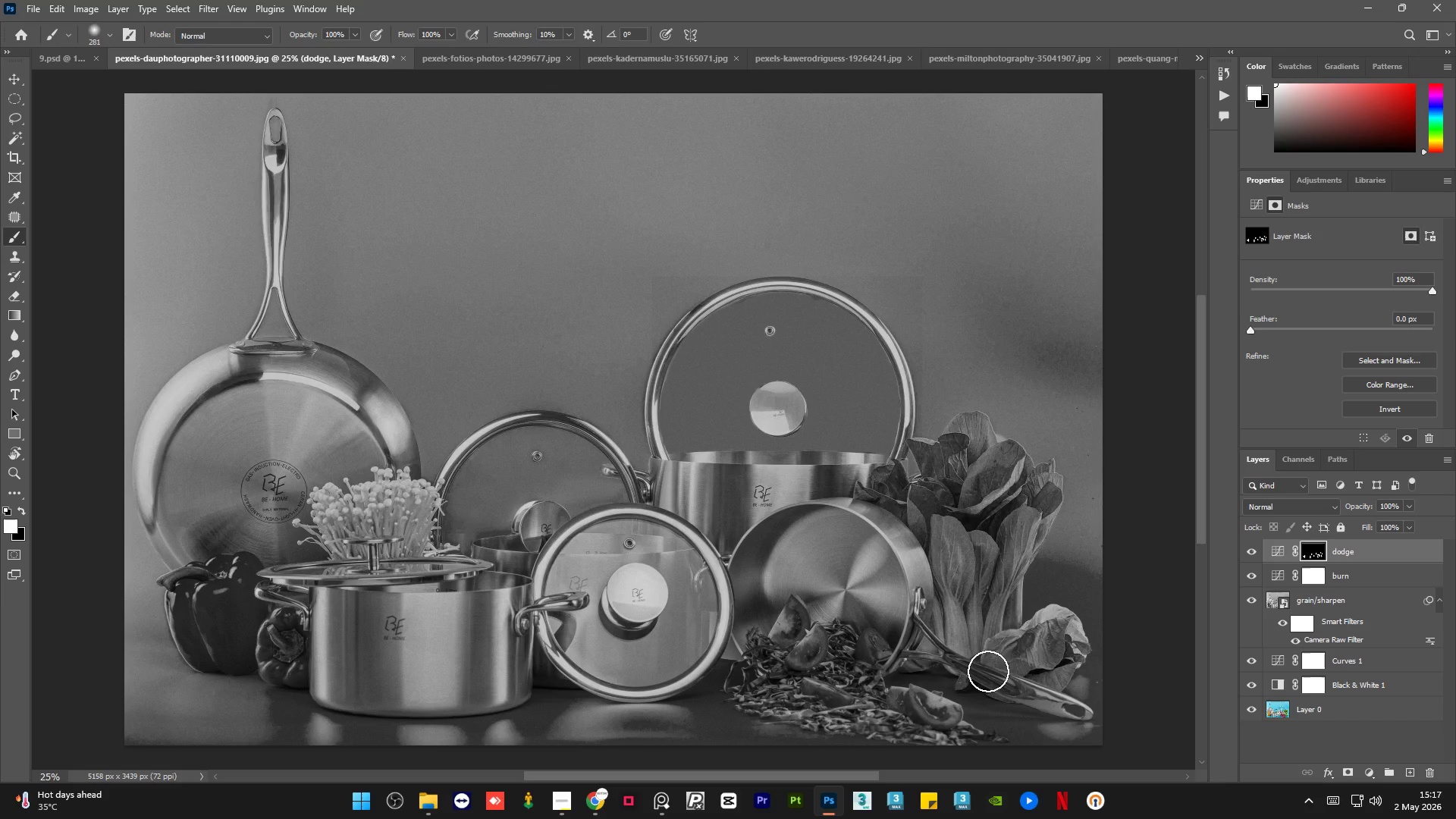 
wait(22.75)
 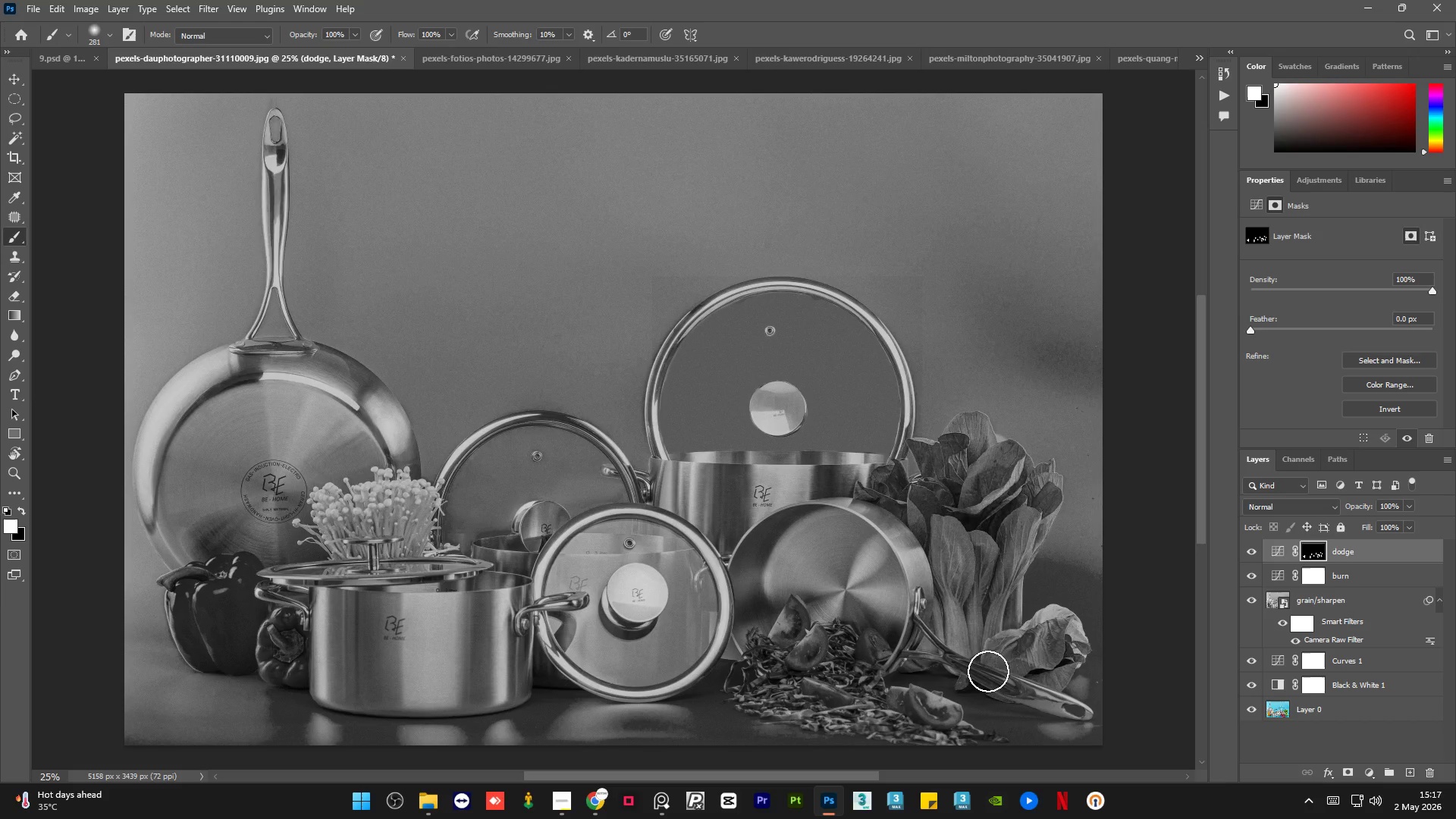 
left_click([1248, 551])
 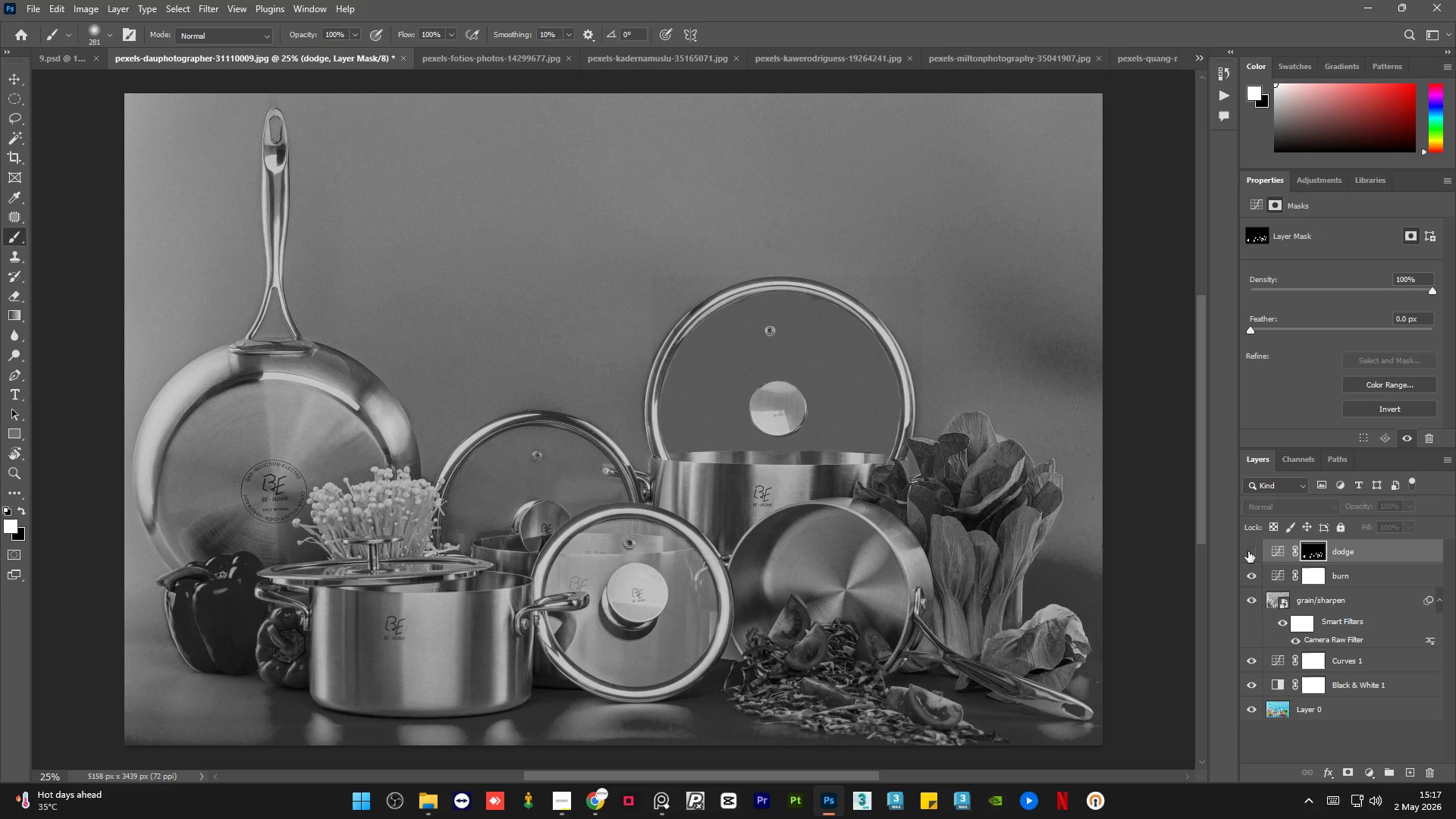 
left_click([1248, 551])
 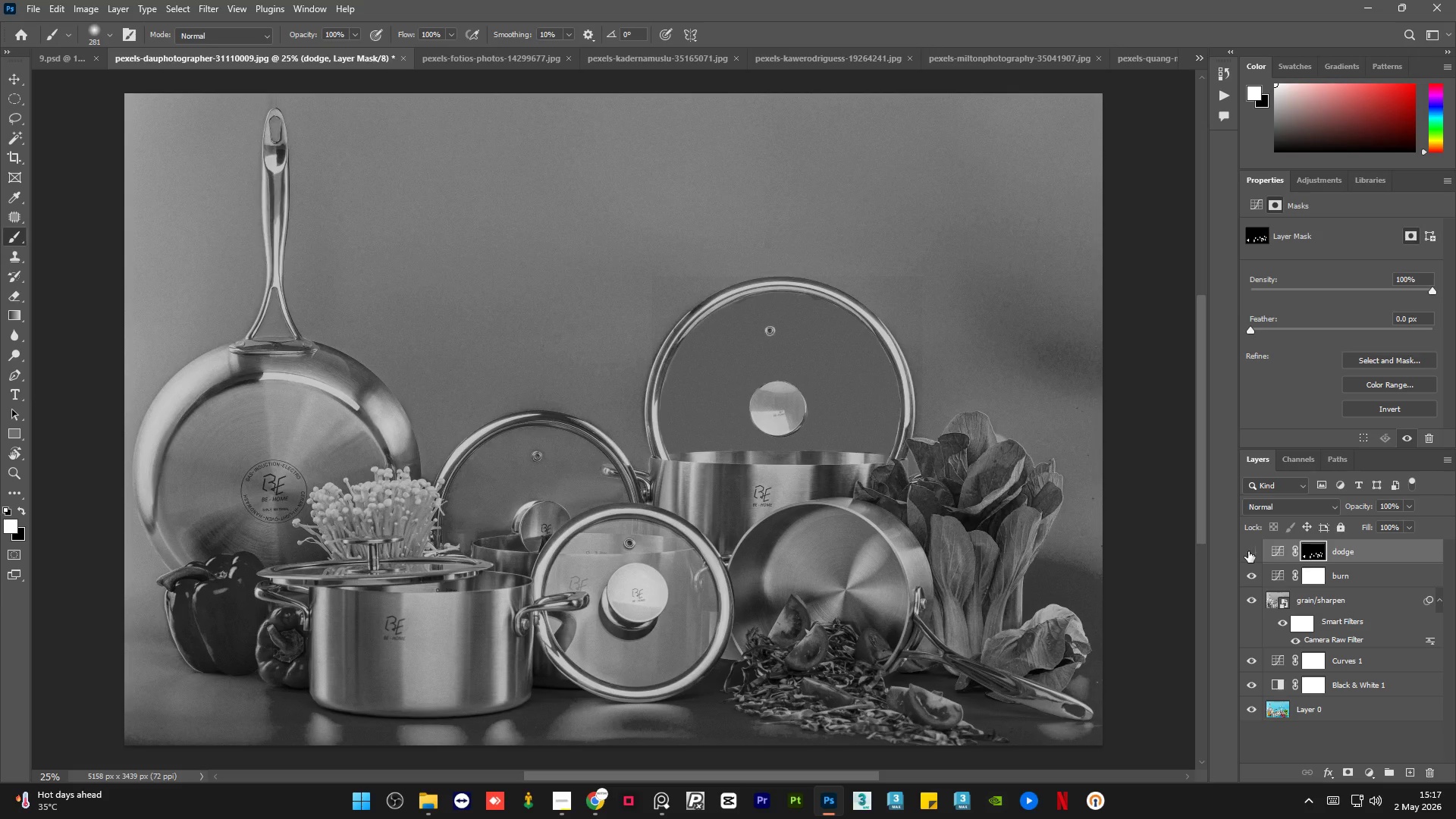 
double_click([1248, 551])
 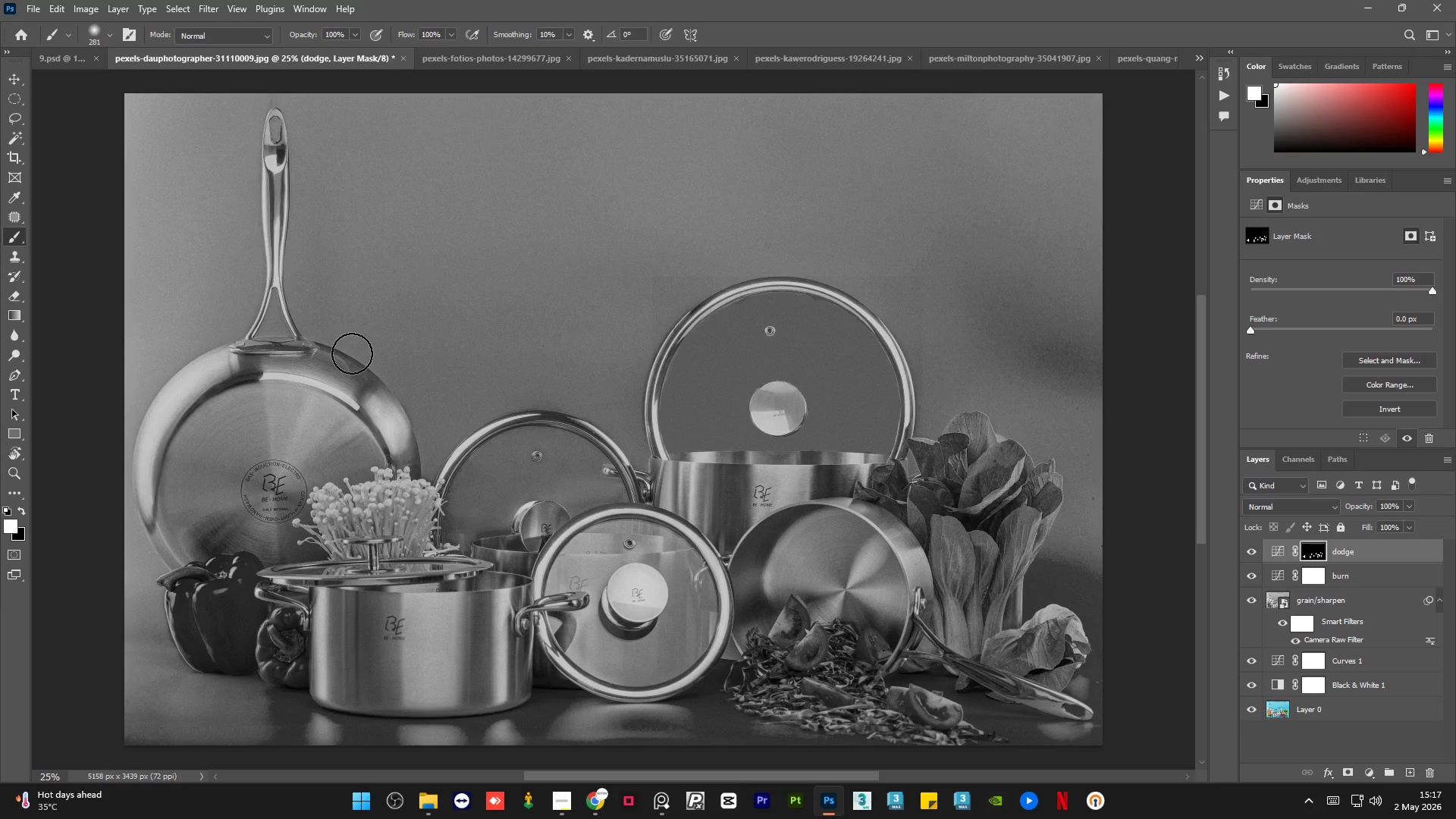 
key(Control+S)
 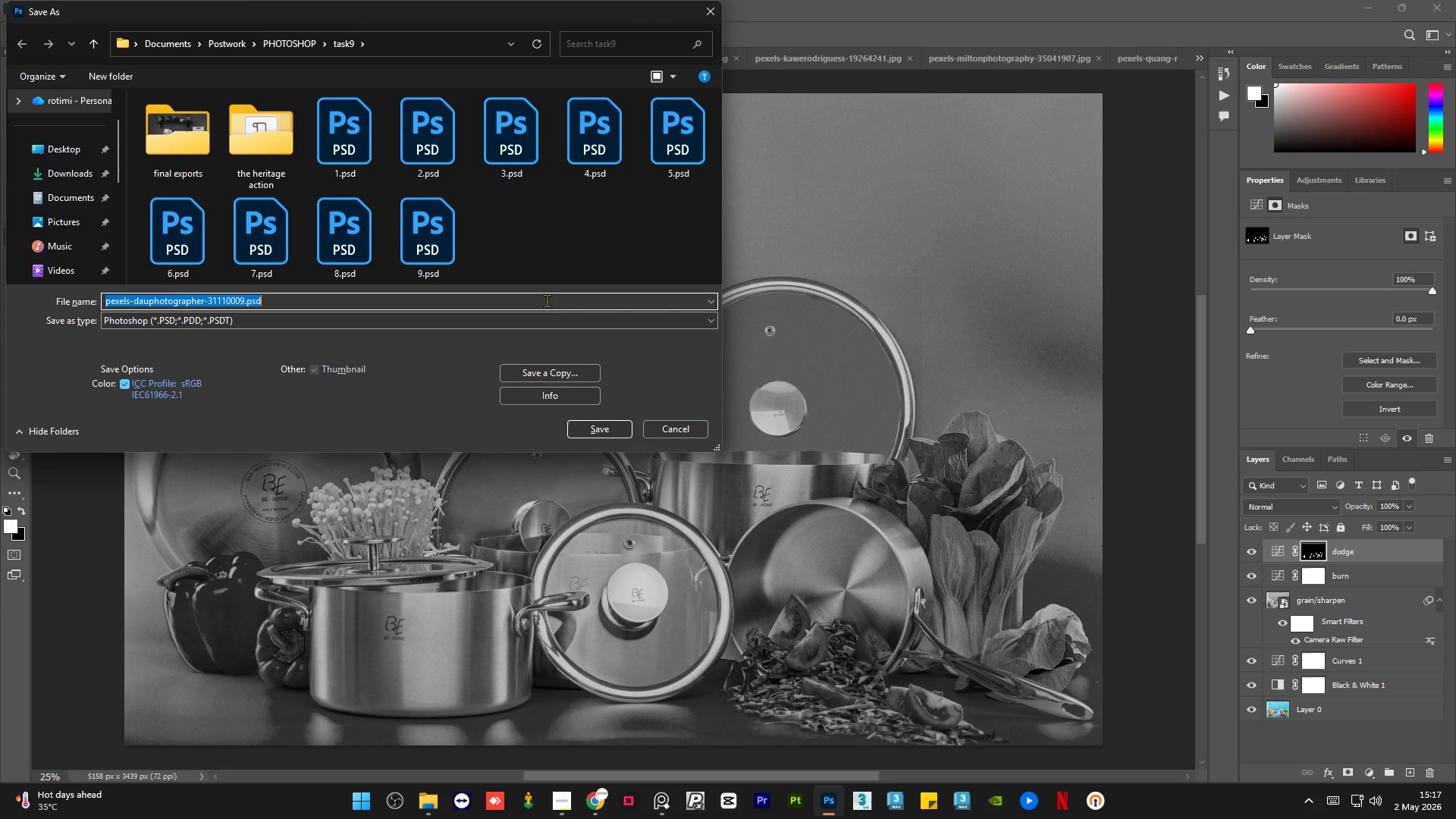 
key(Numpad1)
 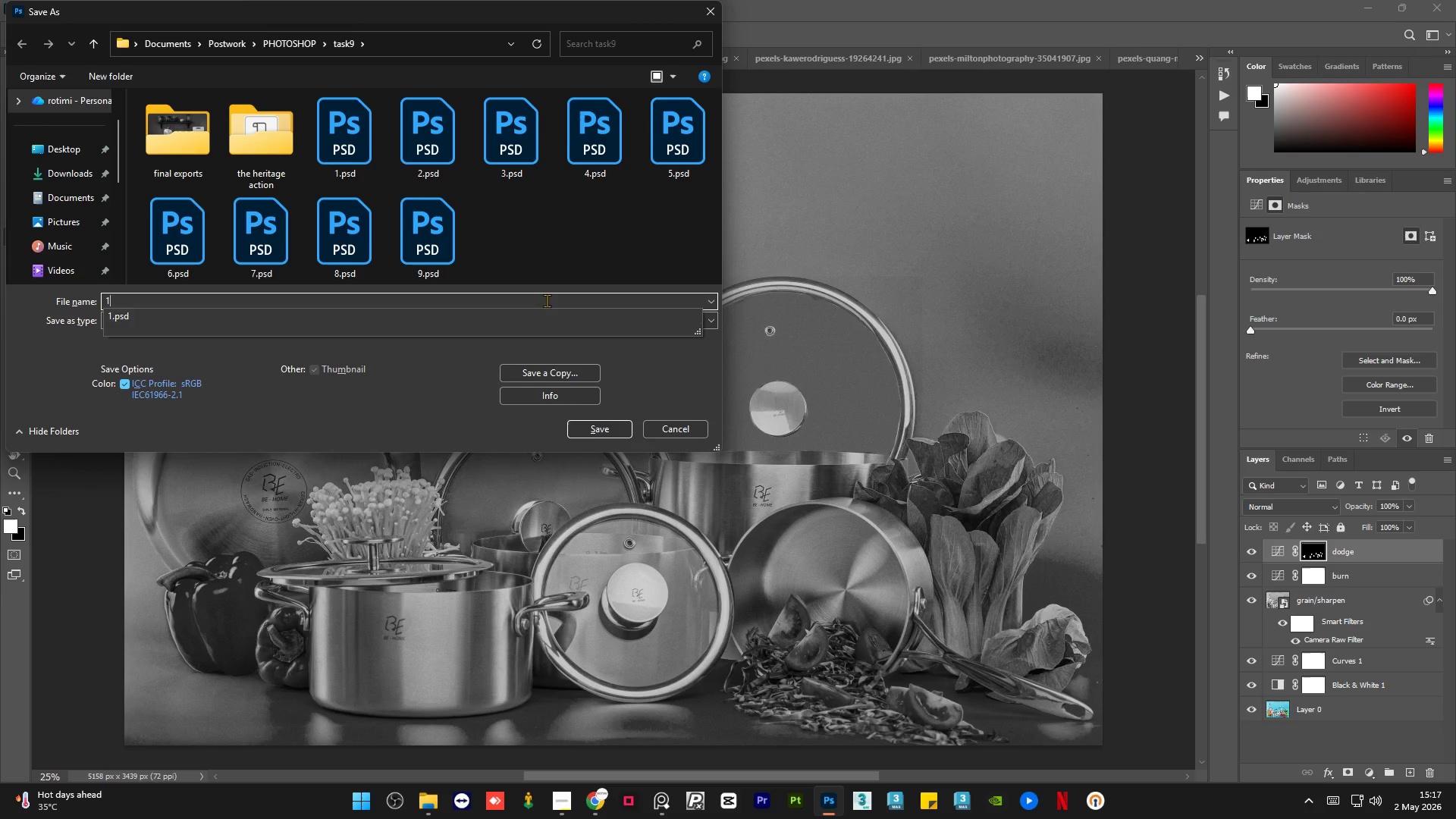 
key(Numpad0)
 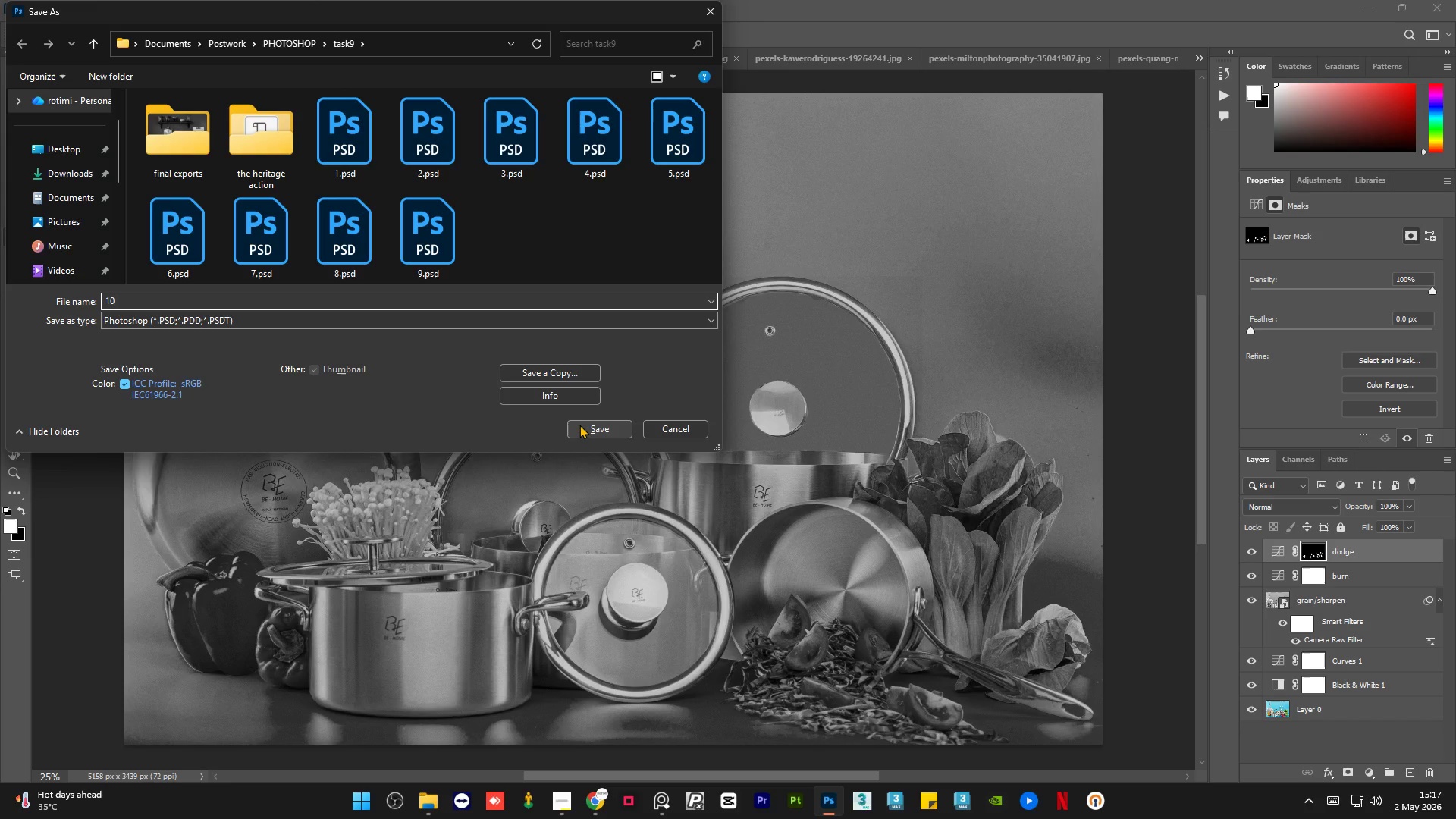 
wait(9.77)
 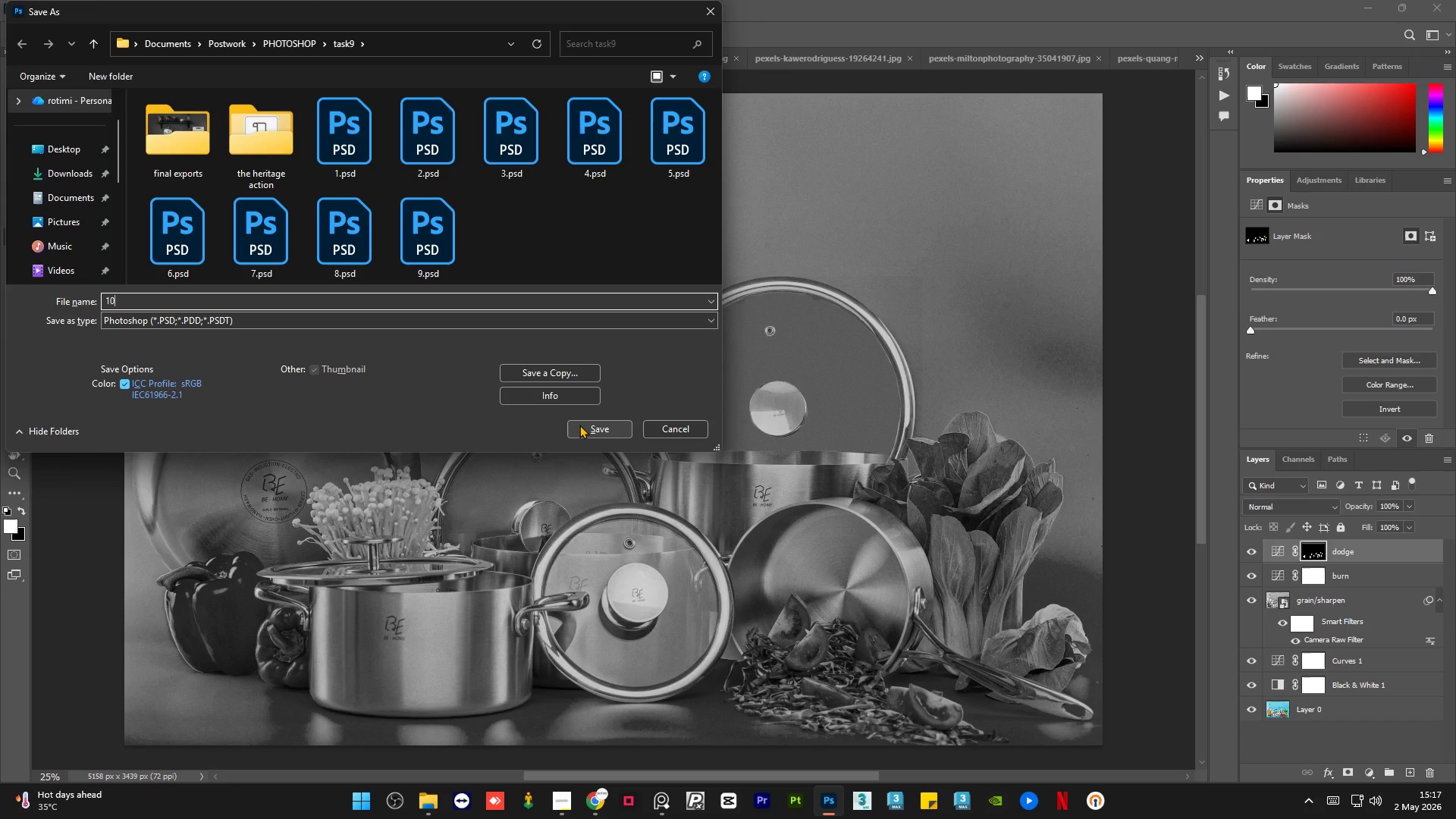 
left_click([579, 425])
 